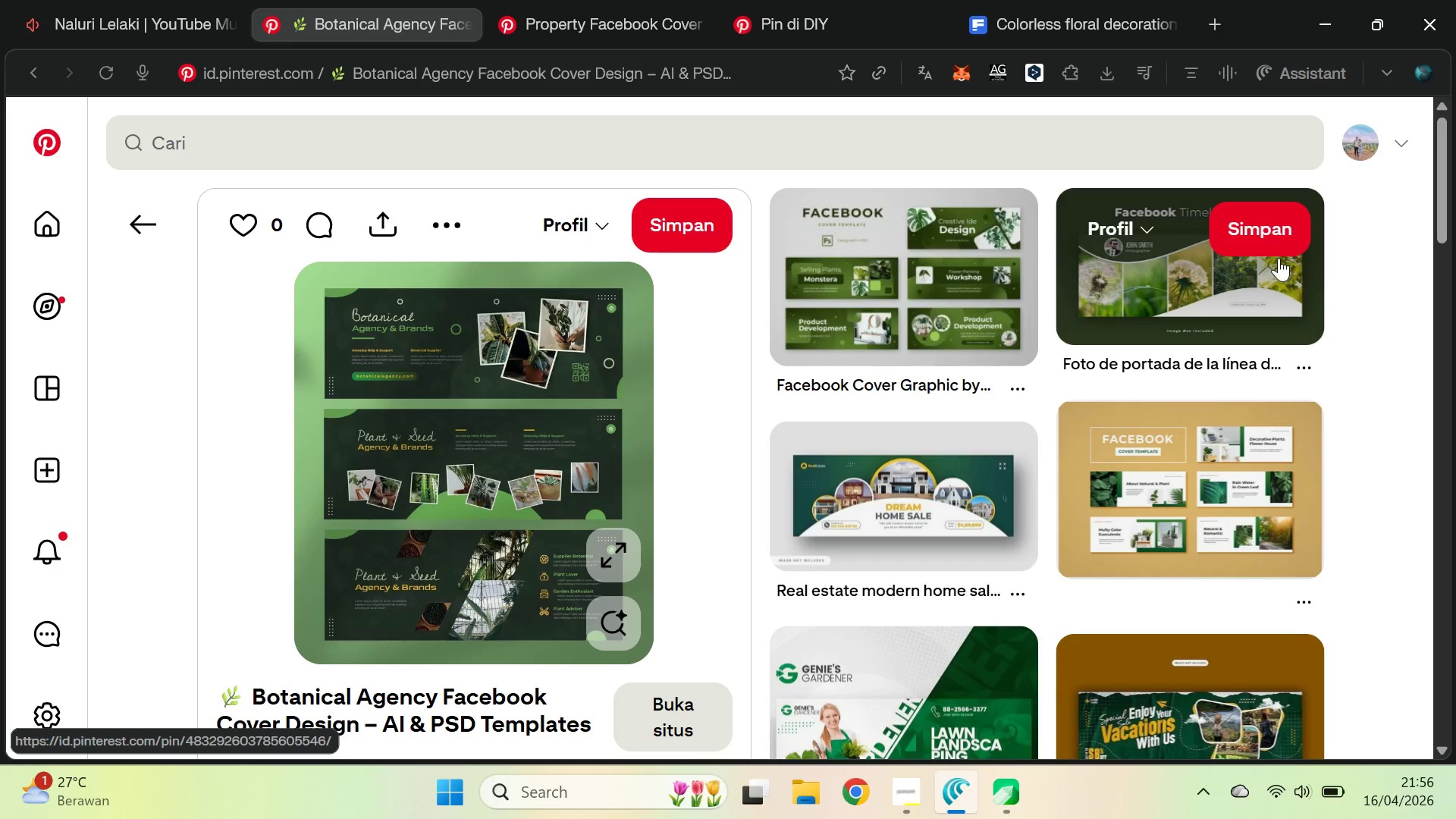 
key(Alt+Tab)
 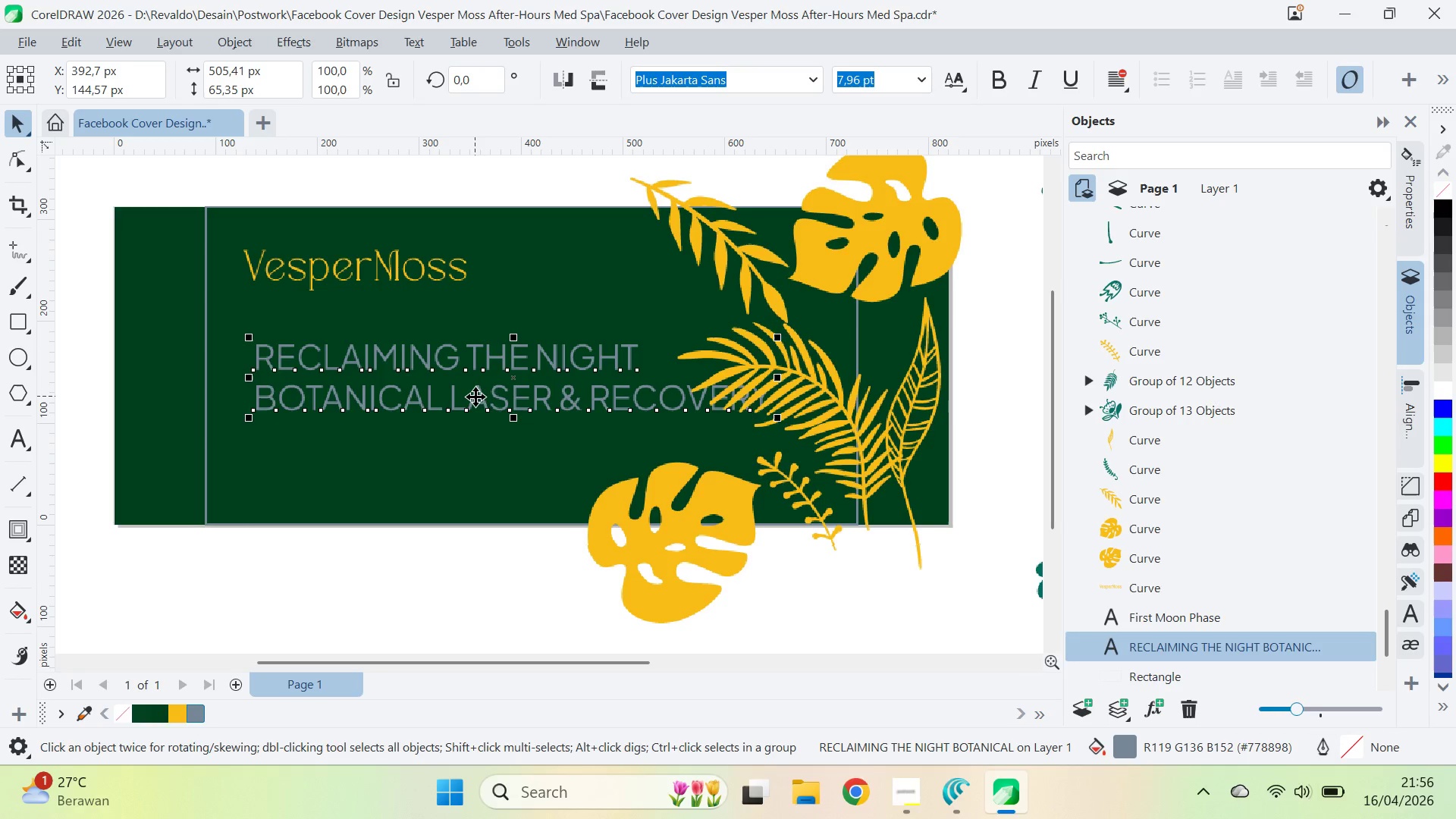 
left_click_drag(start_coordinate=[480, 400], to_coordinate=[468, 370])
 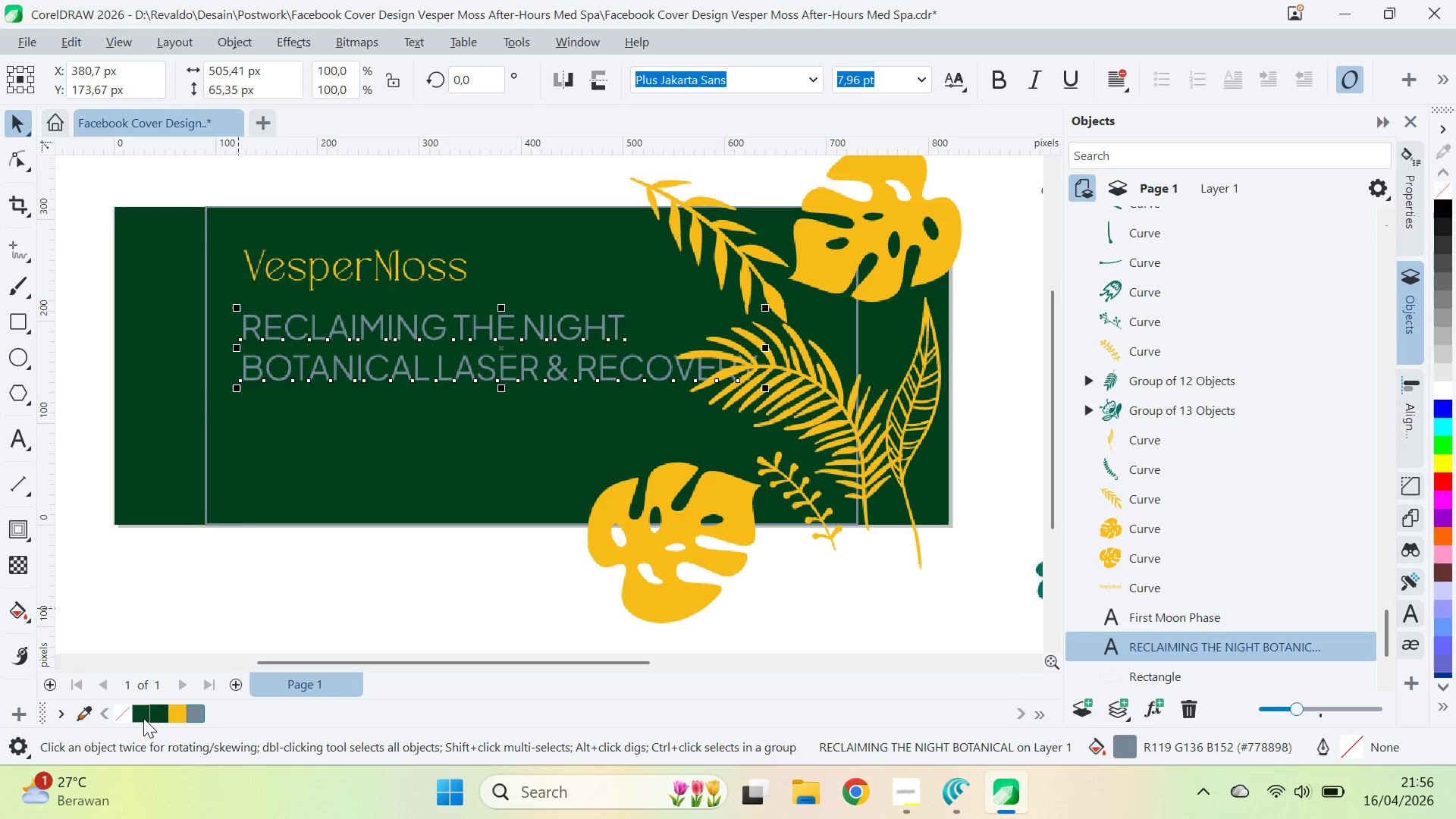 
left_click([160, 718])
 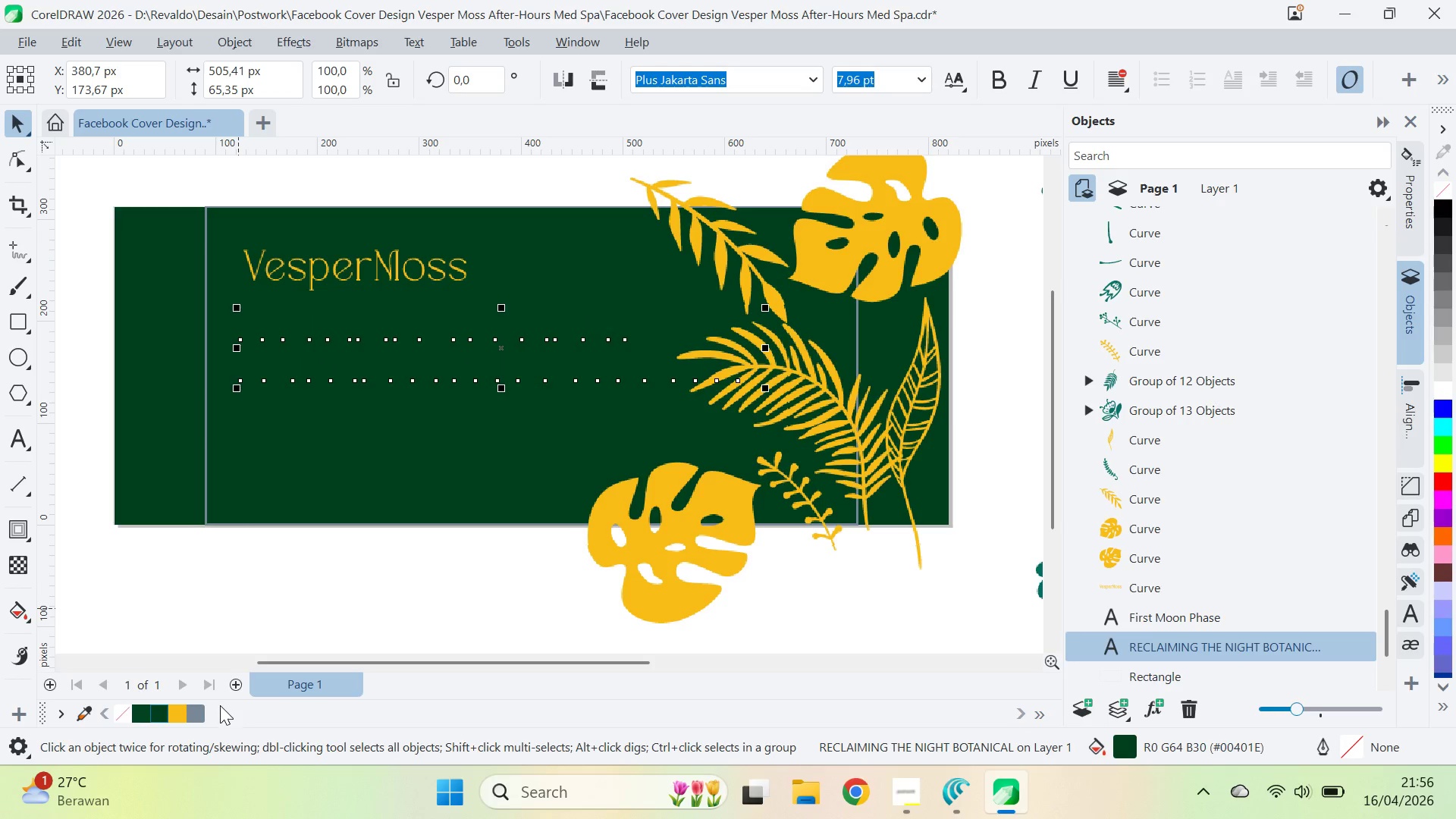 
left_click_drag(start_coordinate=[153, 711], to_coordinate=[158, 711])
 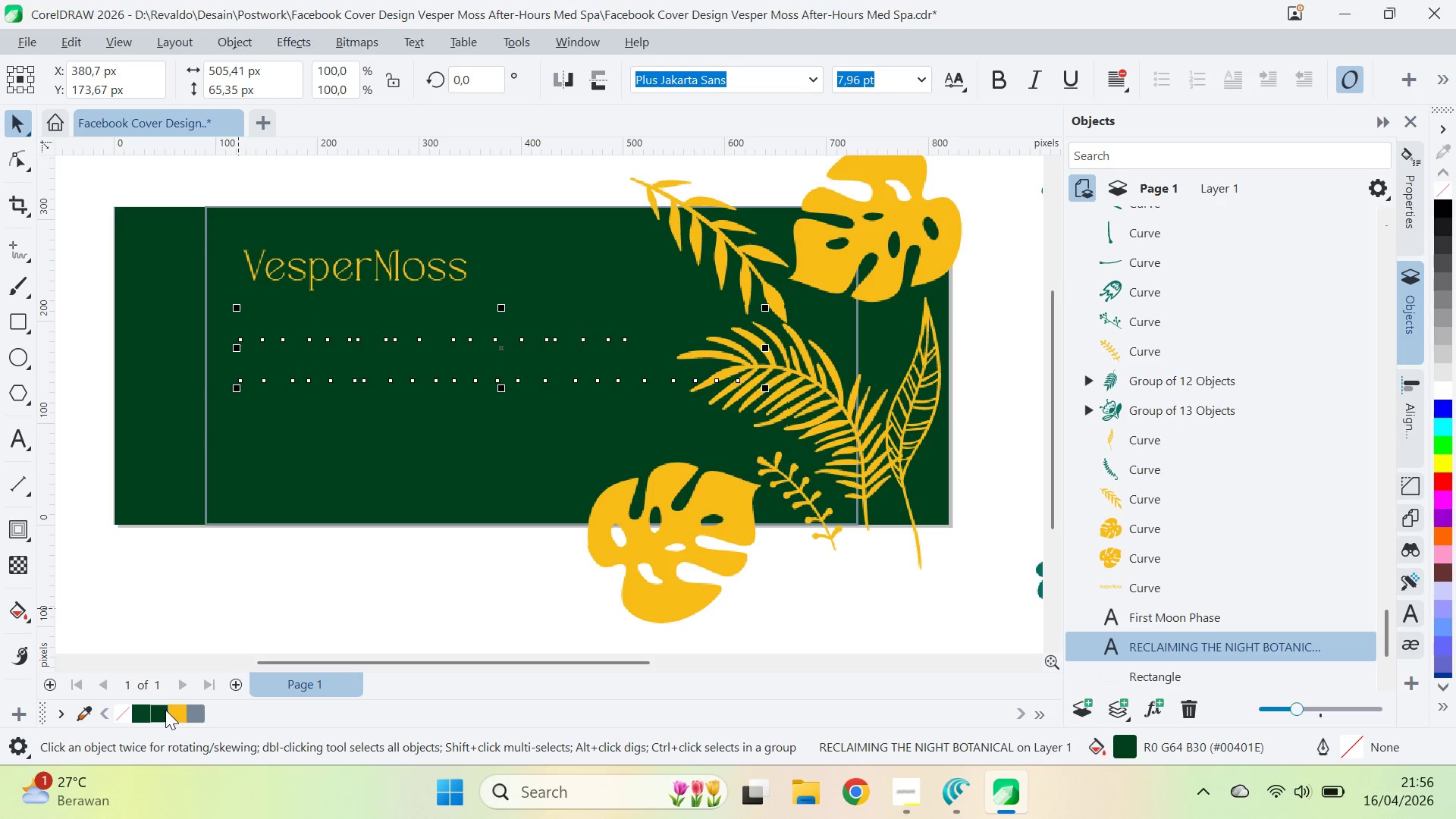 
double_click([165, 710])
 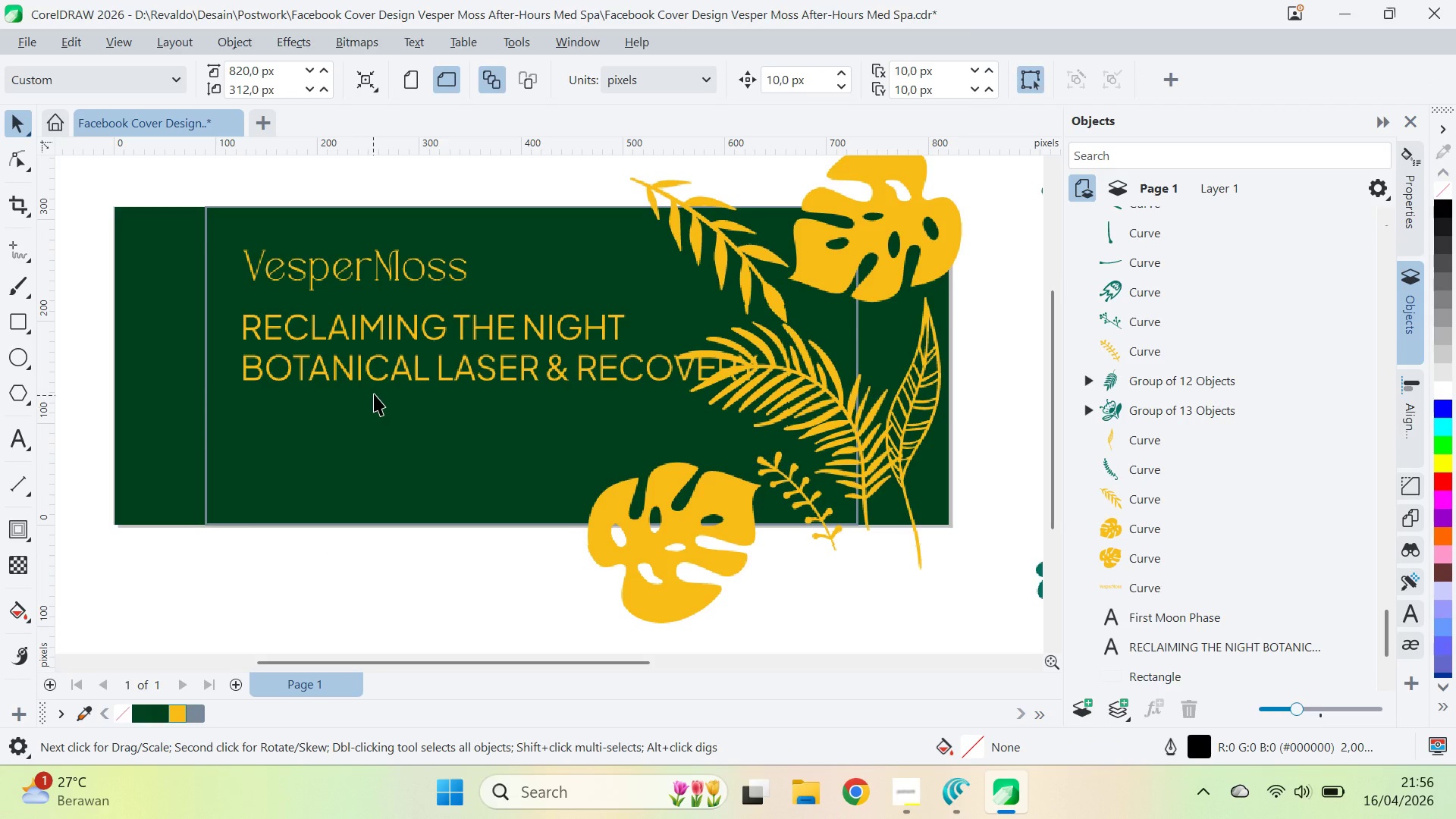 
left_click_drag(start_coordinate=[378, 374], to_coordinate=[377, 382])
 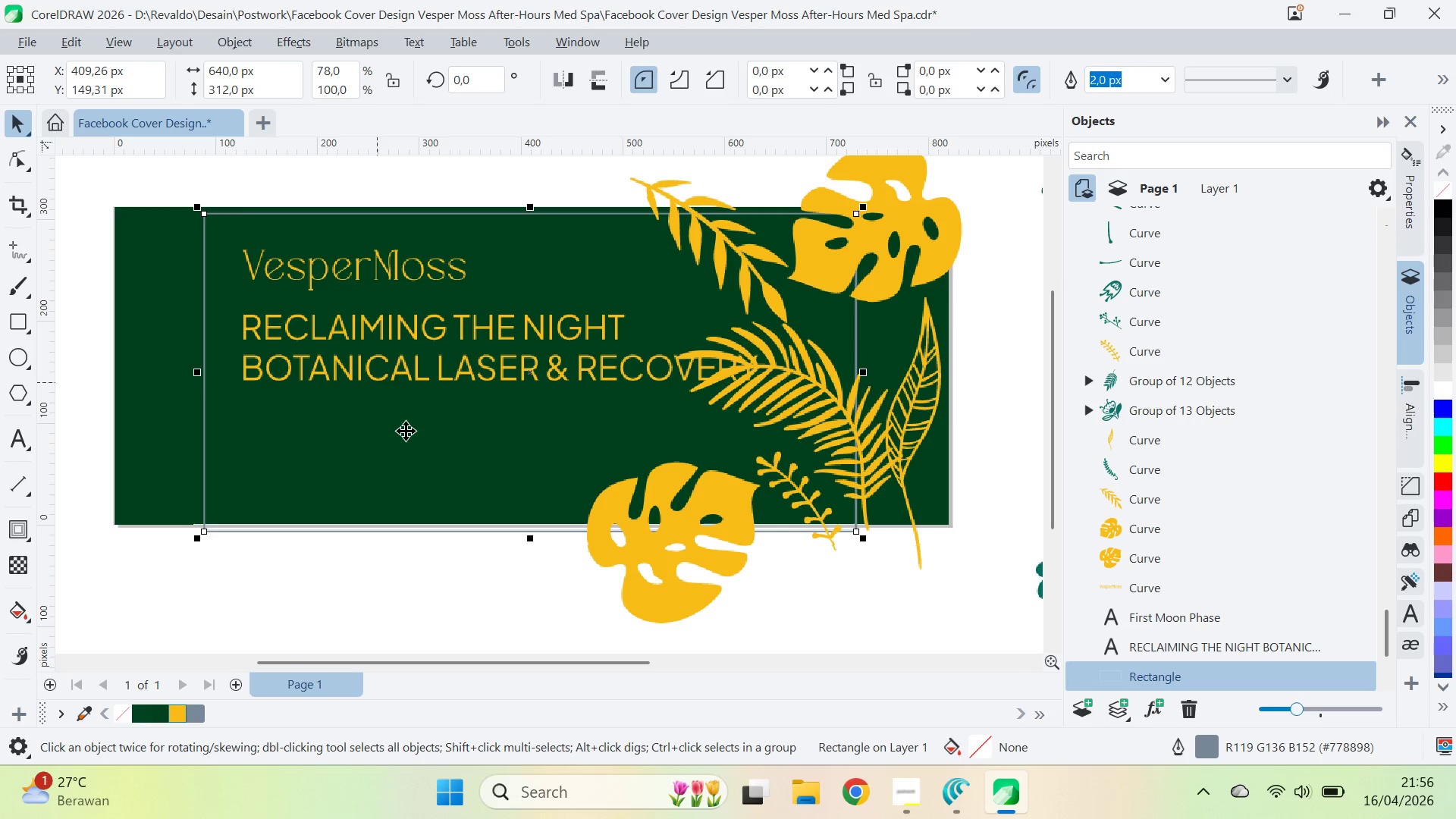 
key(Control+Z)
 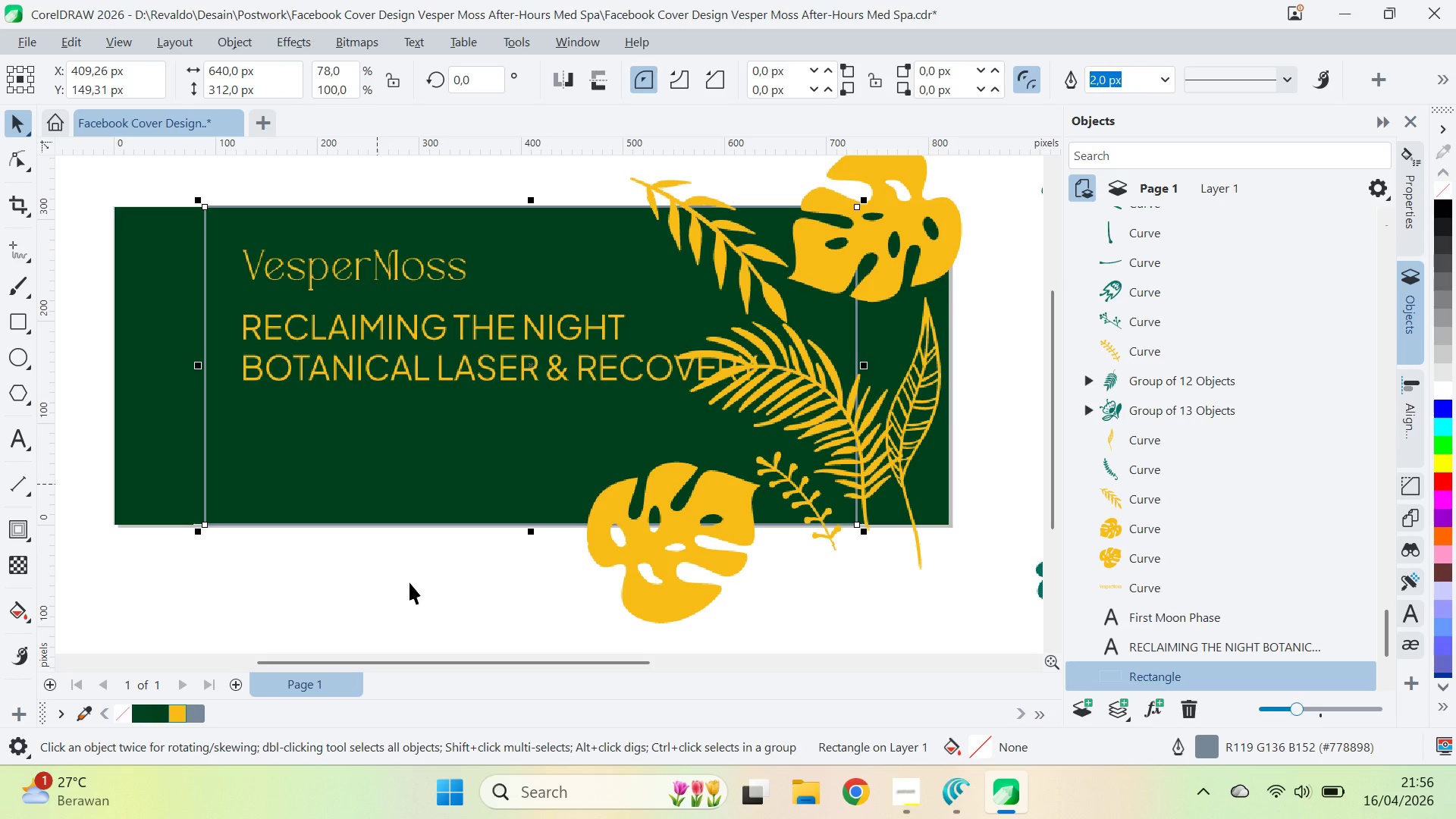 
left_click_drag(start_coordinate=[426, 621], to_coordinate=[426, 585])
 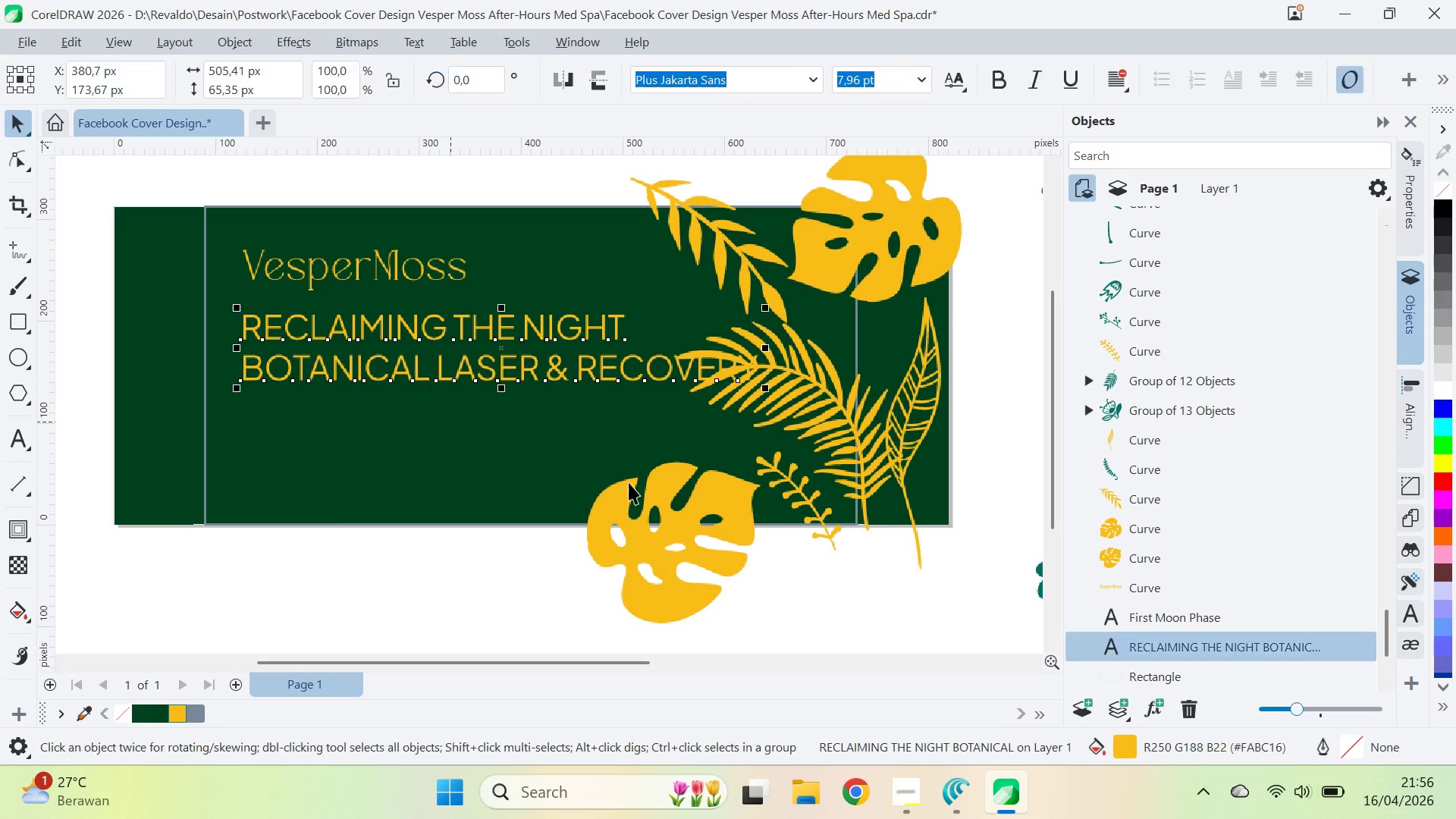 
hold_key(key=ShiftLeft, duration=0.53)
left_click([1187, 616])
 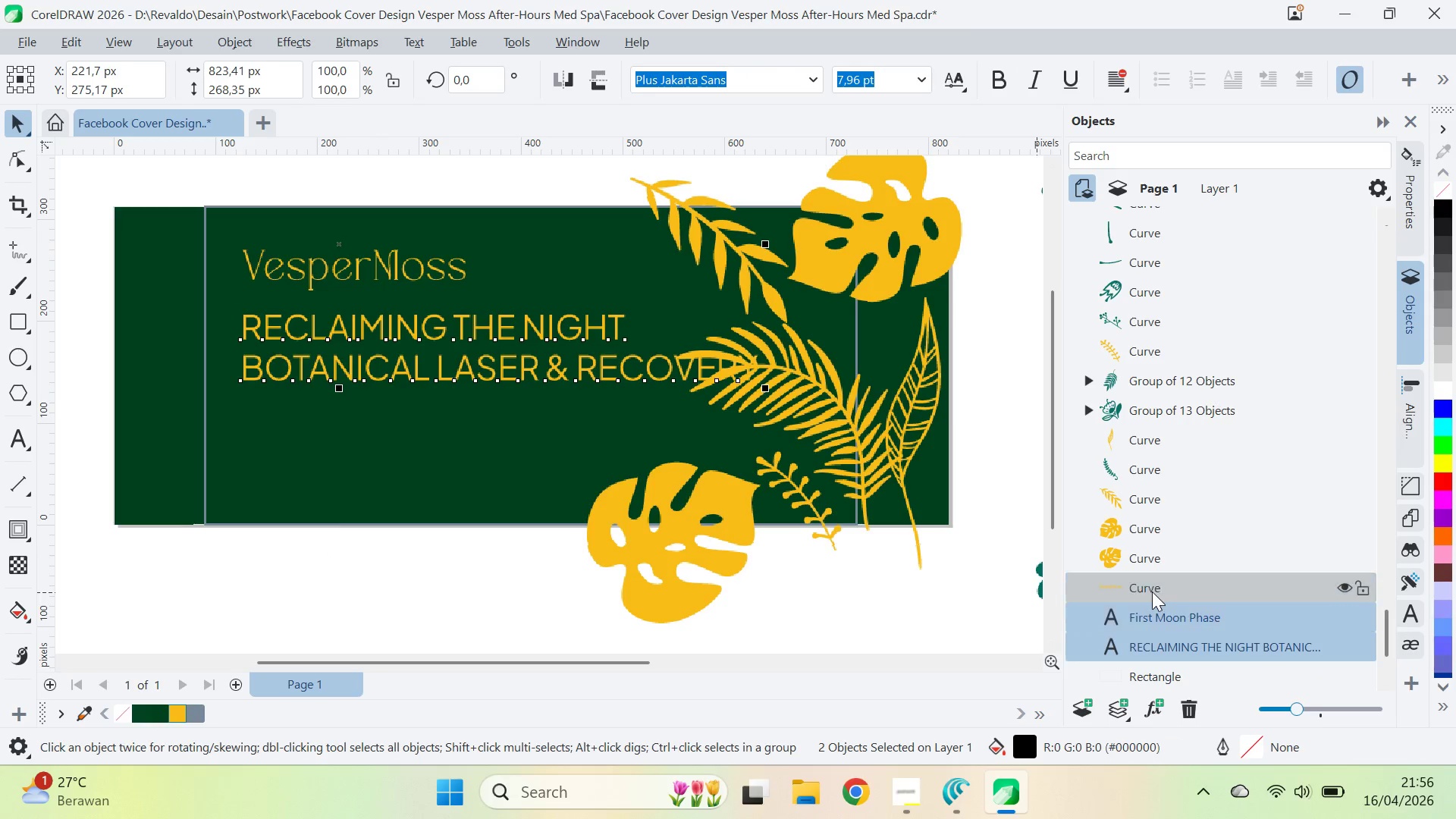 
hold_key(key=ControlLeft, duration=1.34)
 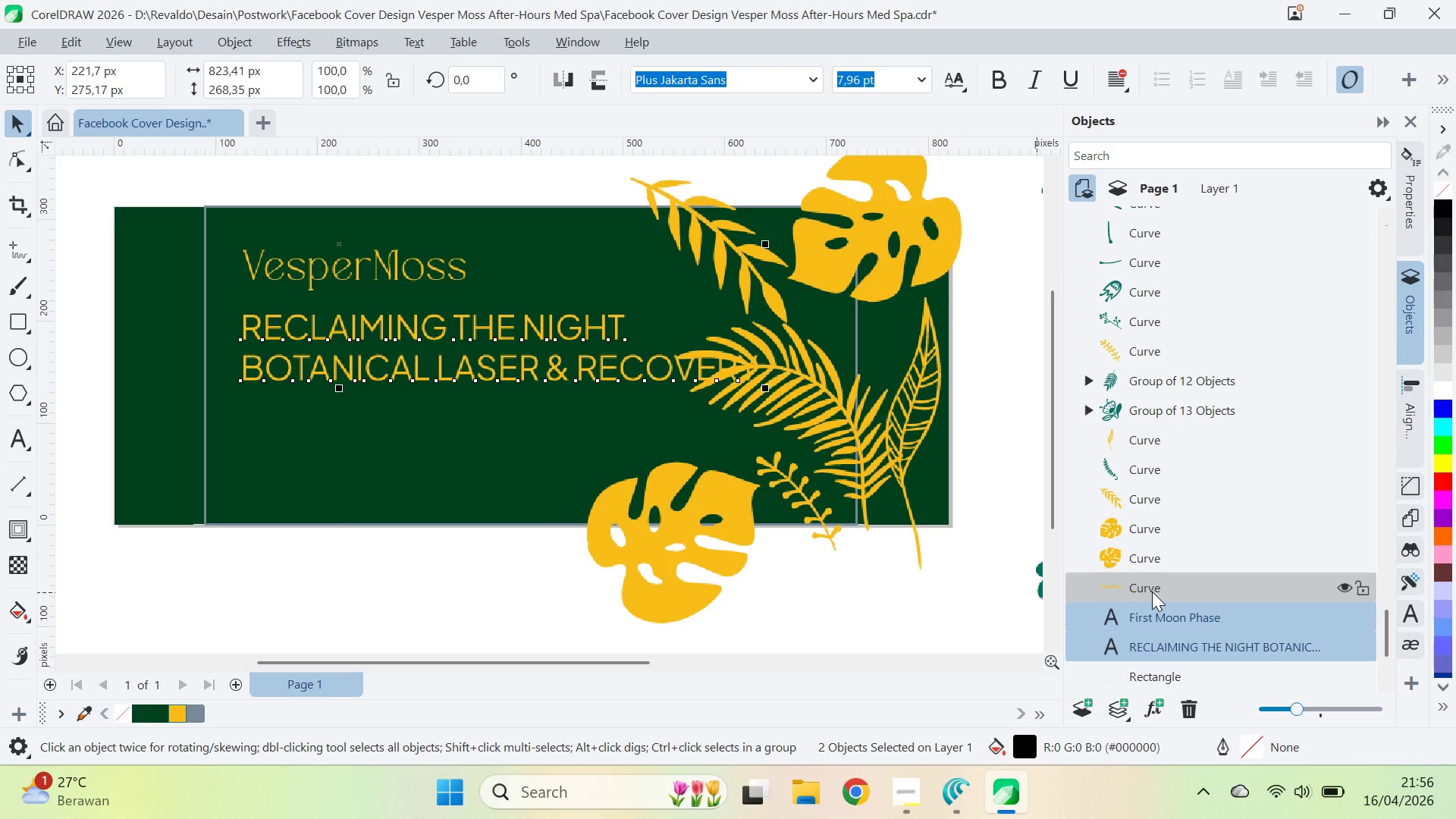 
key(Shift+ShiftLeft)
 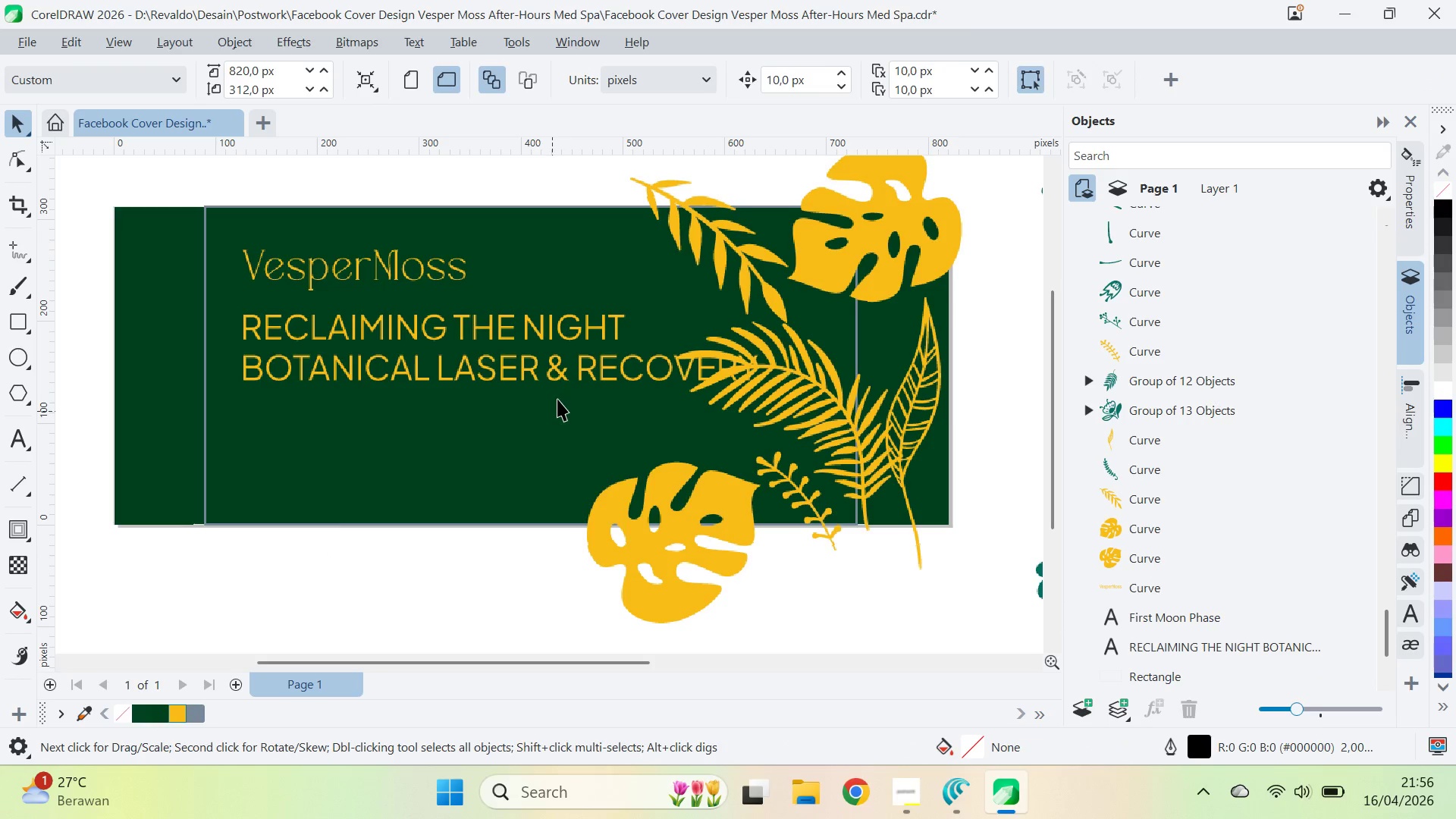 
left_click_drag(start_coordinate=[563, 375], to_coordinate=[558, 405])
 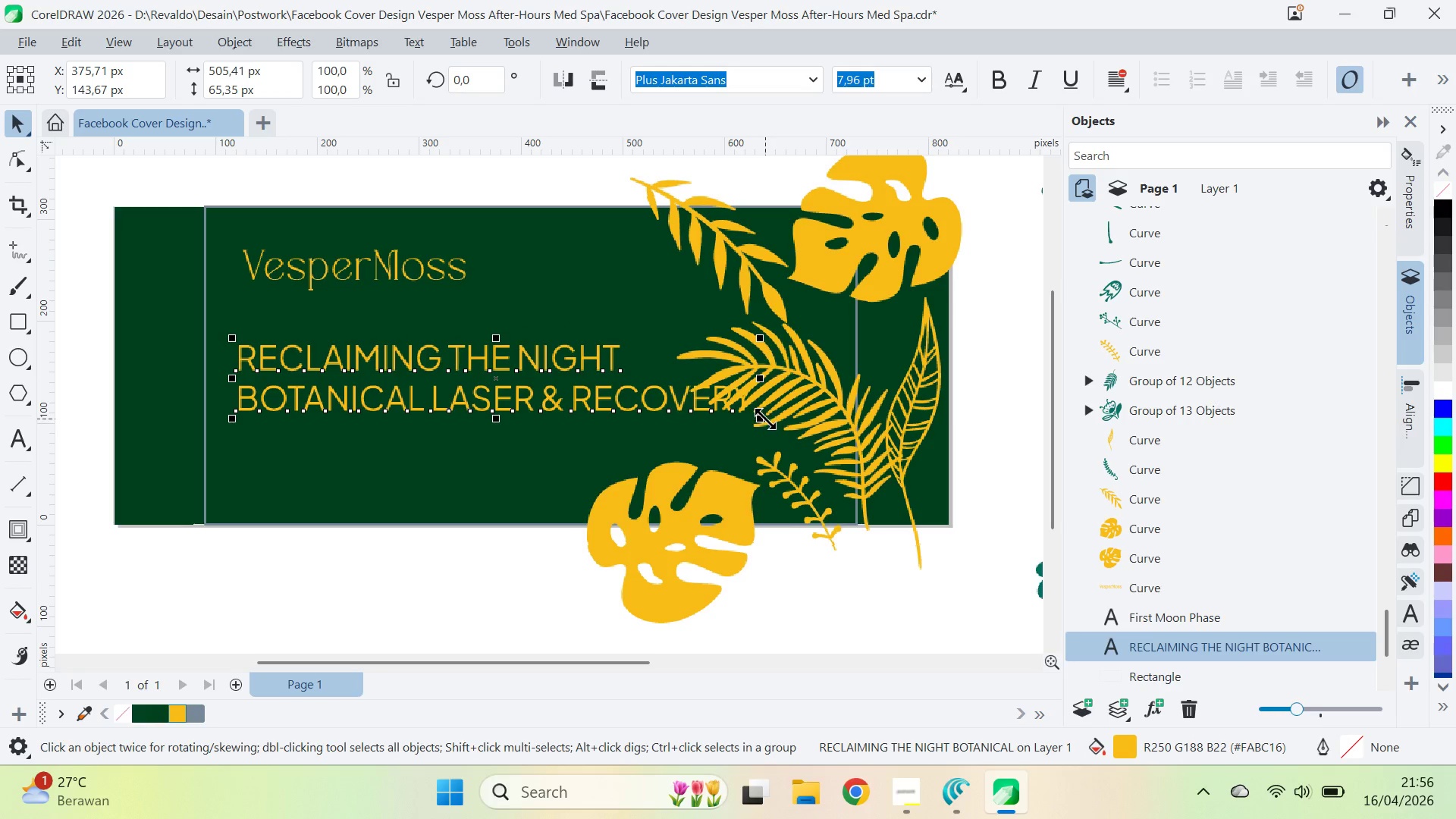 
left_click_drag(start_coordinate=[764, 417], to_coordinate=[560, 440])
 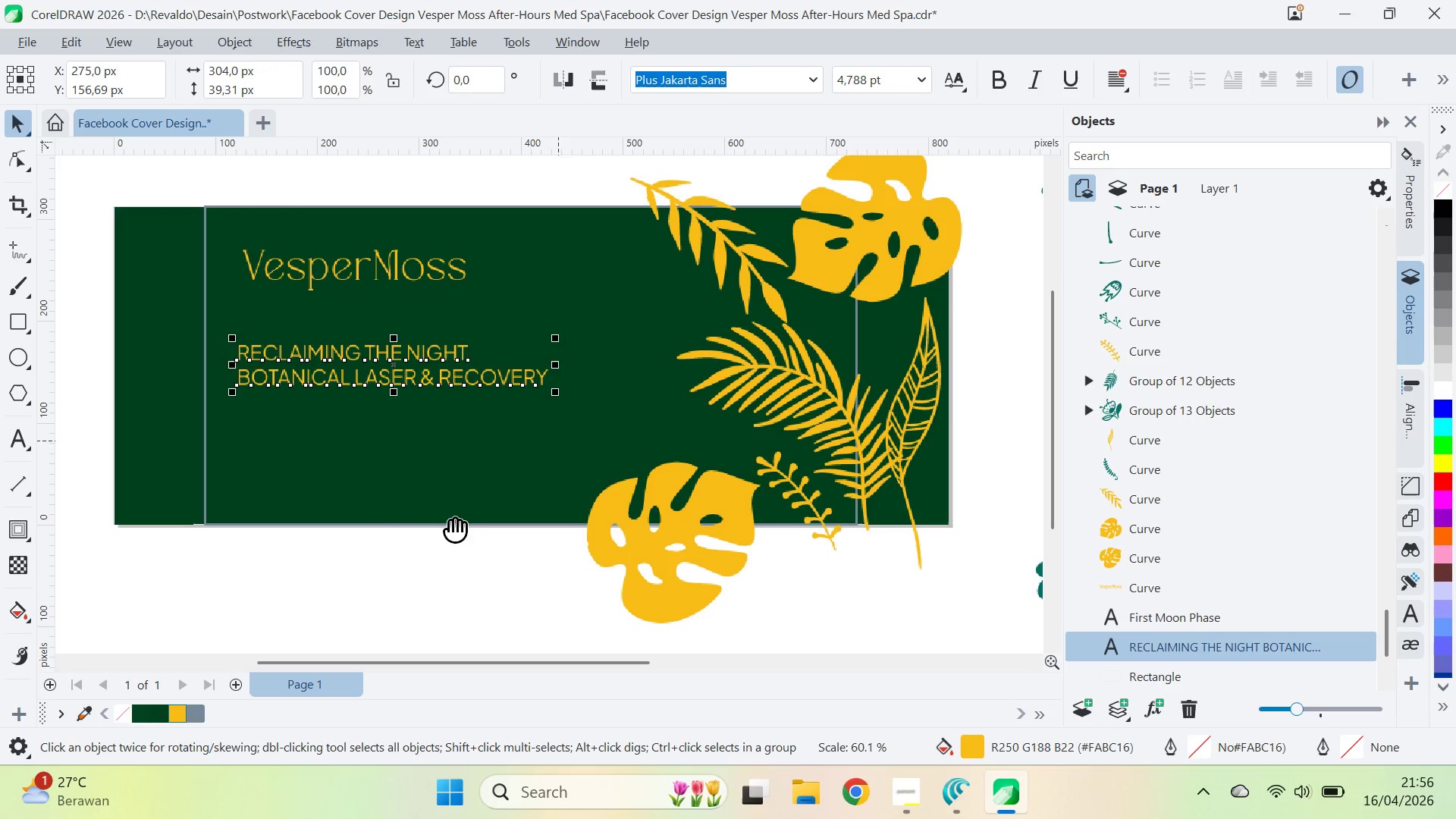 
type(qv)
 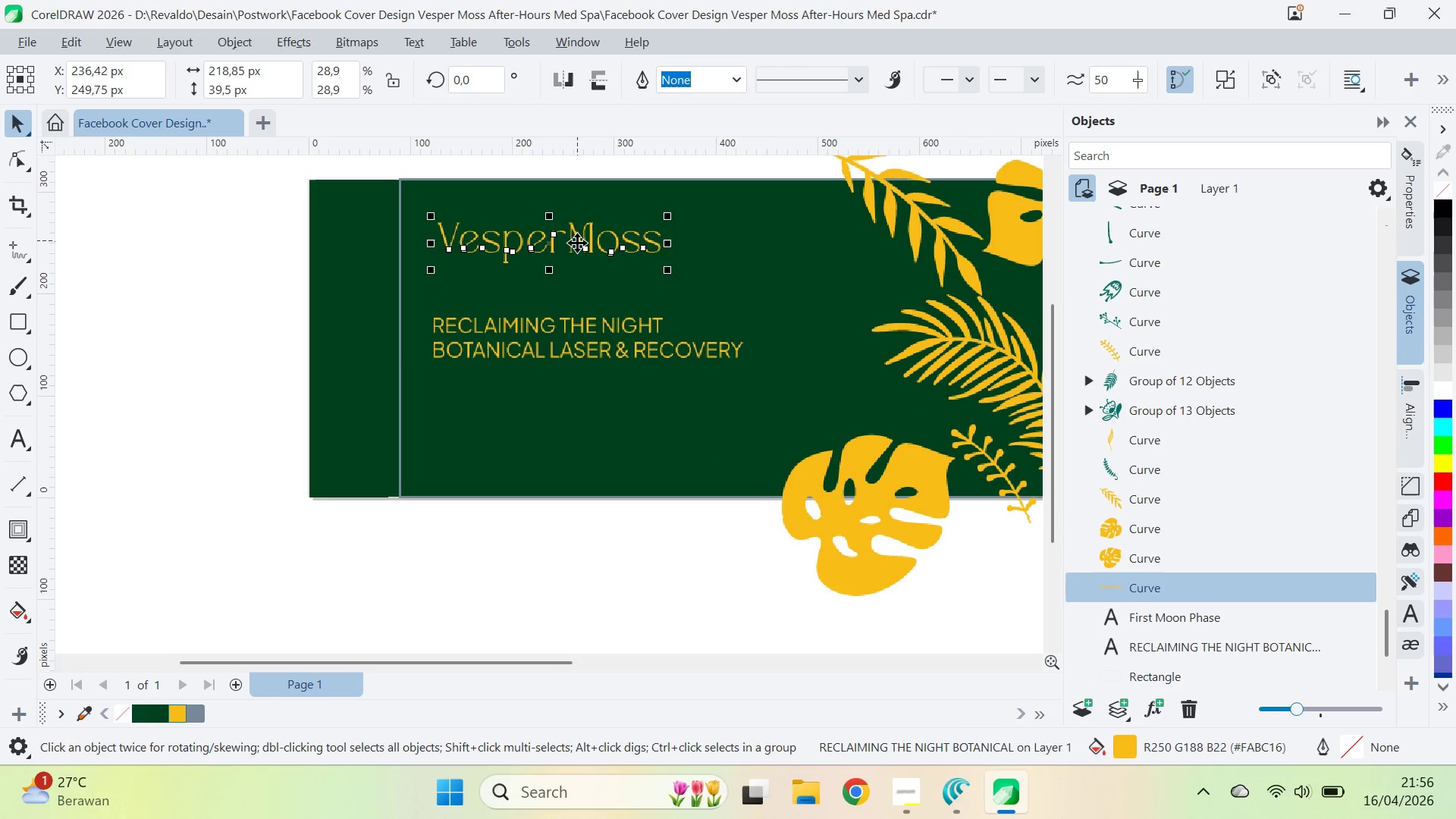 
left_click_drag(start_coordinate=[391, 538], to_coordinate=[586, 511])
 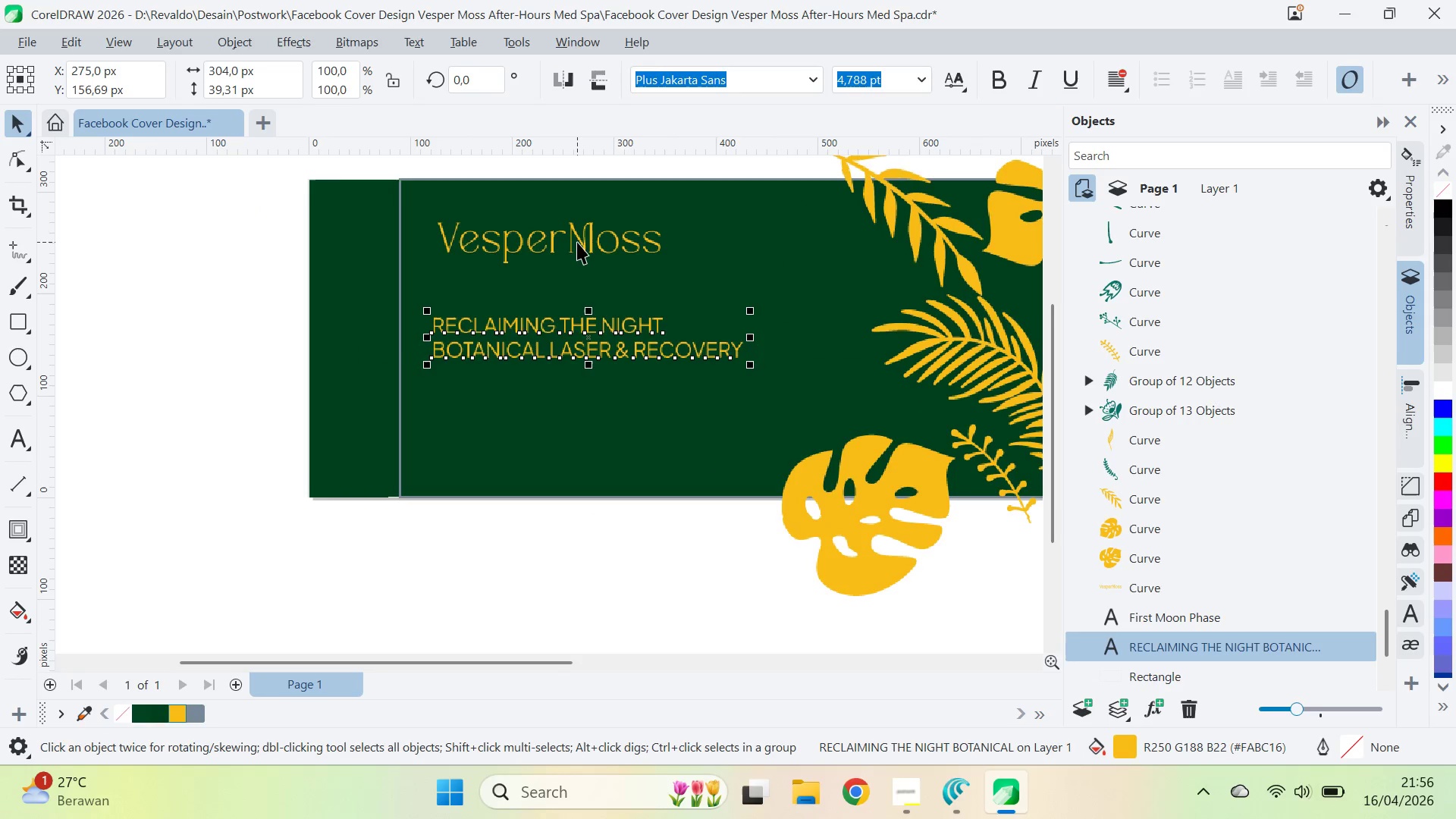 
left_click([577, 241])
 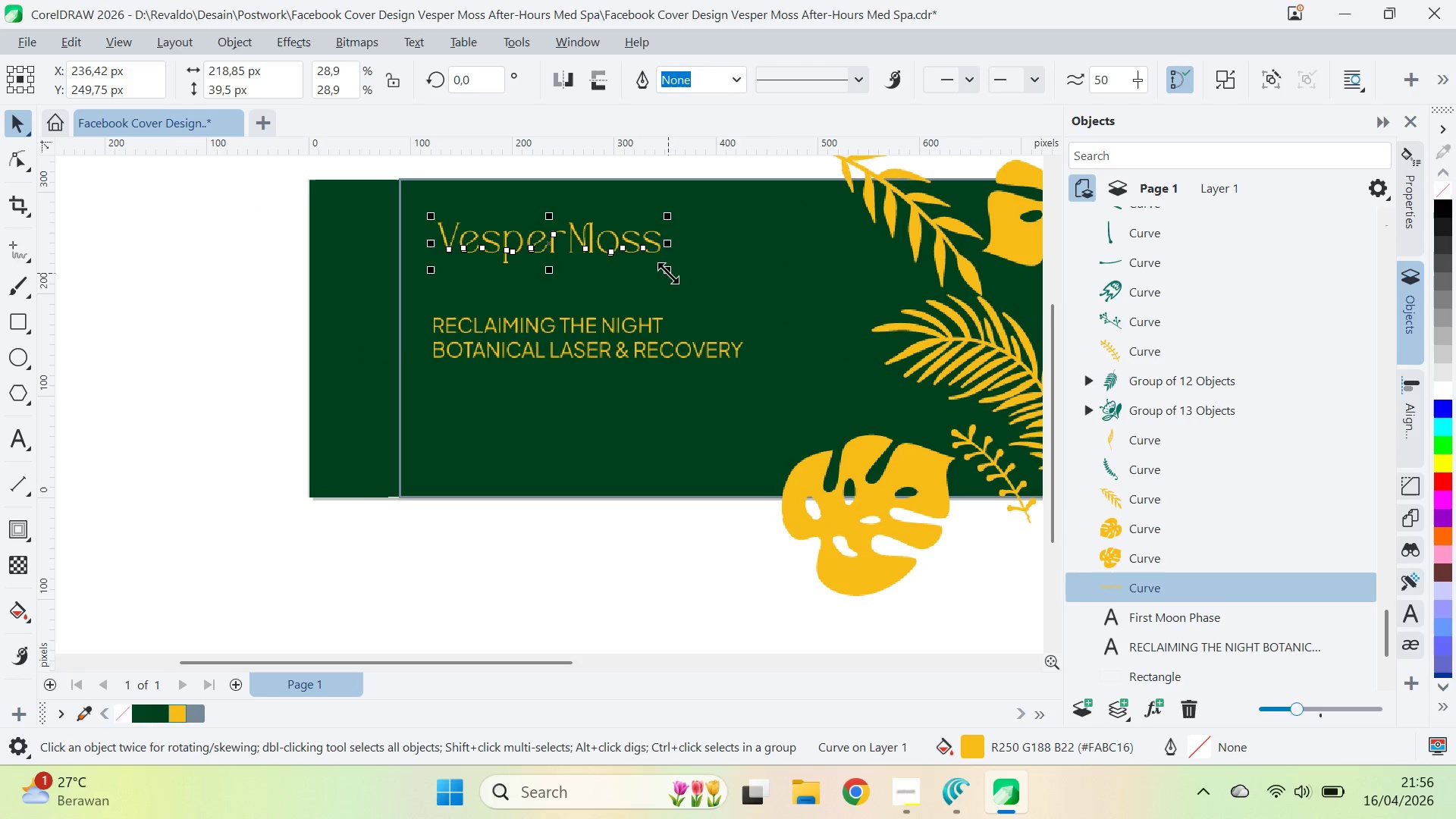 
left_click_drag(start_coordinate=[668, 272], to_coordinate=[695, 292])
 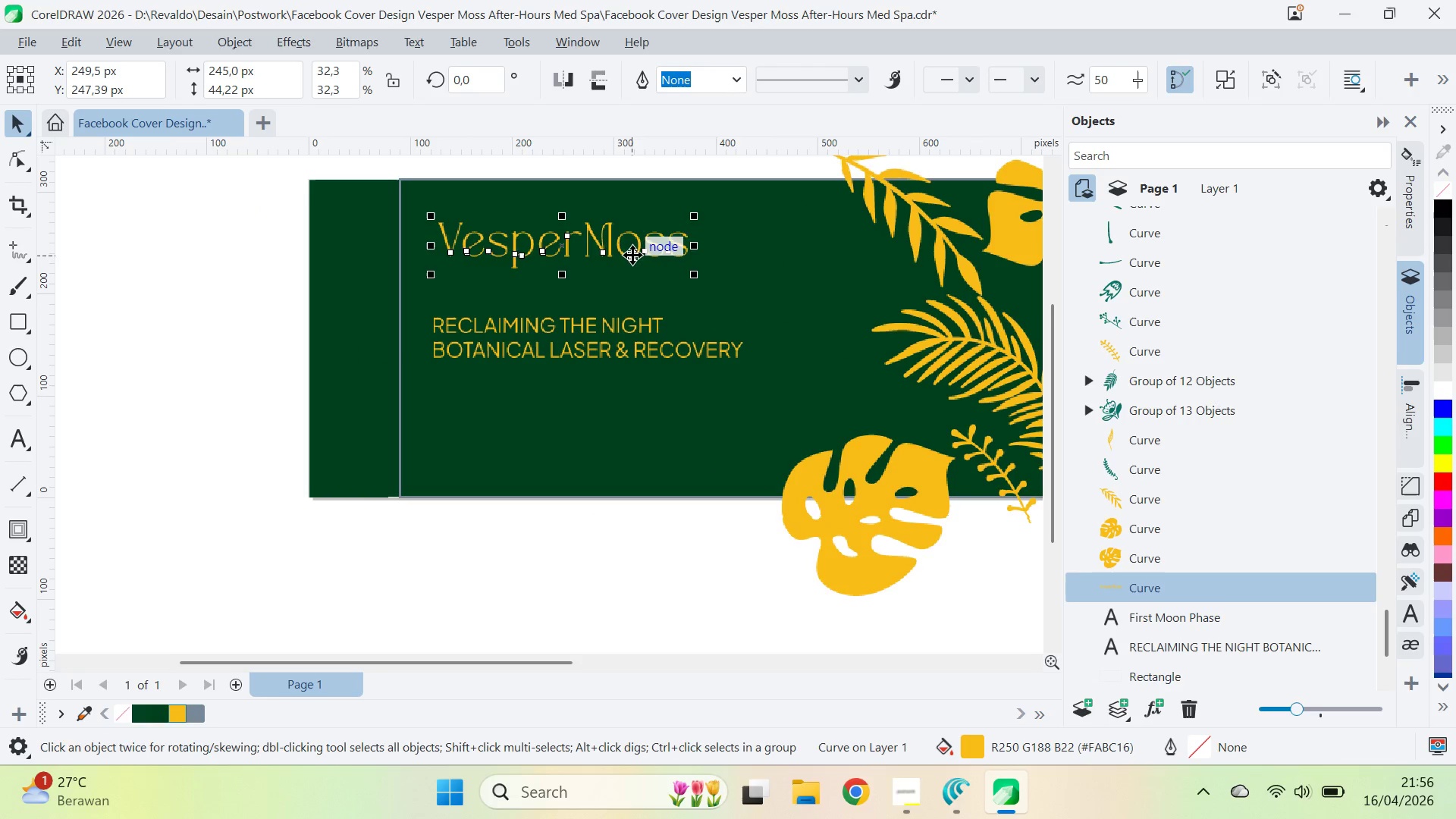 
left_click_drag(start_coordinate=[632, 255], to_coordinate=[630, 245])
 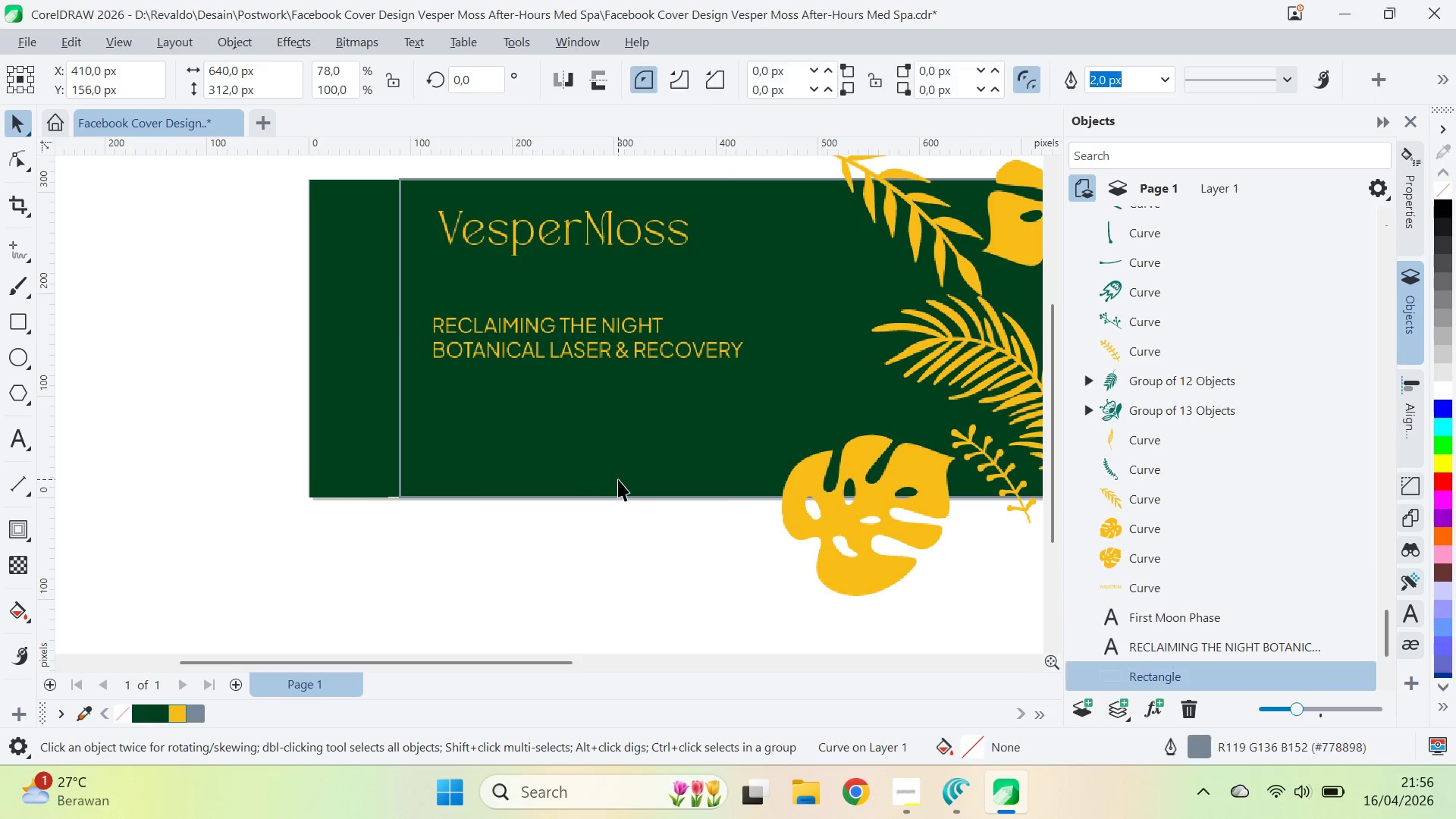 
hold_key(key=ShiftLeft, duration=0.94)
 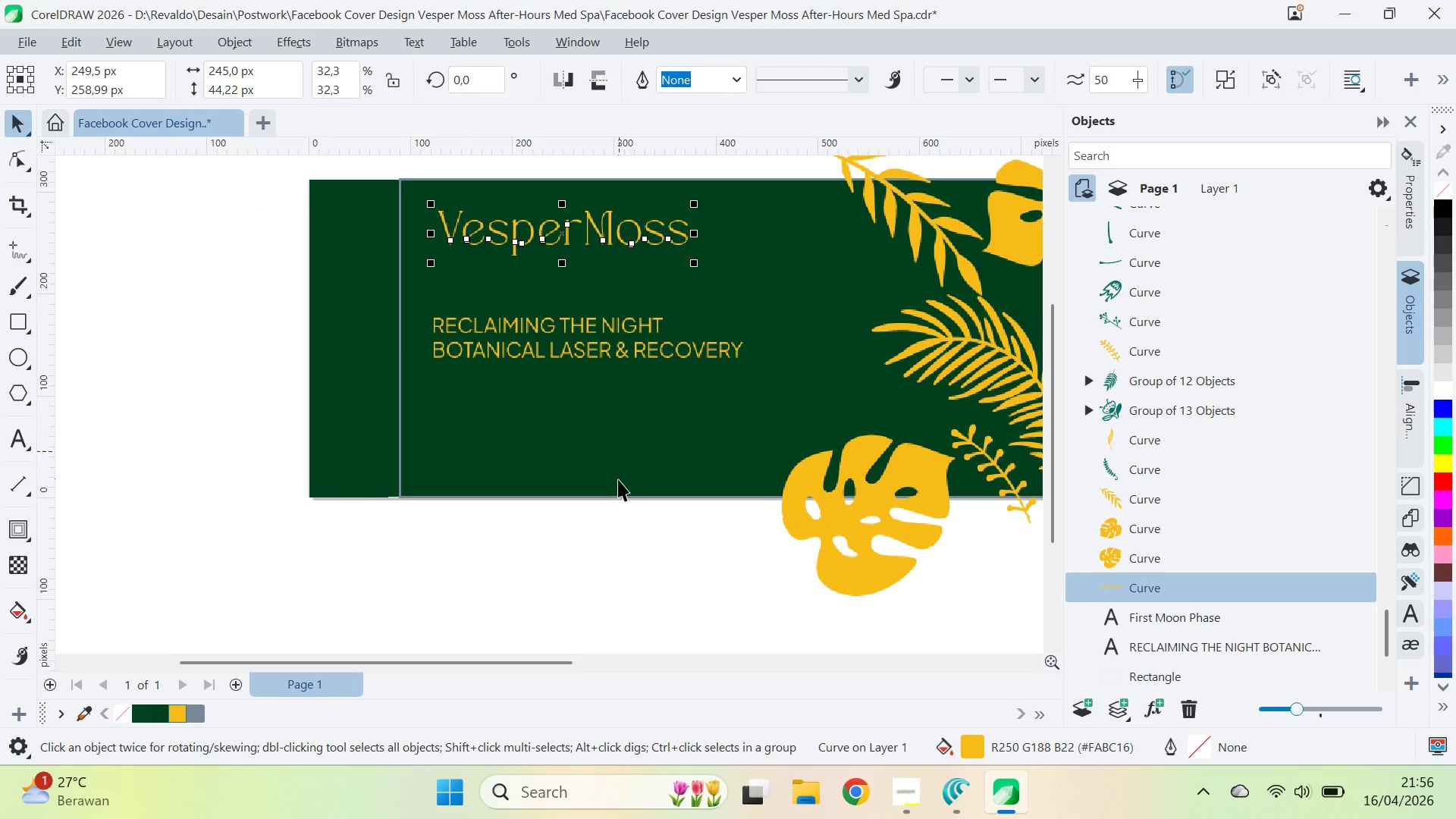 
left_click([618, 479])
 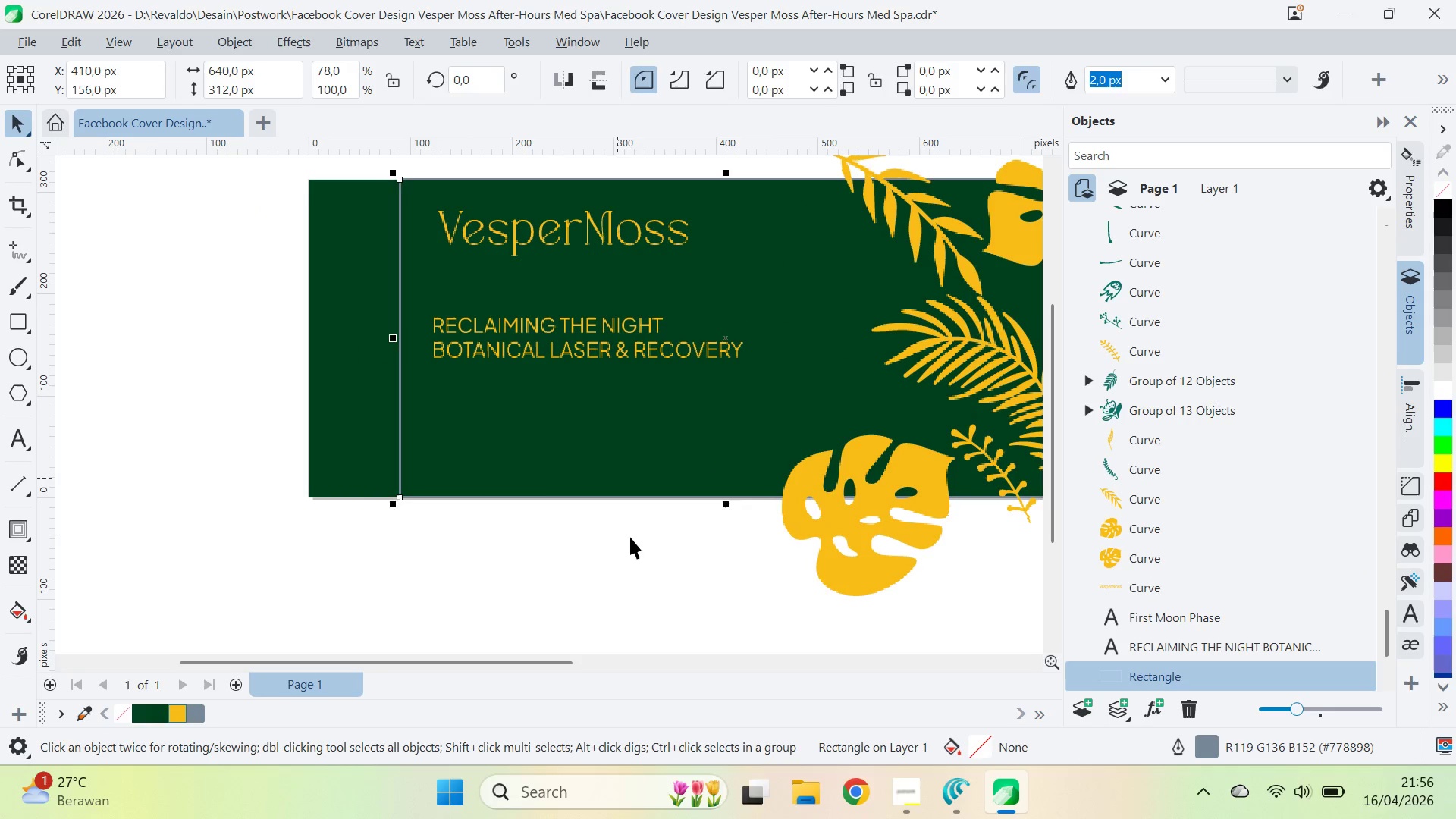 
left_click([630, 537])
 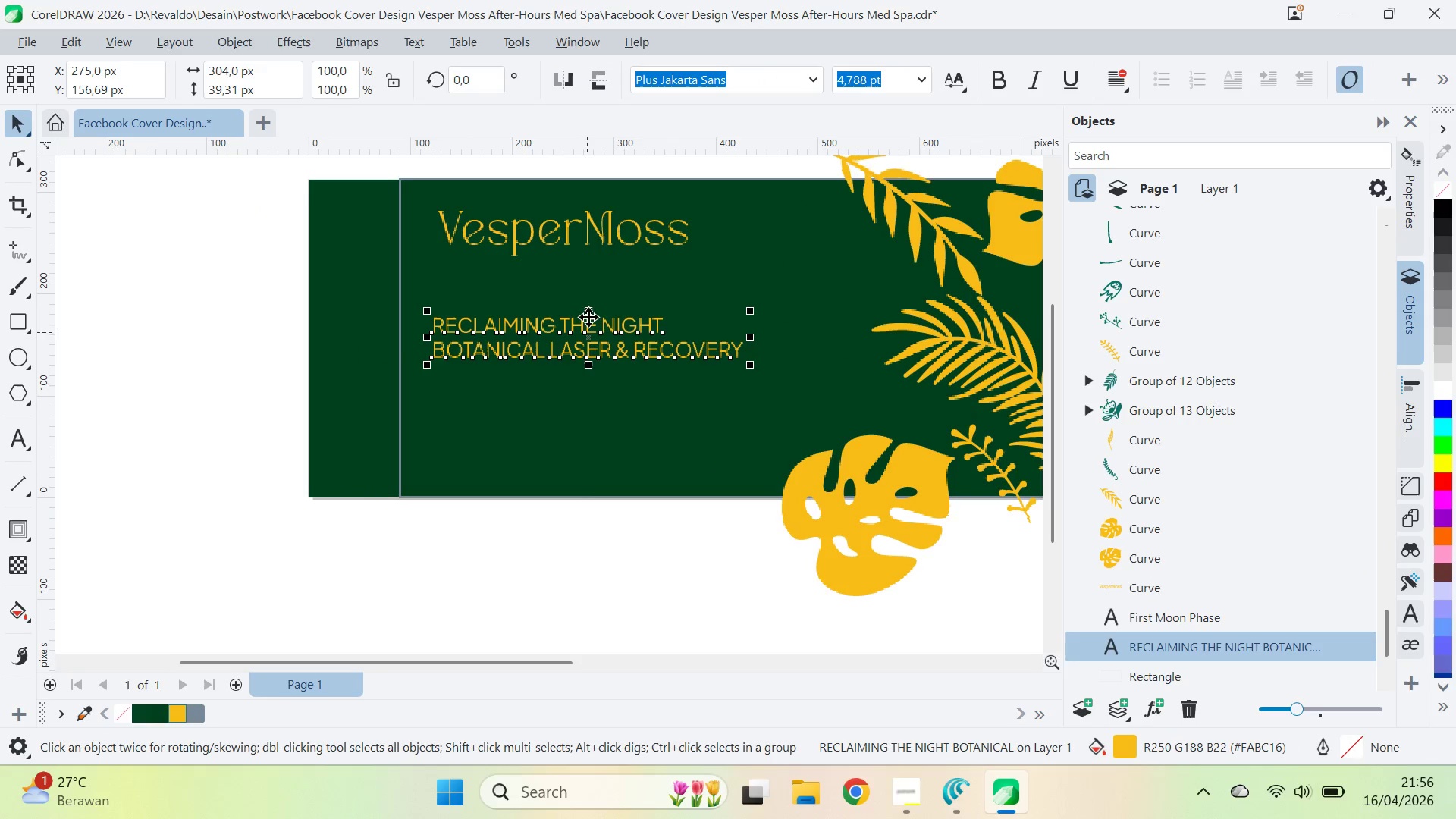 
hold_key(key=ShiftLeft, duration=0.44)
 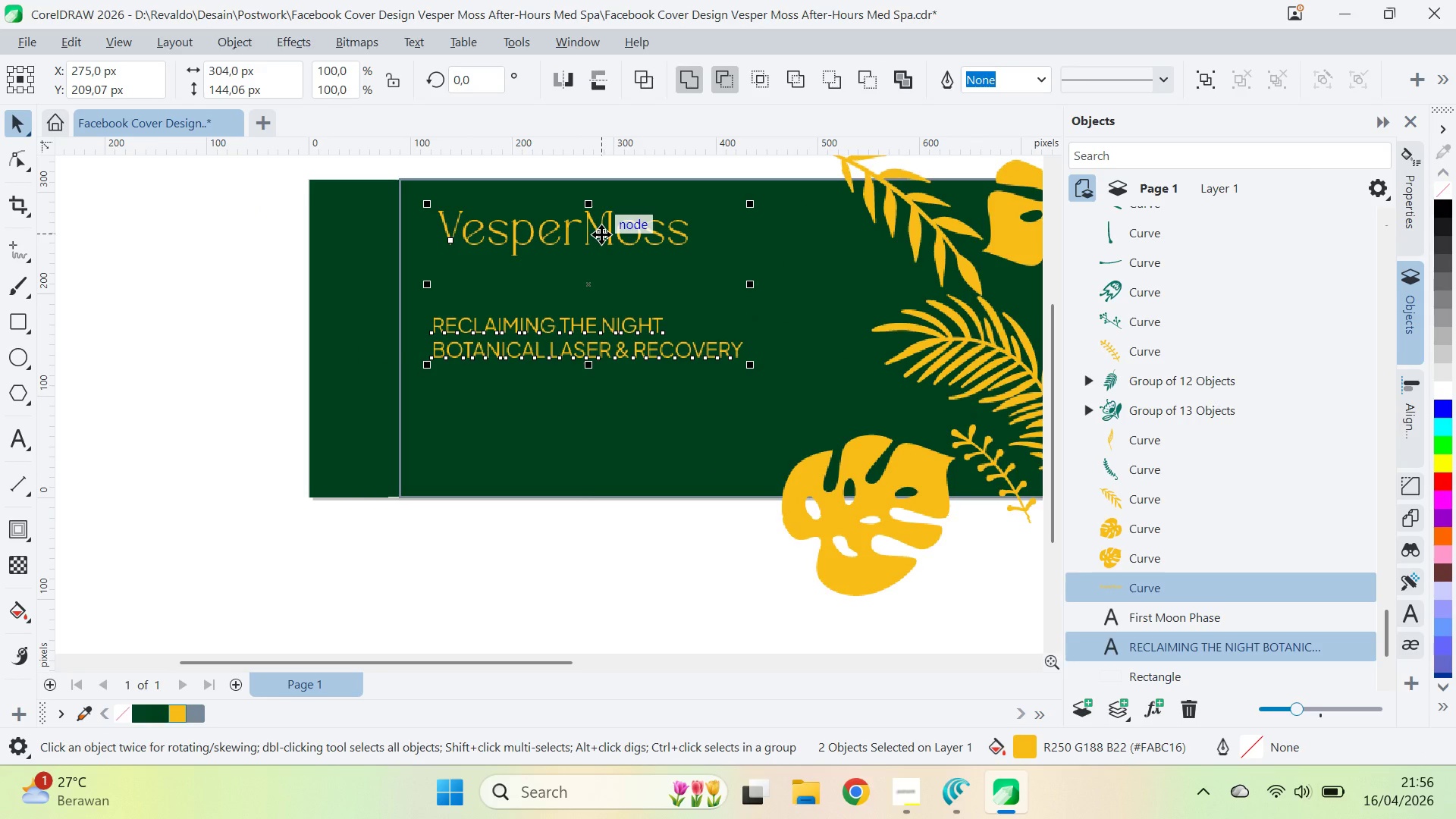 
key(L)
 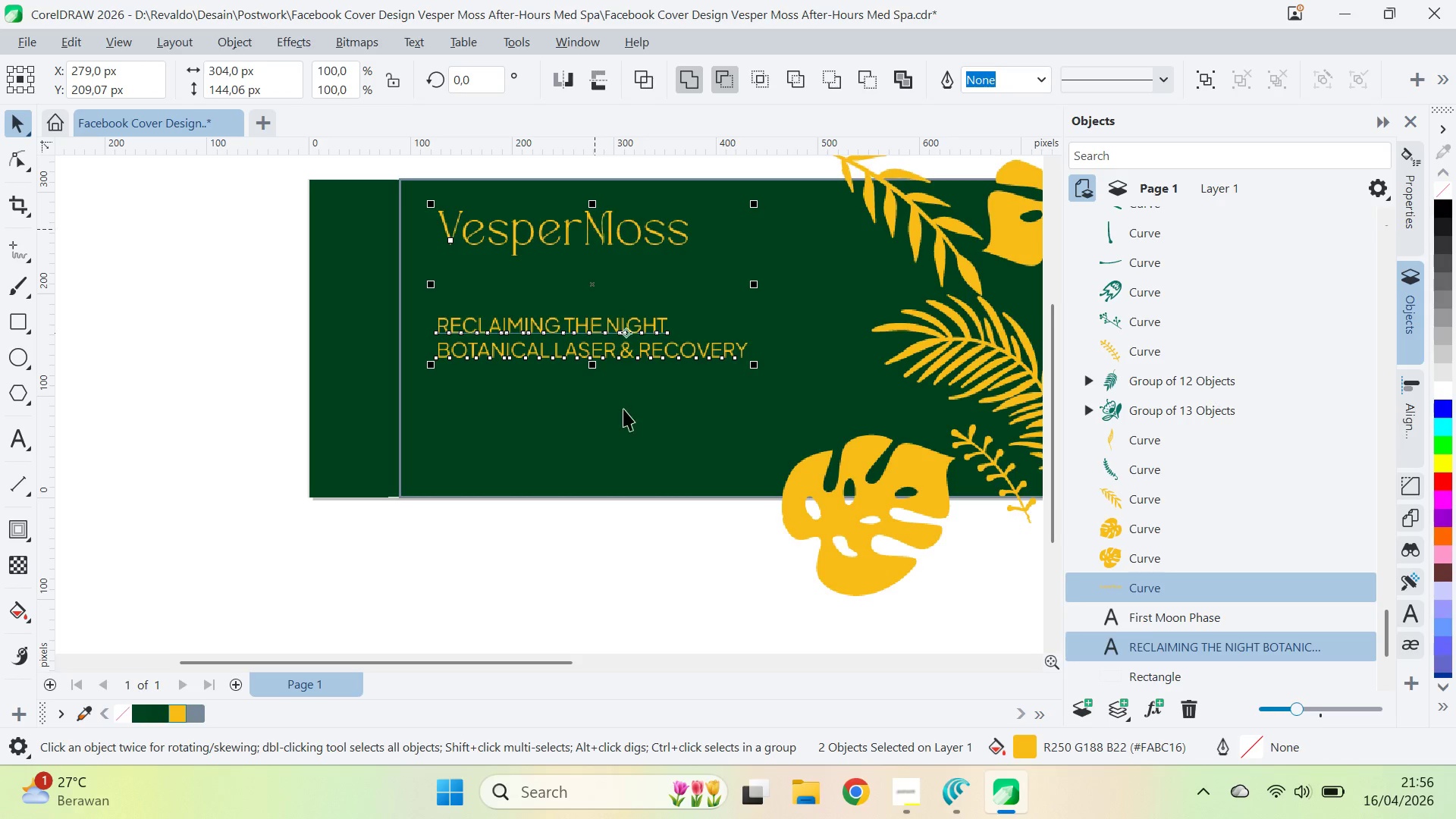 
left_click([620, 546])
 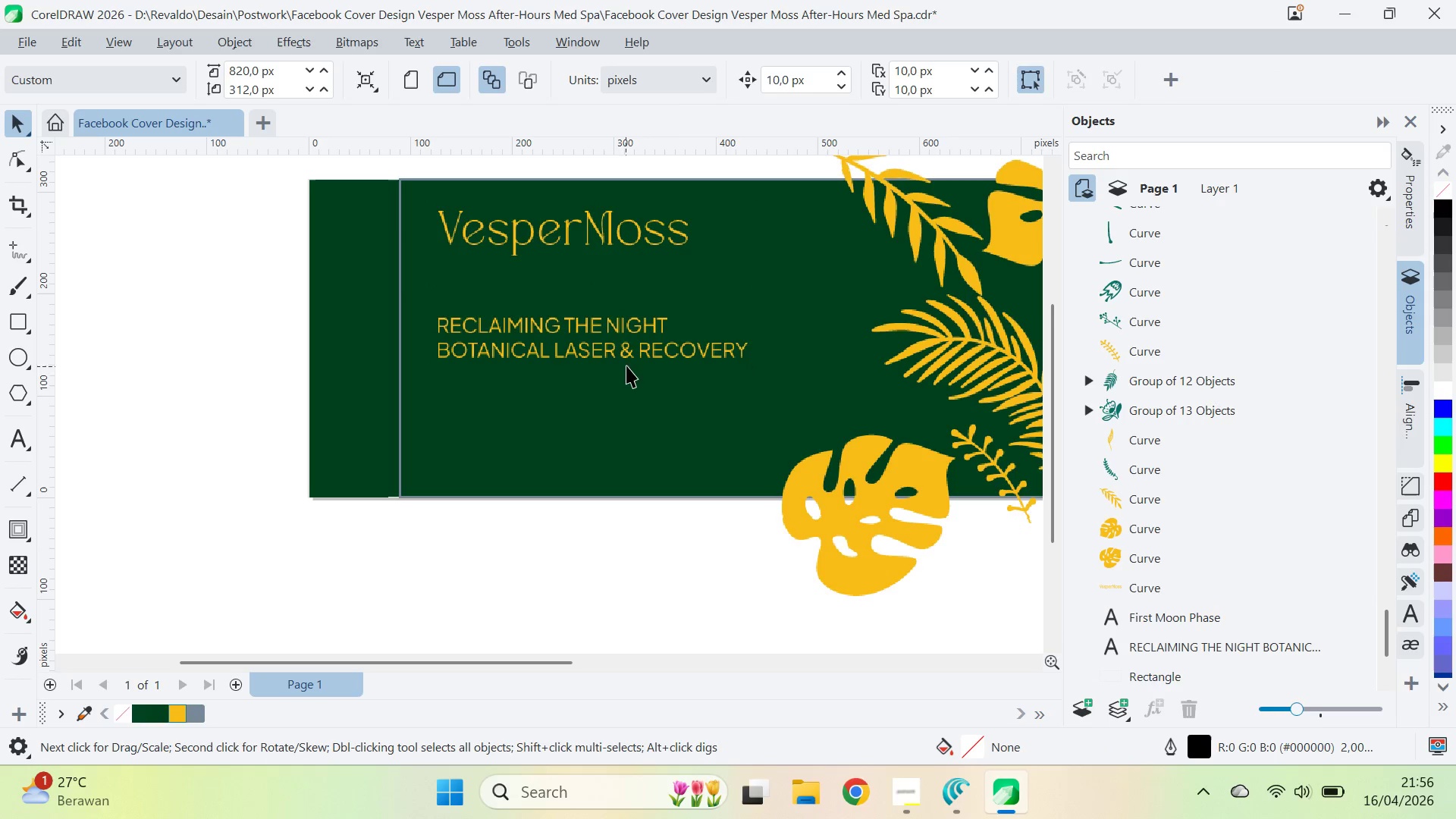 
left_click([631, 356])
 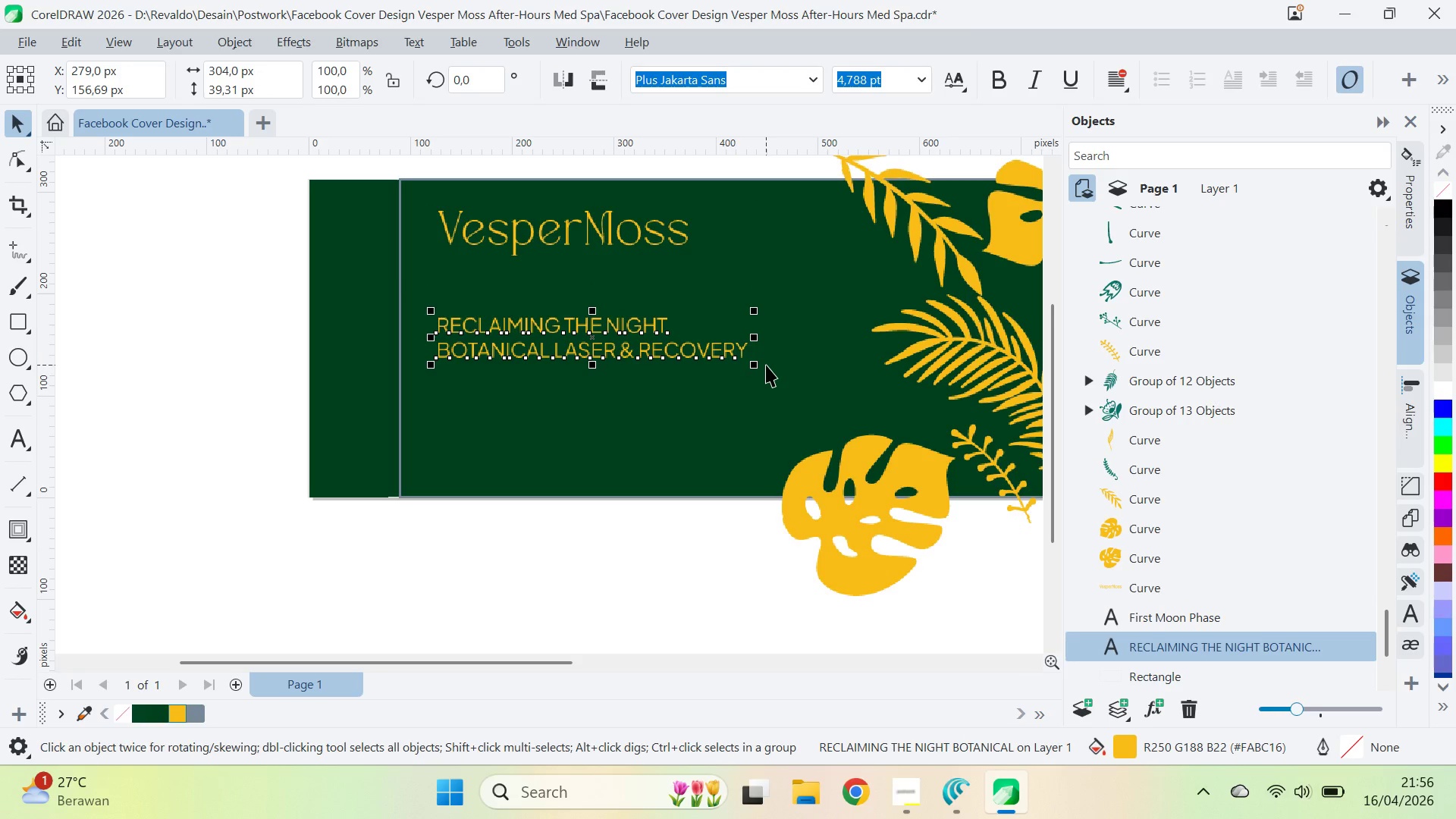 
left_click_drag(start_coordinate=[761, 366], to_coordinate=[876, 432])
 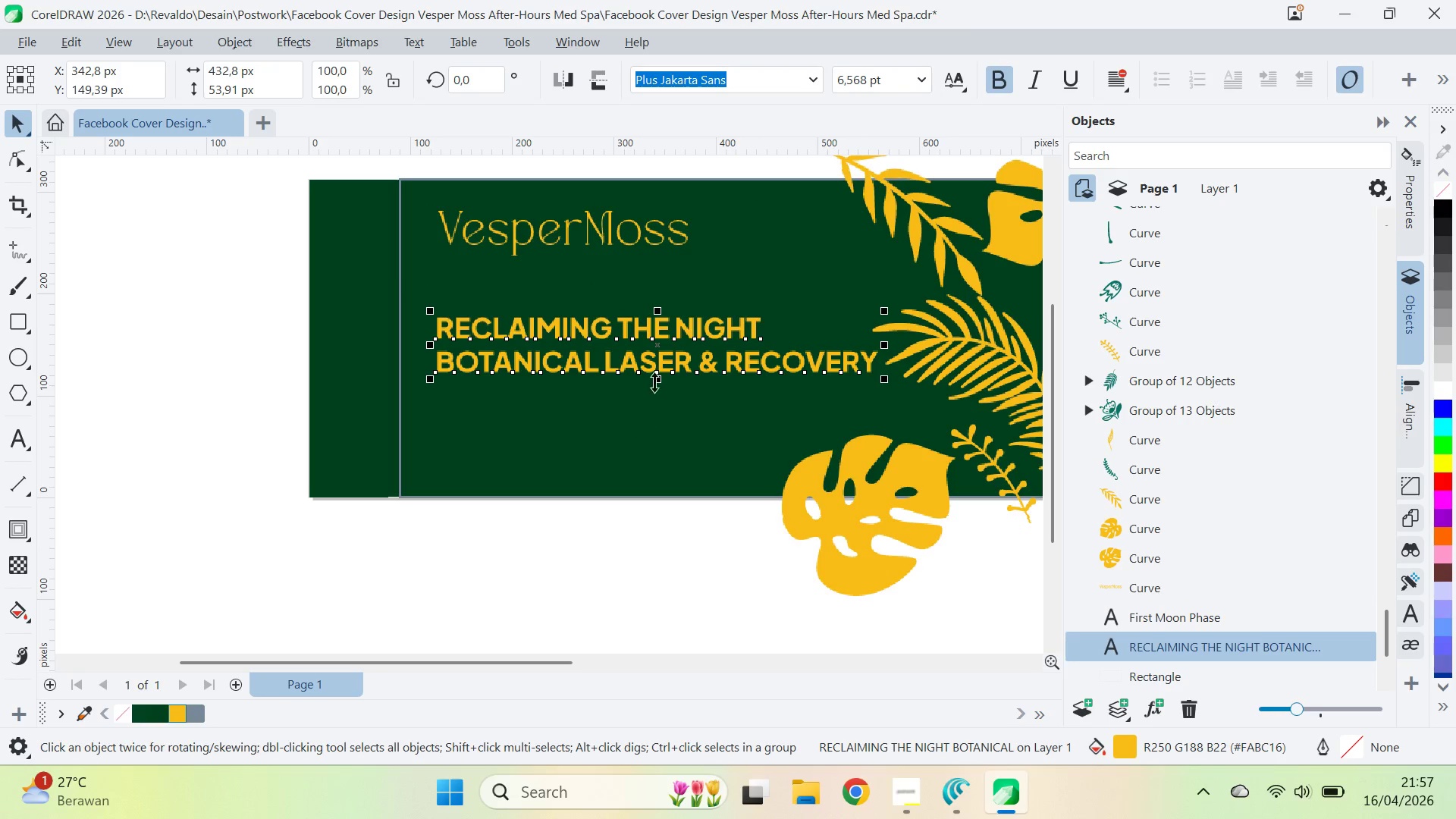 
left_click_drag(start_coordinate=[657, 371], to_coordinate=[662, 361])
 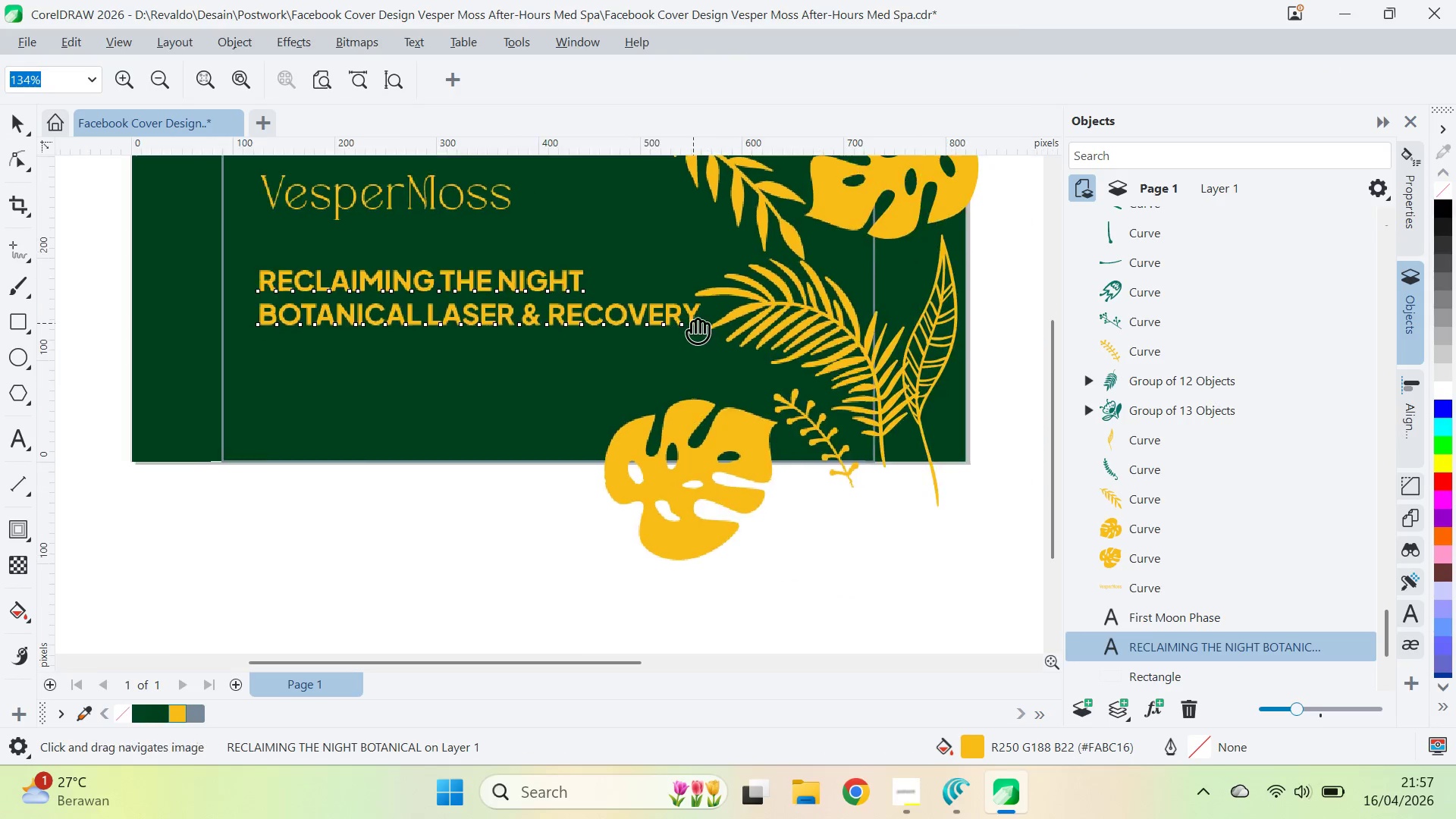 
hold_key(key=ShiftLeft, duration=2.78)
 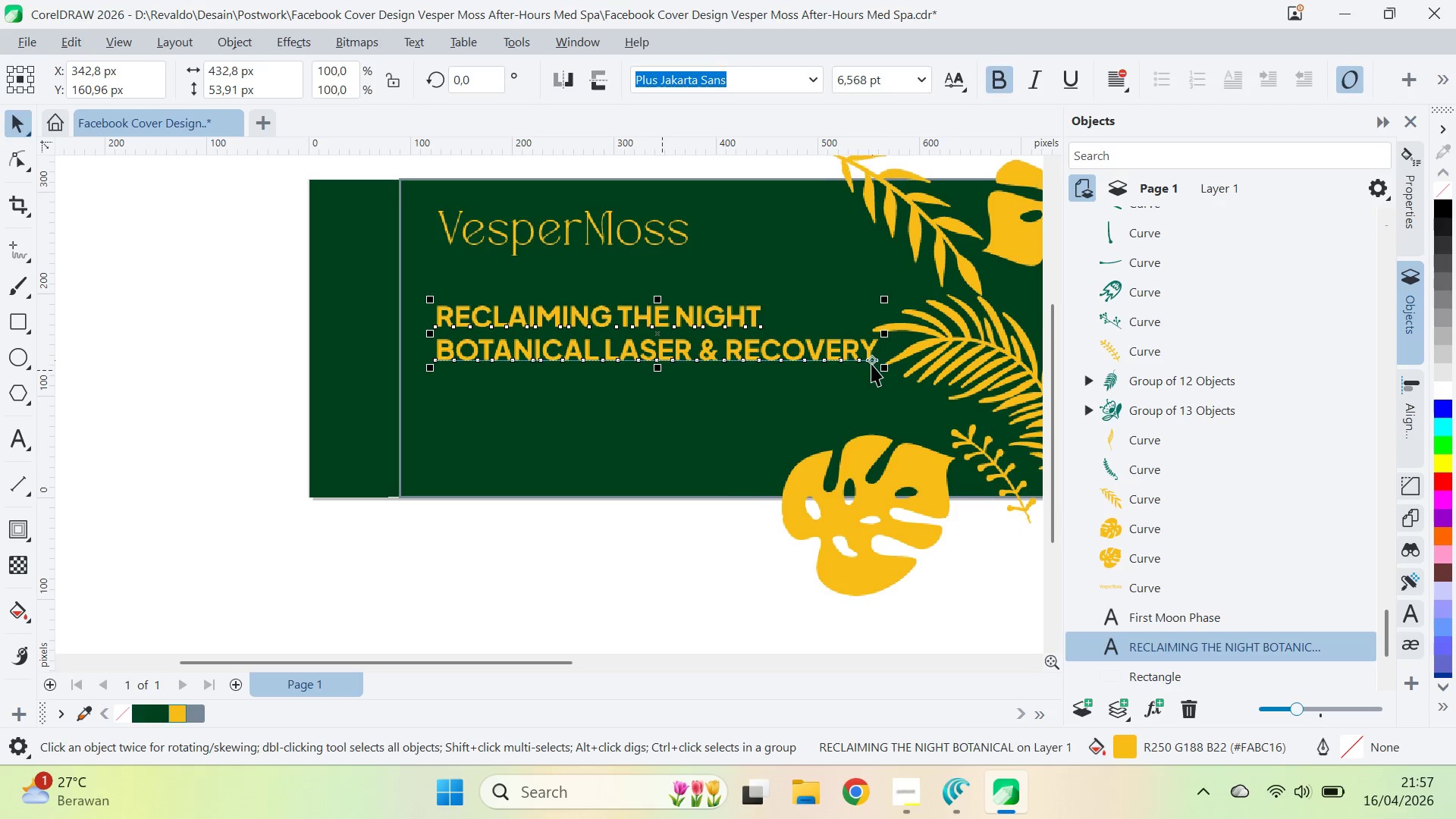 
type(qv)
 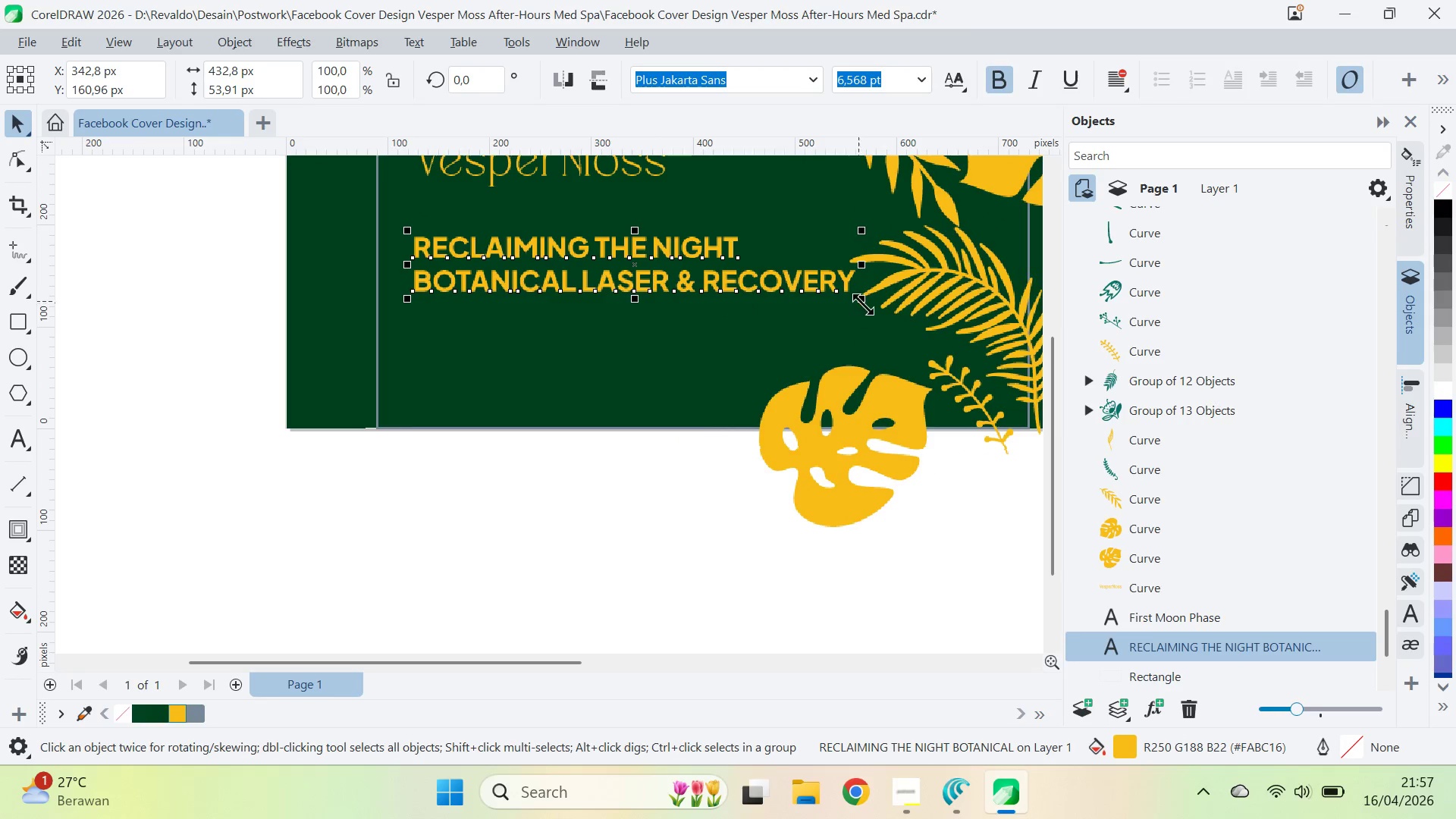 
left_click_drag(start_coordinate=[871, 359], to_coordinate=[848, 290])
 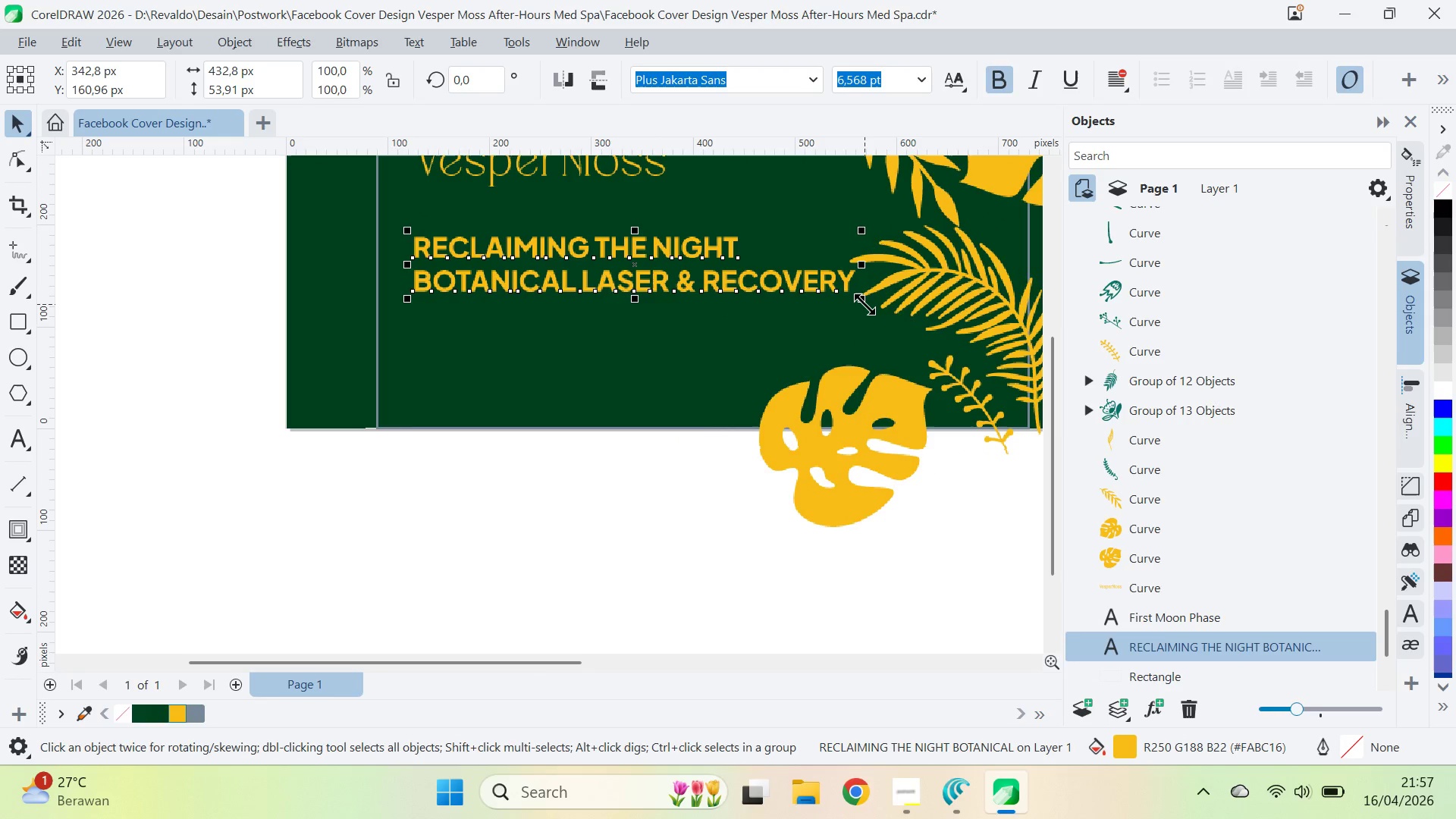 
left_click_drag(start_coordinate=[864, 304], to_coordinate=[857, 305])
 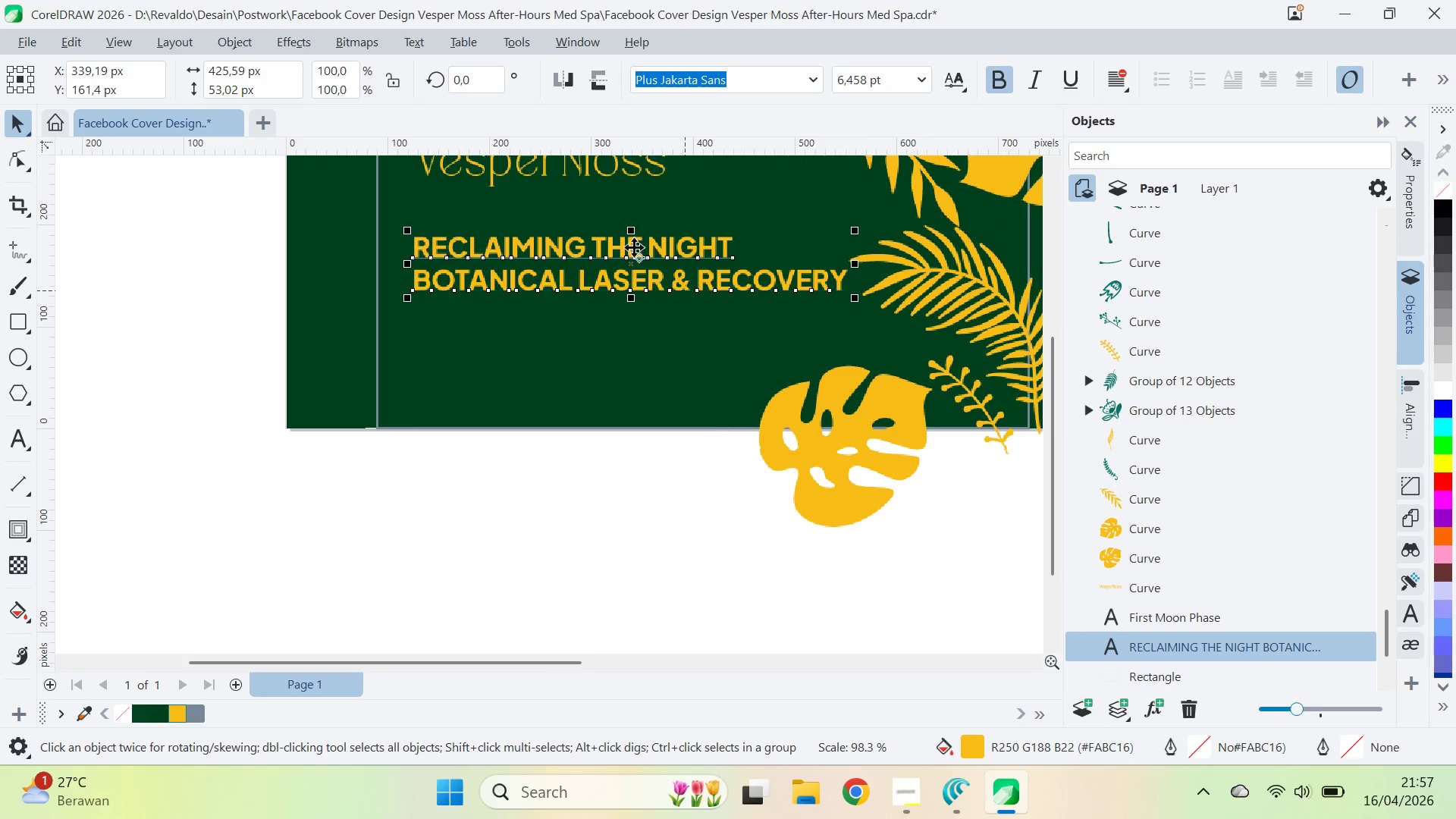 
hold_key(key=ShiftLeft, duration=0.52)
 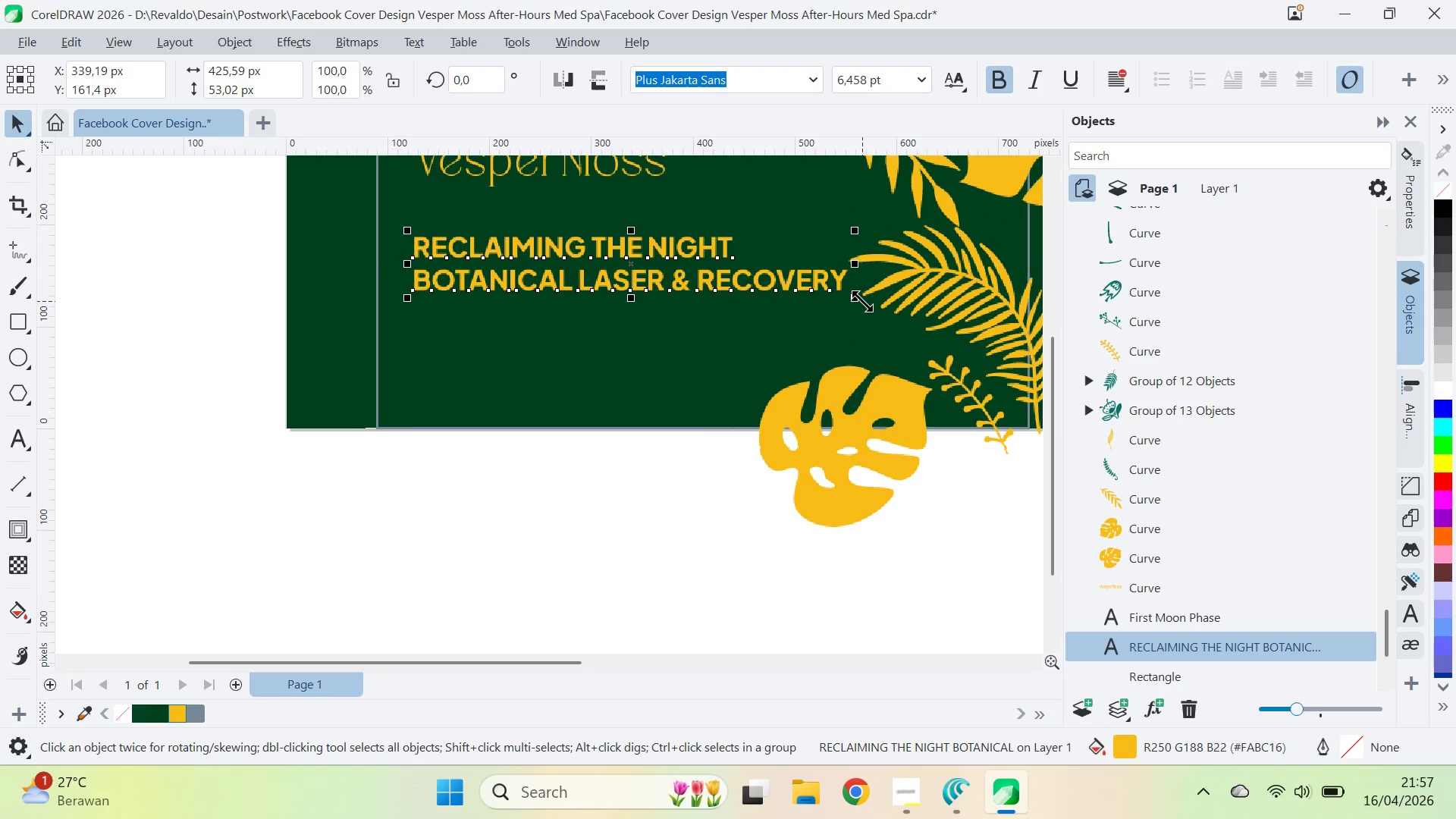 
left_click_drag(start_coordinate=[859, 301], to_coordinate=[840, 314])
 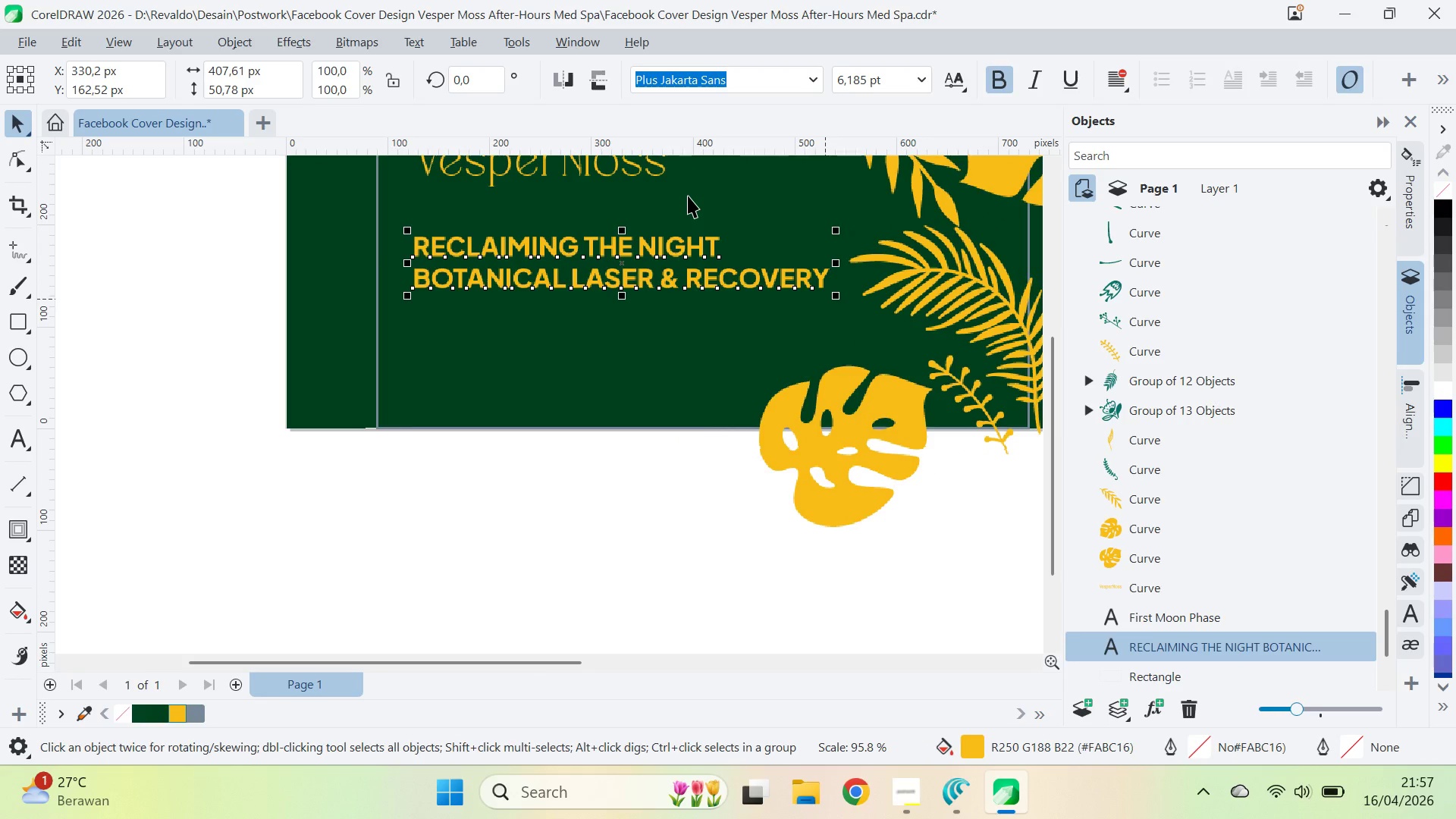 
hold_key(key=ShiftLeft, duration=0.8)
left_click([665, 171])
 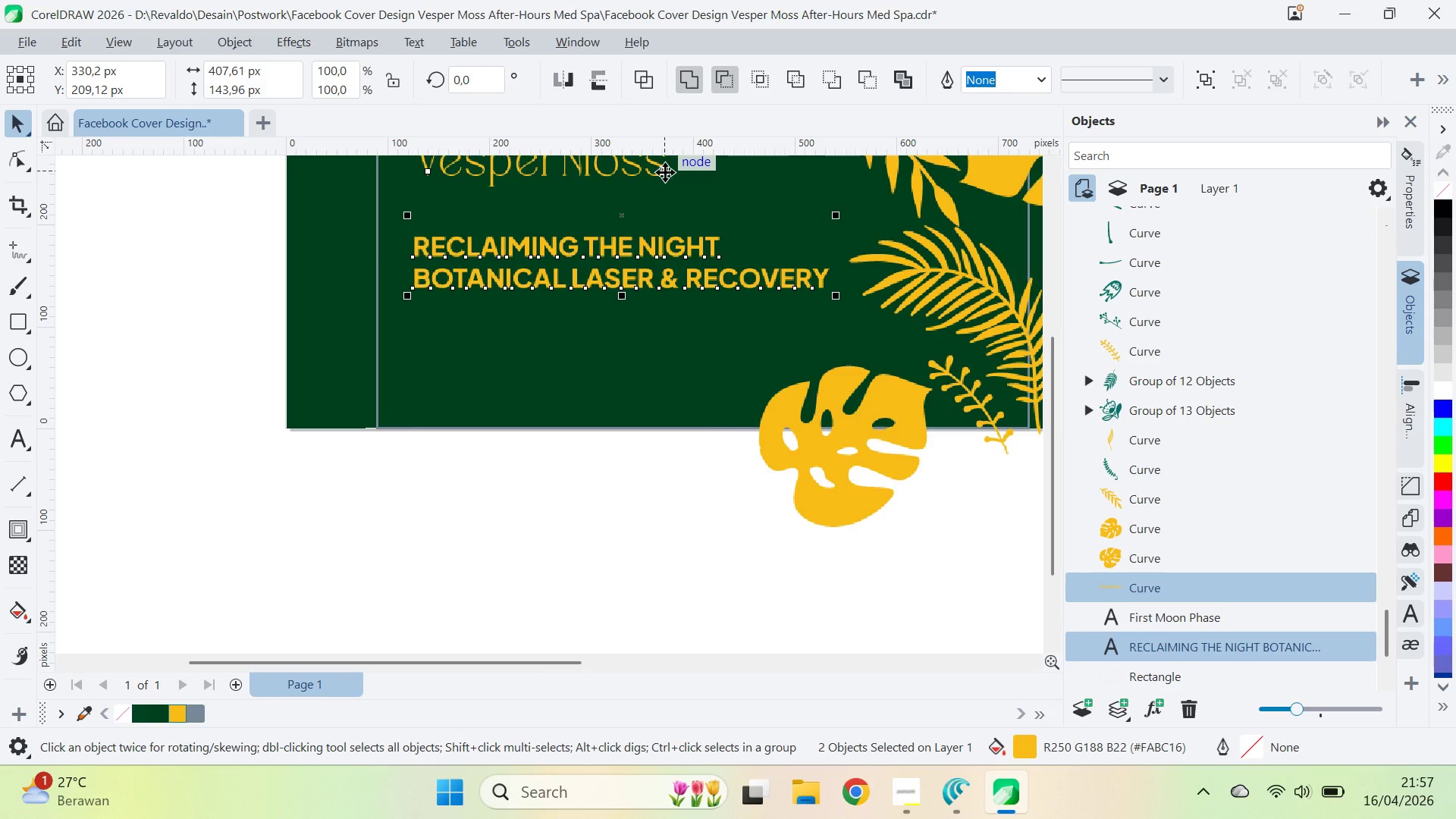 
type(ll)
 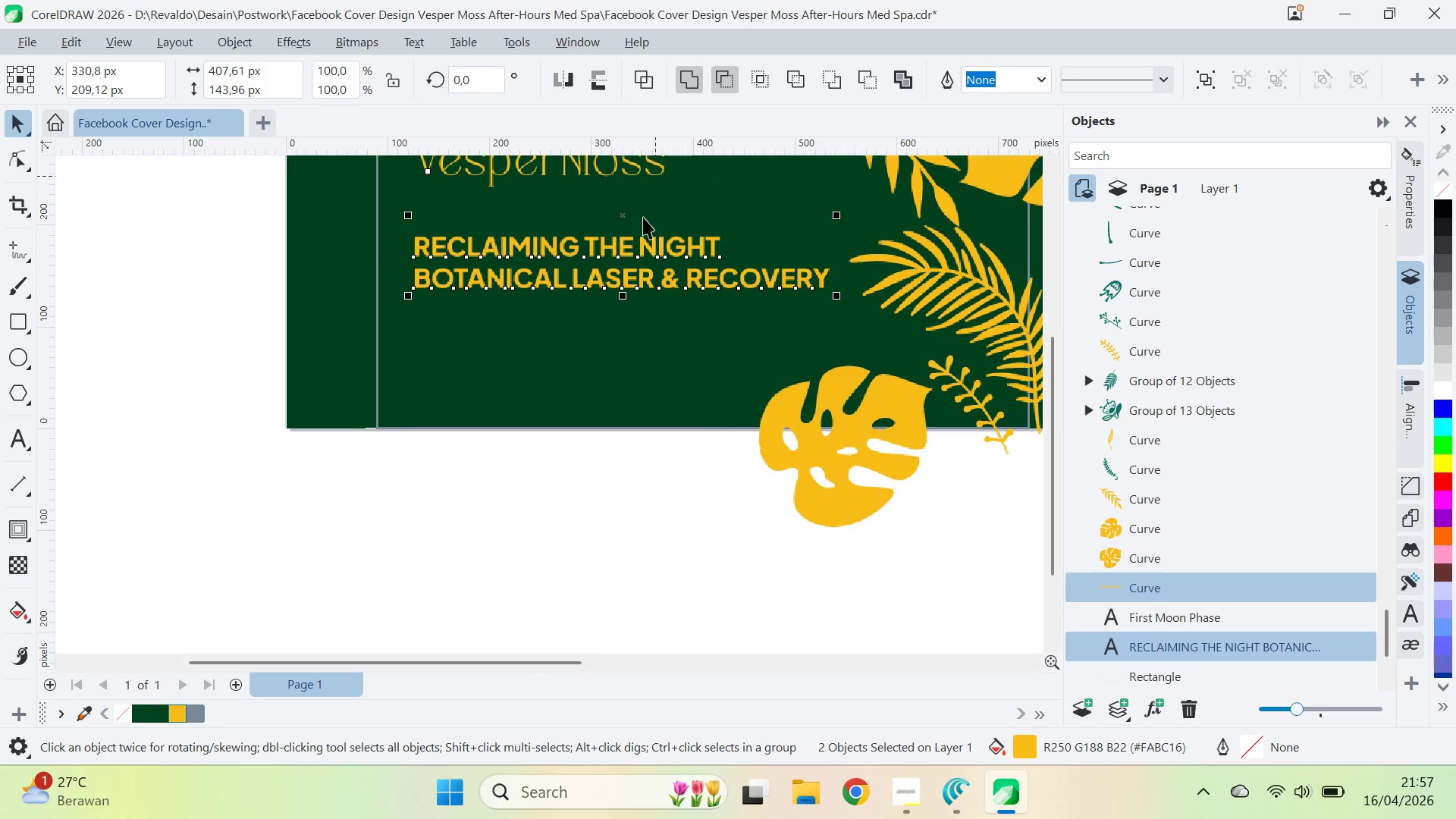 
type(qvqv)
 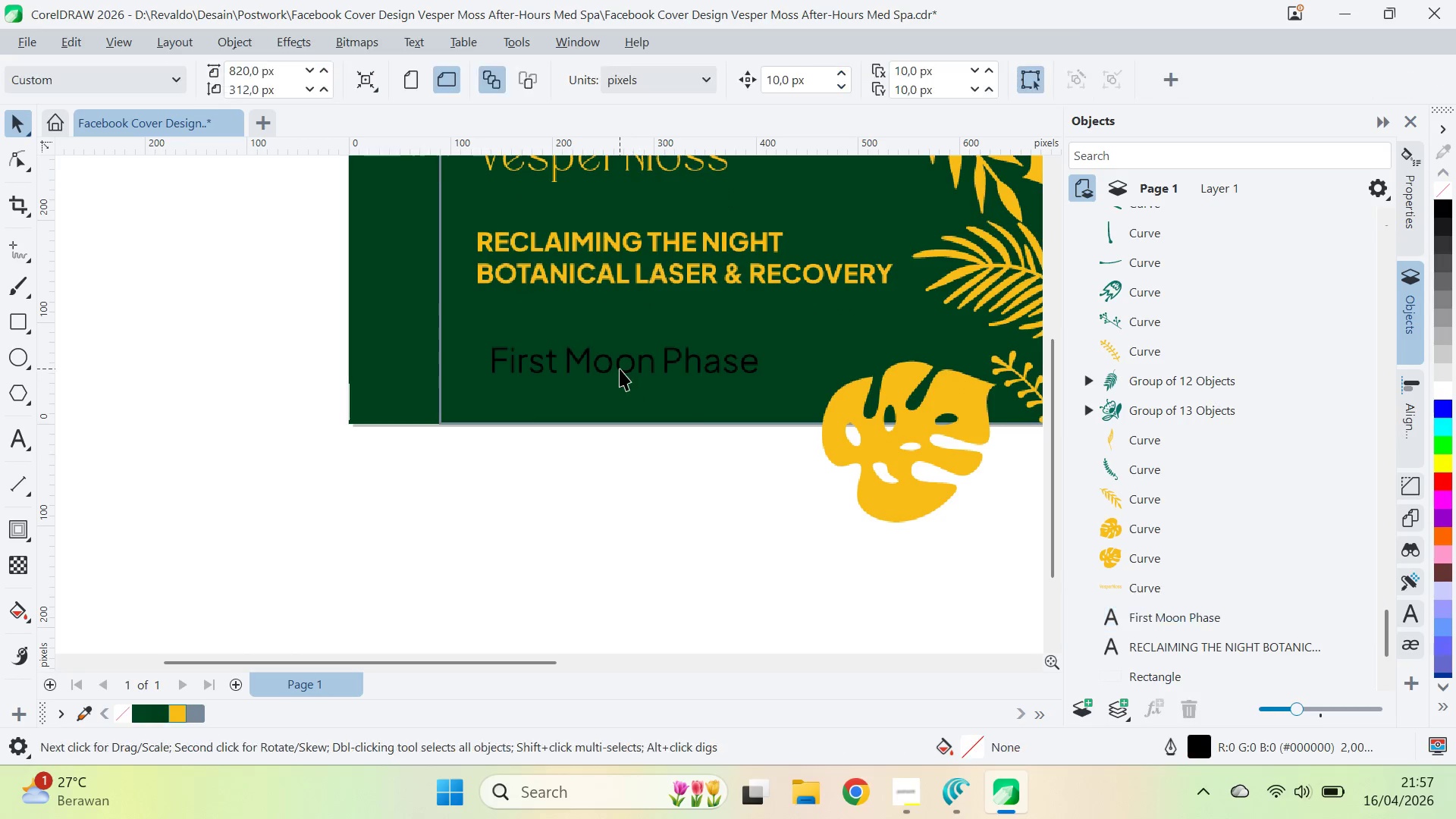 
left_click_drag(start_coordinate=[610, 324], to_coordinate=[962, 518])
 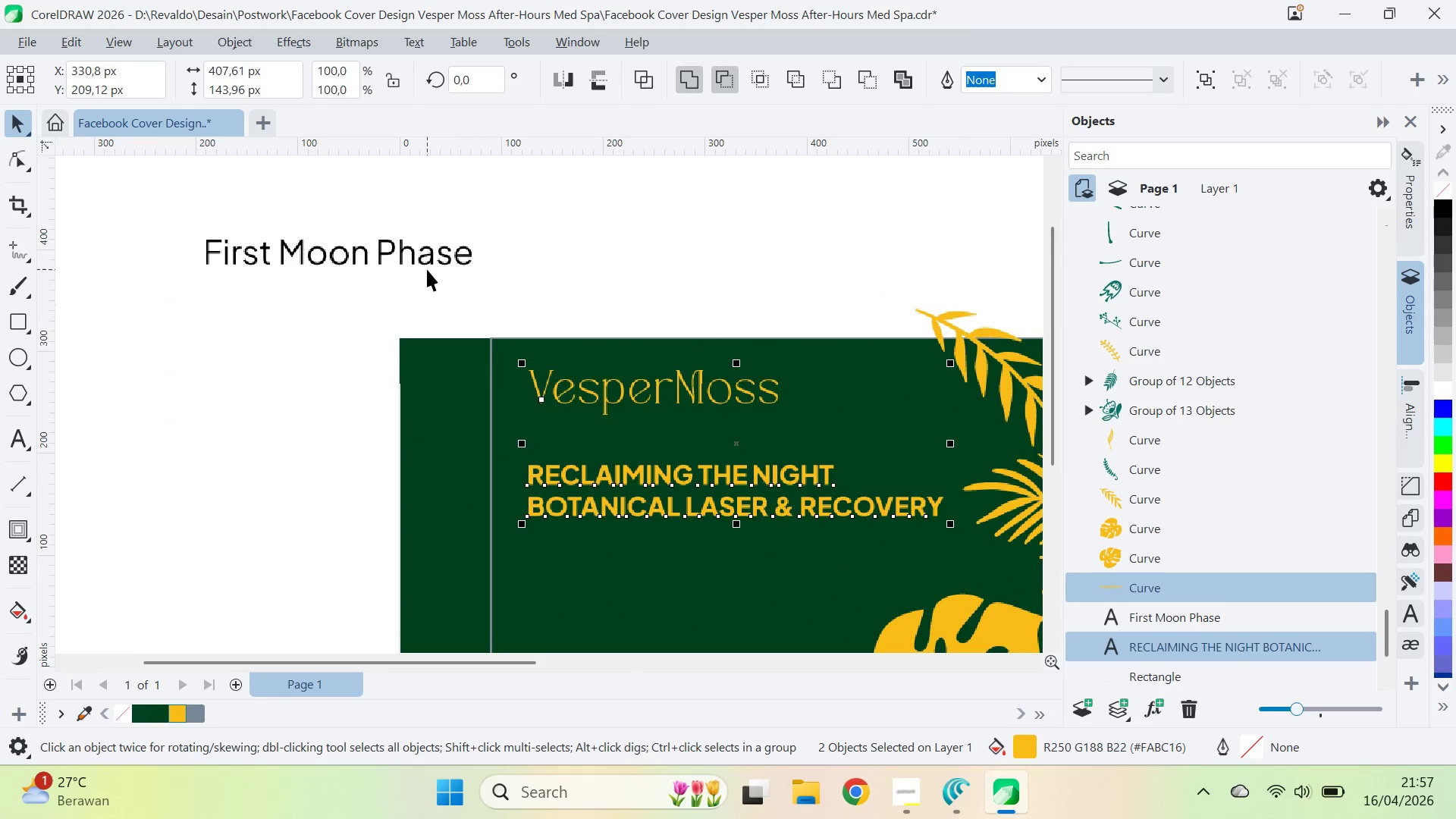 
left_click_drag(start_coordinate=[427, 268], to_coordinate=[427, 262])
 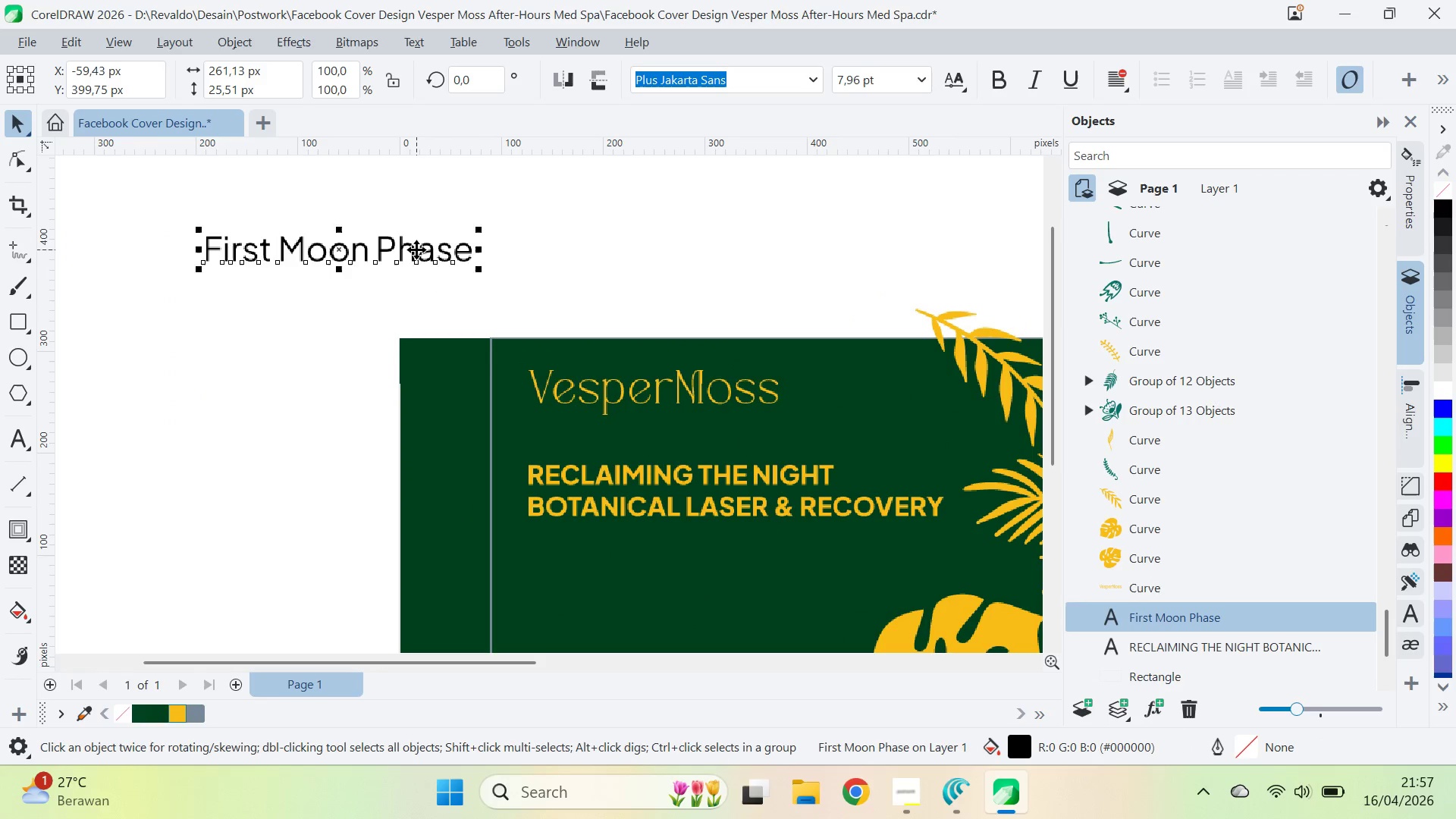 
left_click_drag(start_coordinate=[416, 249], to_coordinate=[753, 593])
 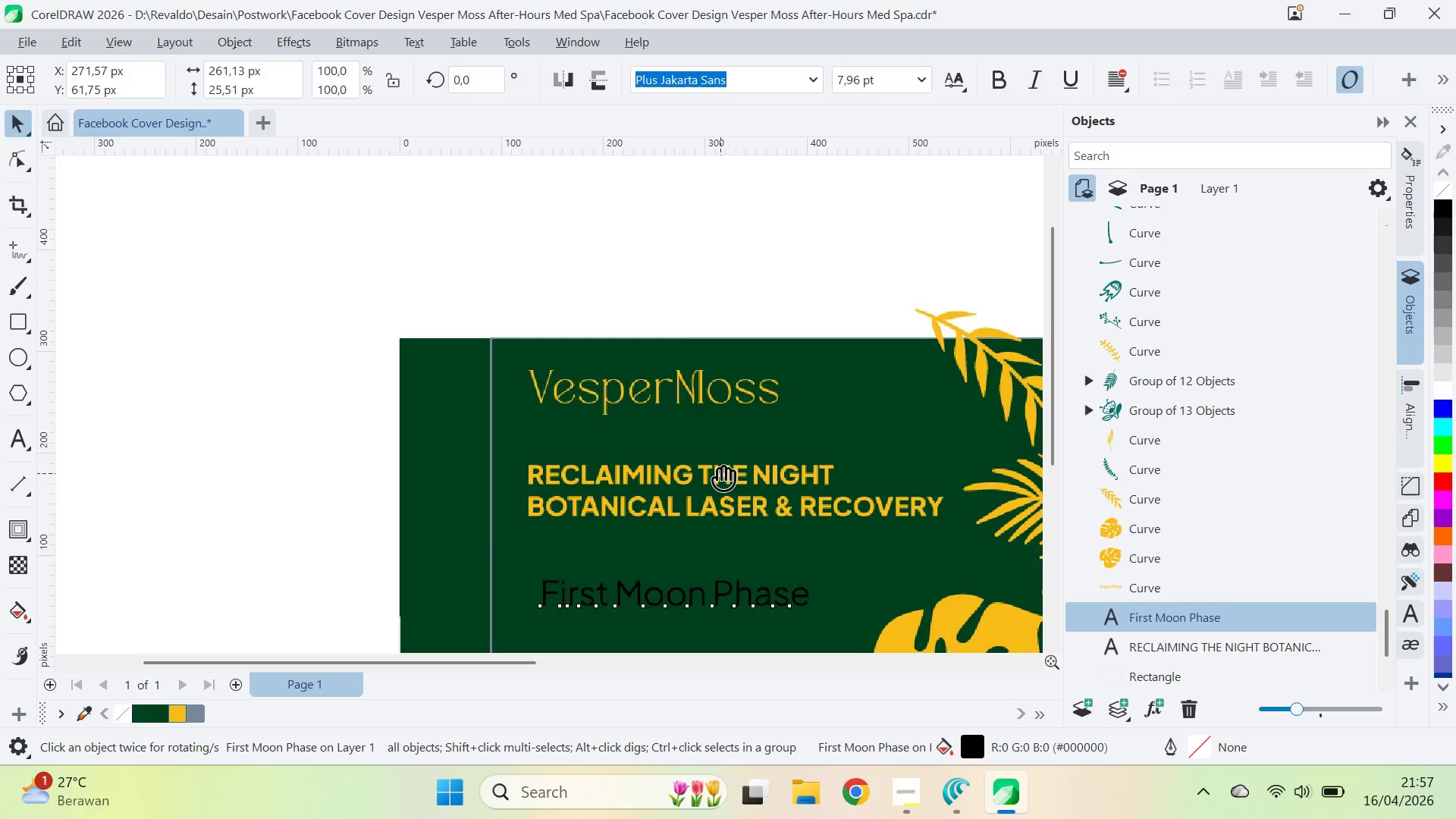 
left_click_drag(start_coordinate=[720, 472], to_coordinate=[670, 240])
 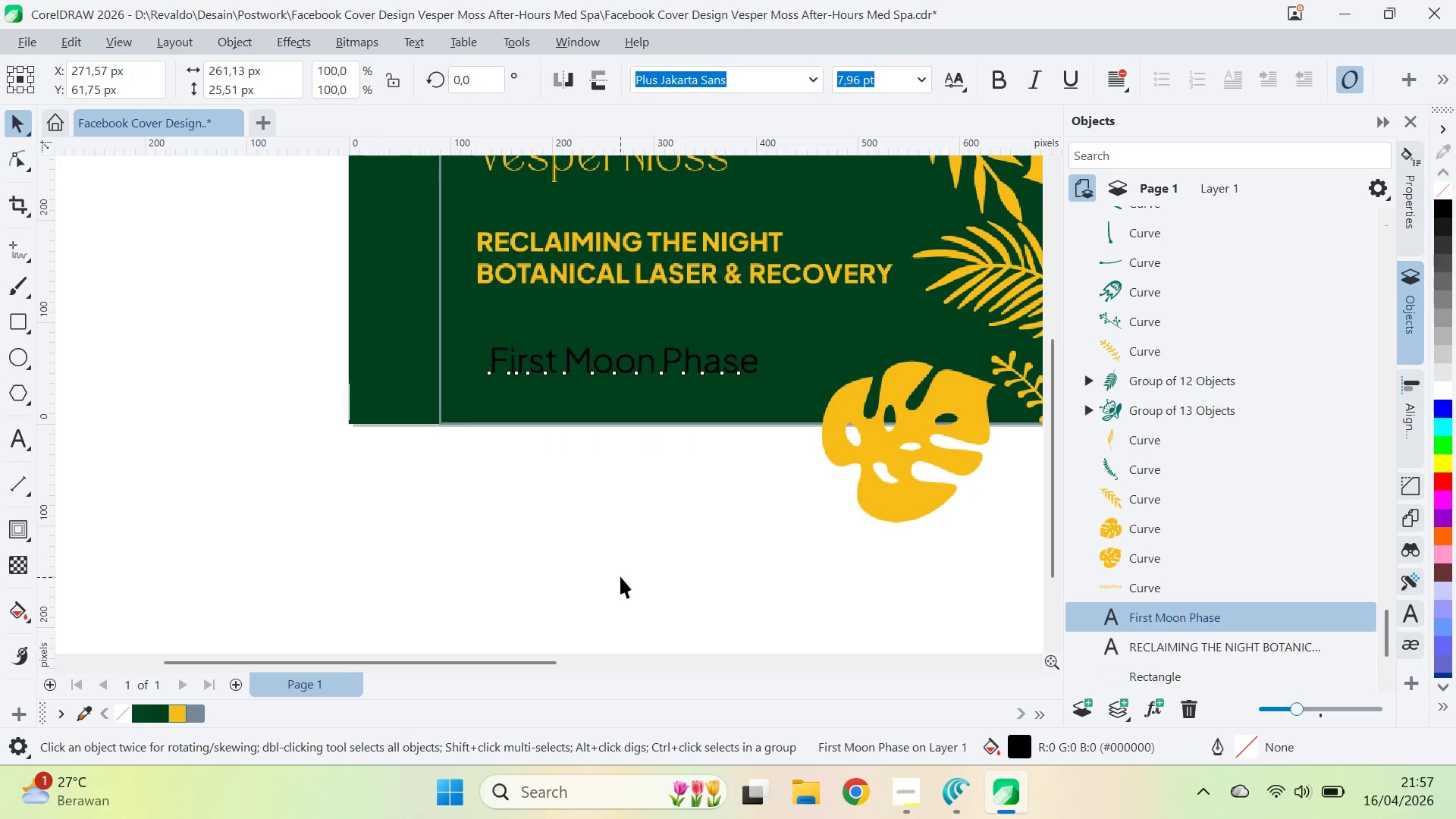 
left_click_drag(start_coordinate=[620, 577], to_coordinate=[620, 557])
 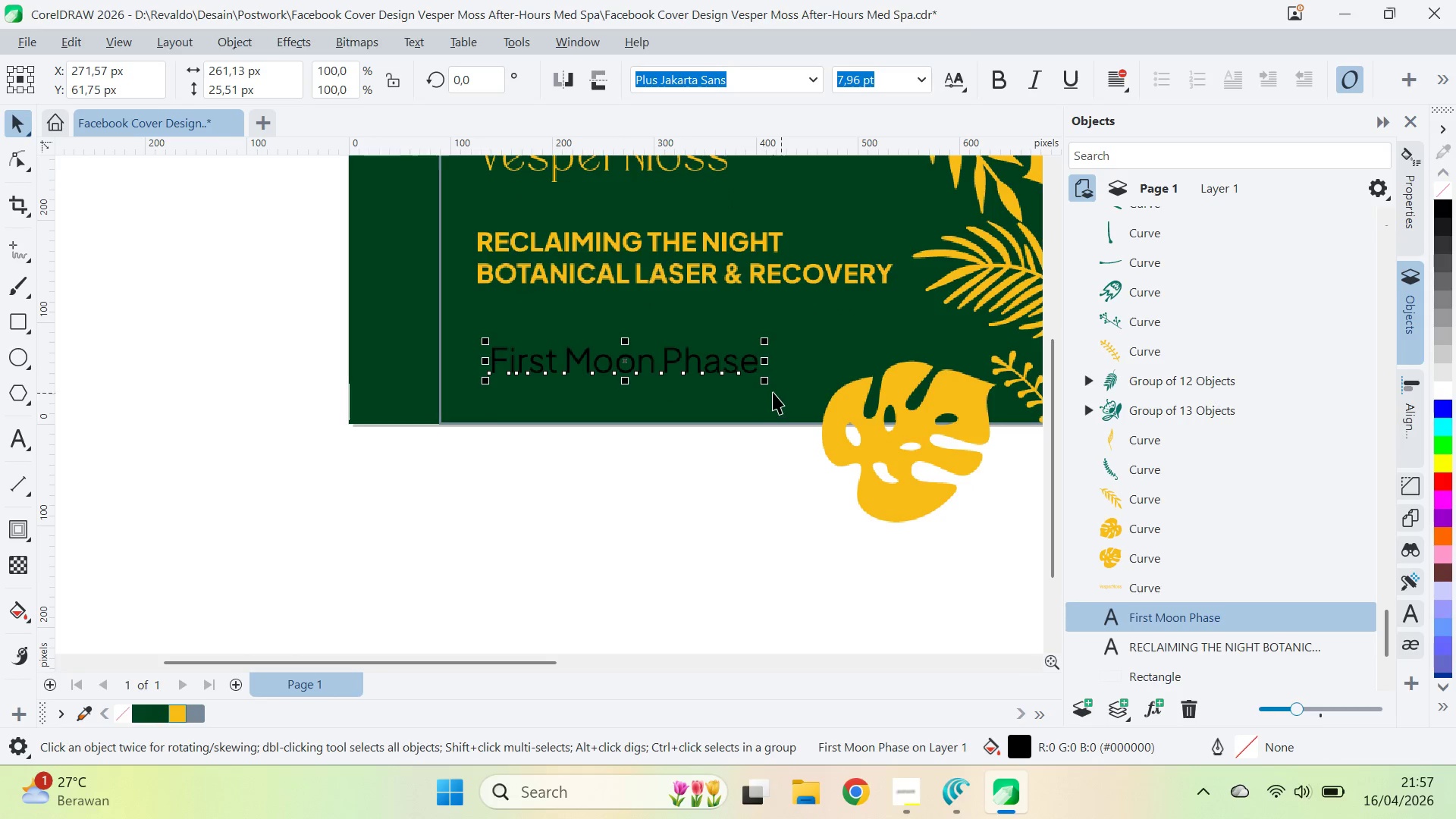 
left_click_drag(start_coordinate=[769, 385], to_coordinate=[721, 378])
 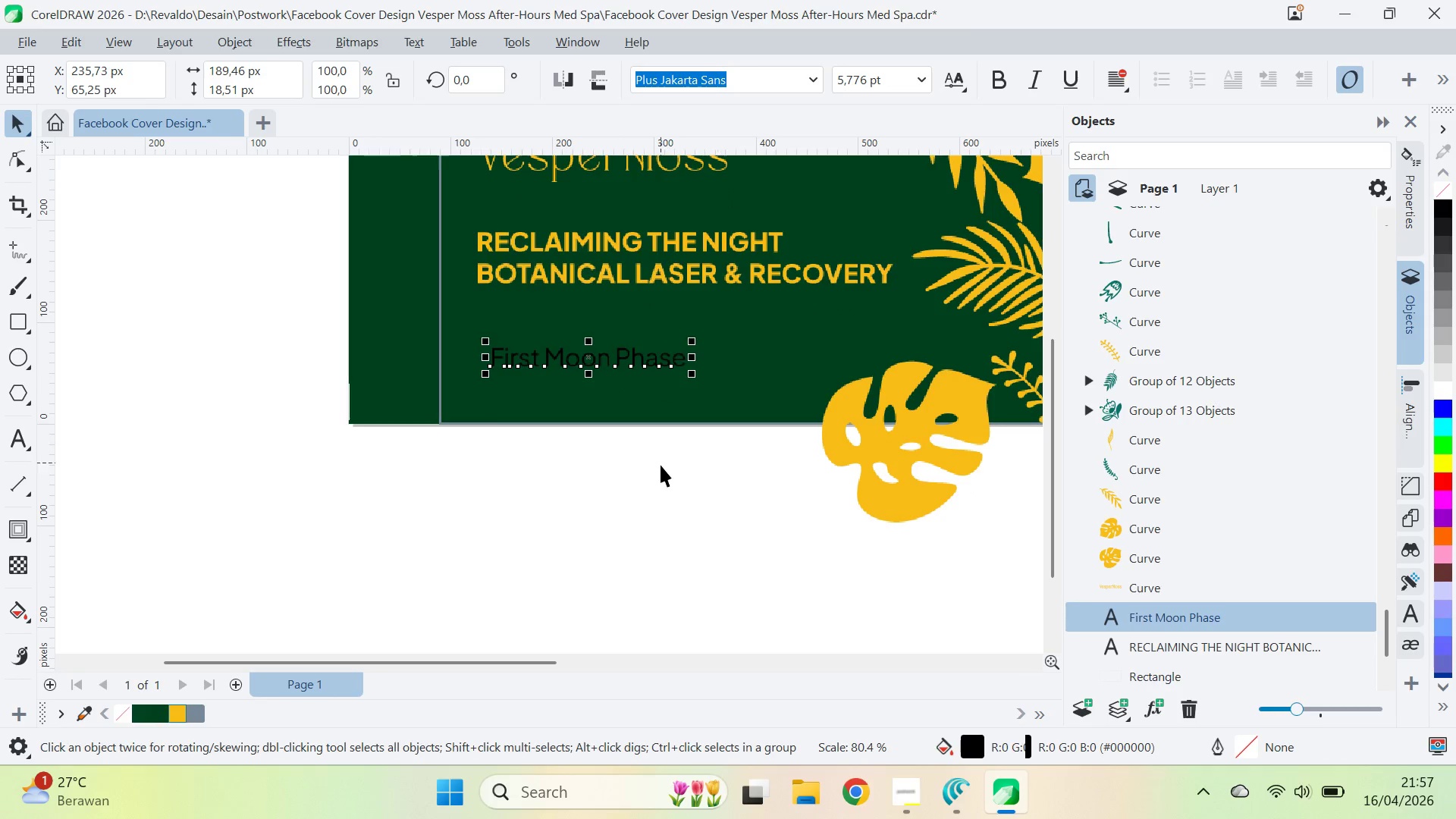 
left_click([661, 465])
 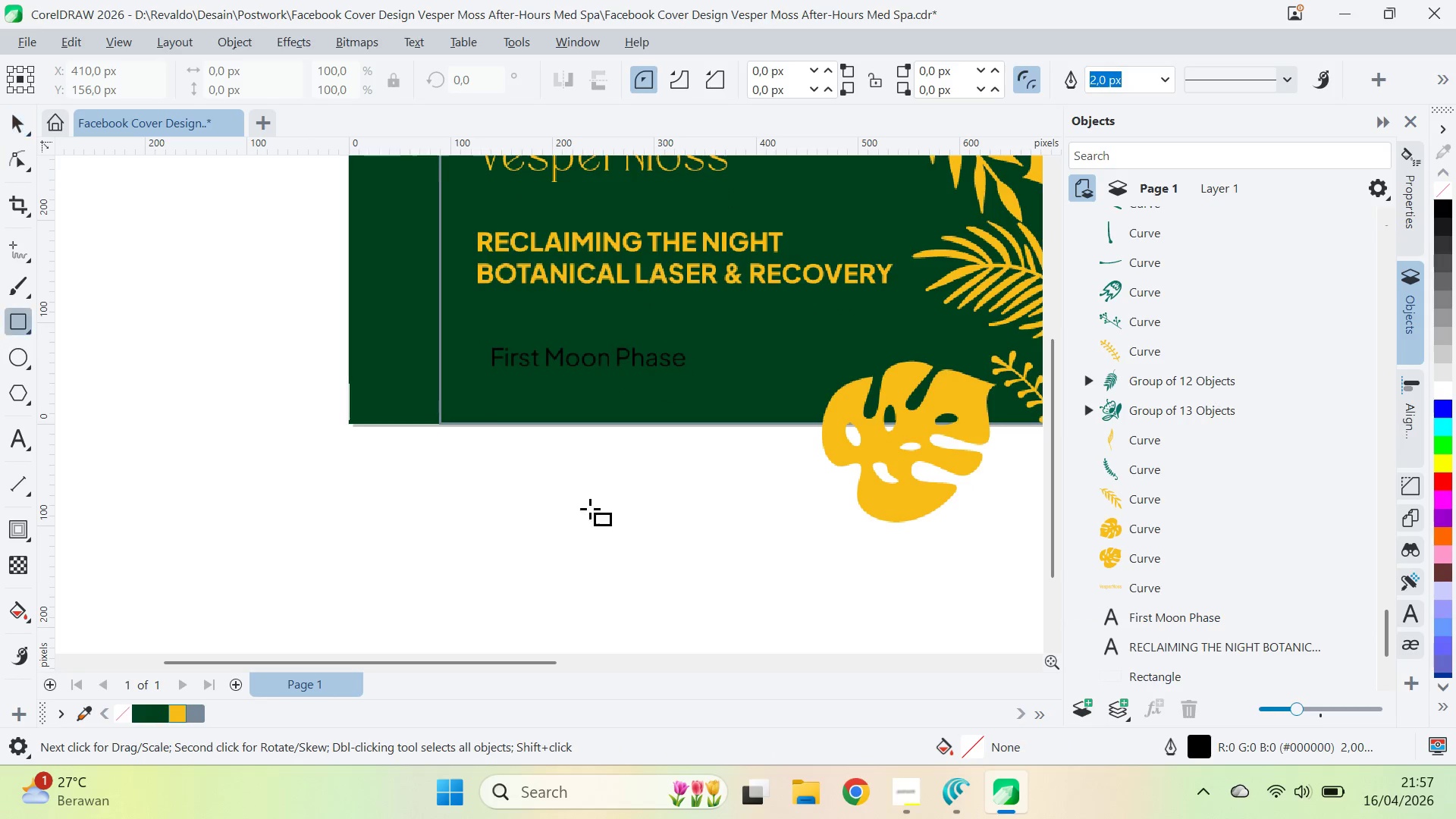 
left_click_drag(start_coordinate=[423, 482], to_coordinate=[744, 537])
 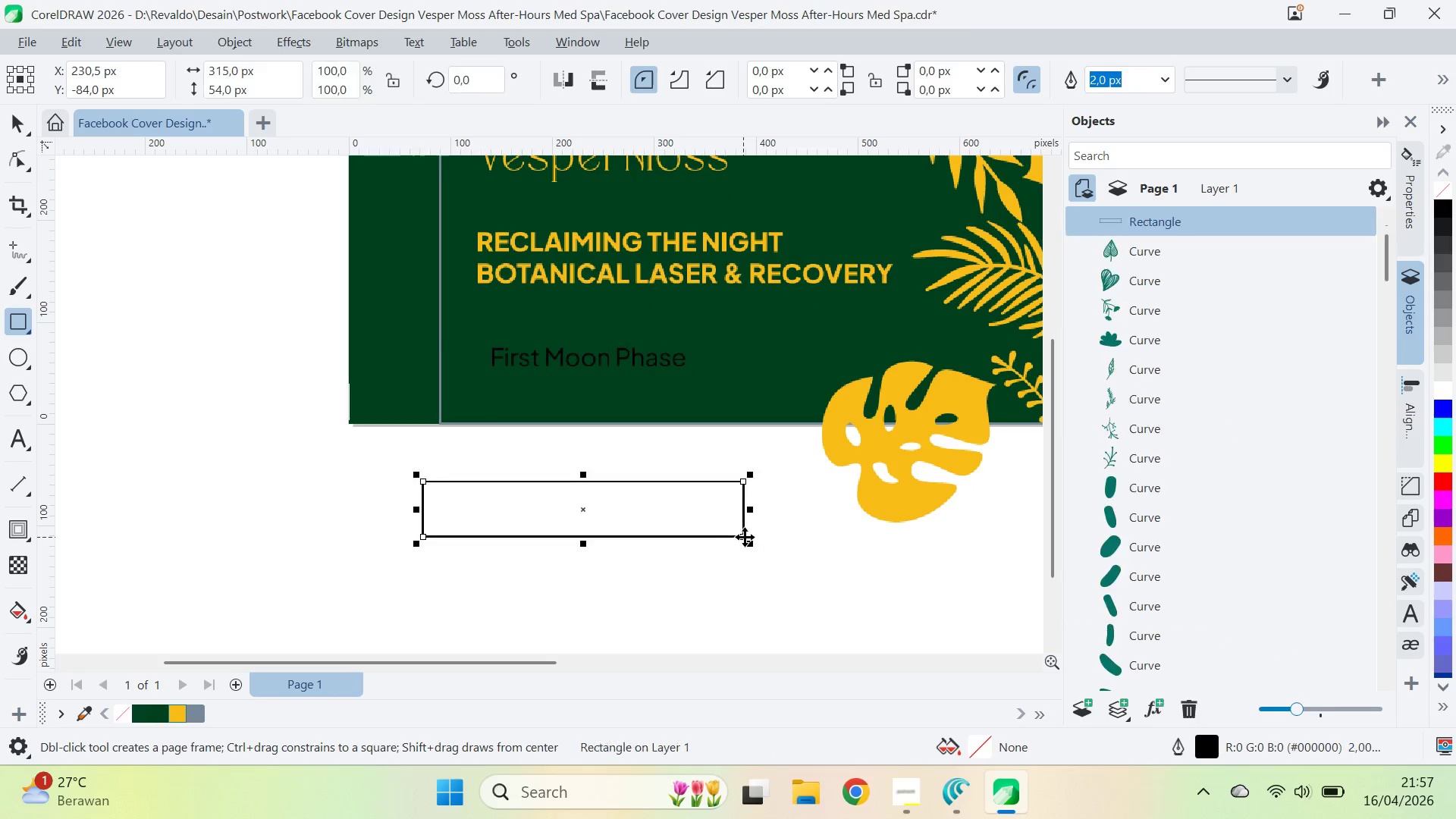 
type(vavce)
 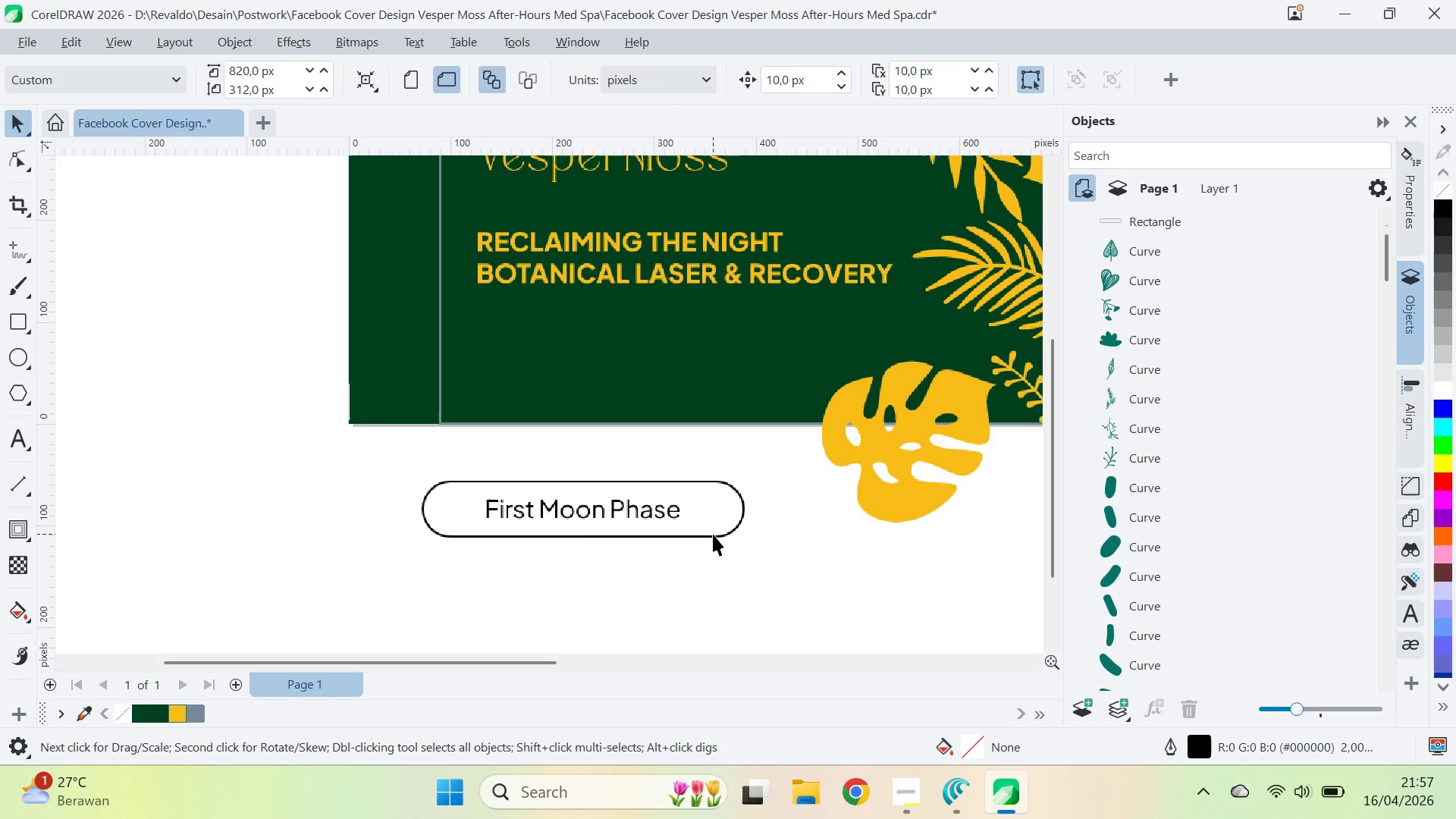 
left_click_drag(start_coordinate=[422, 480], to_coordinate=[539, 500])
 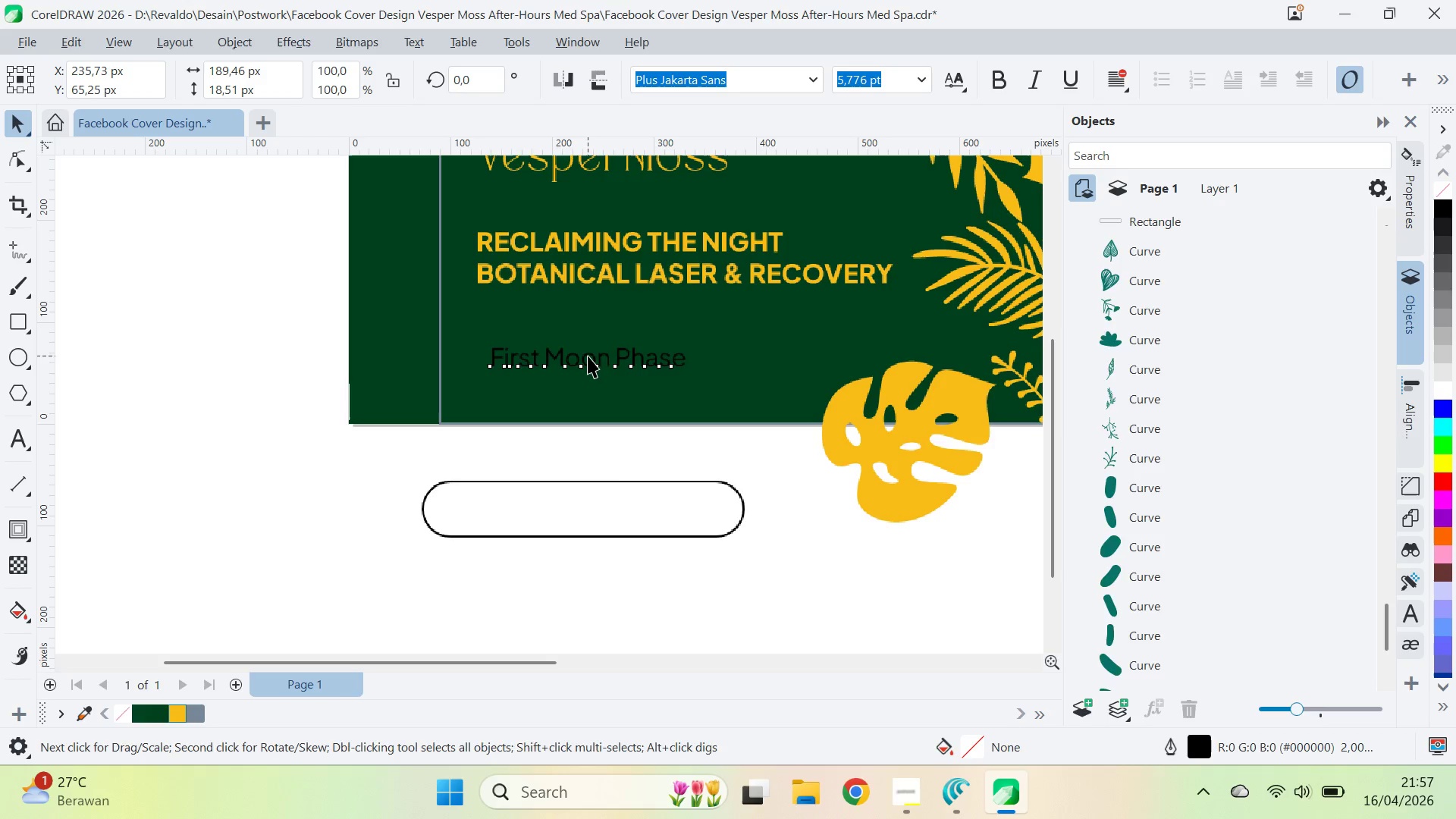 
hold_key(key=ControlLeft, duration=0.41)
 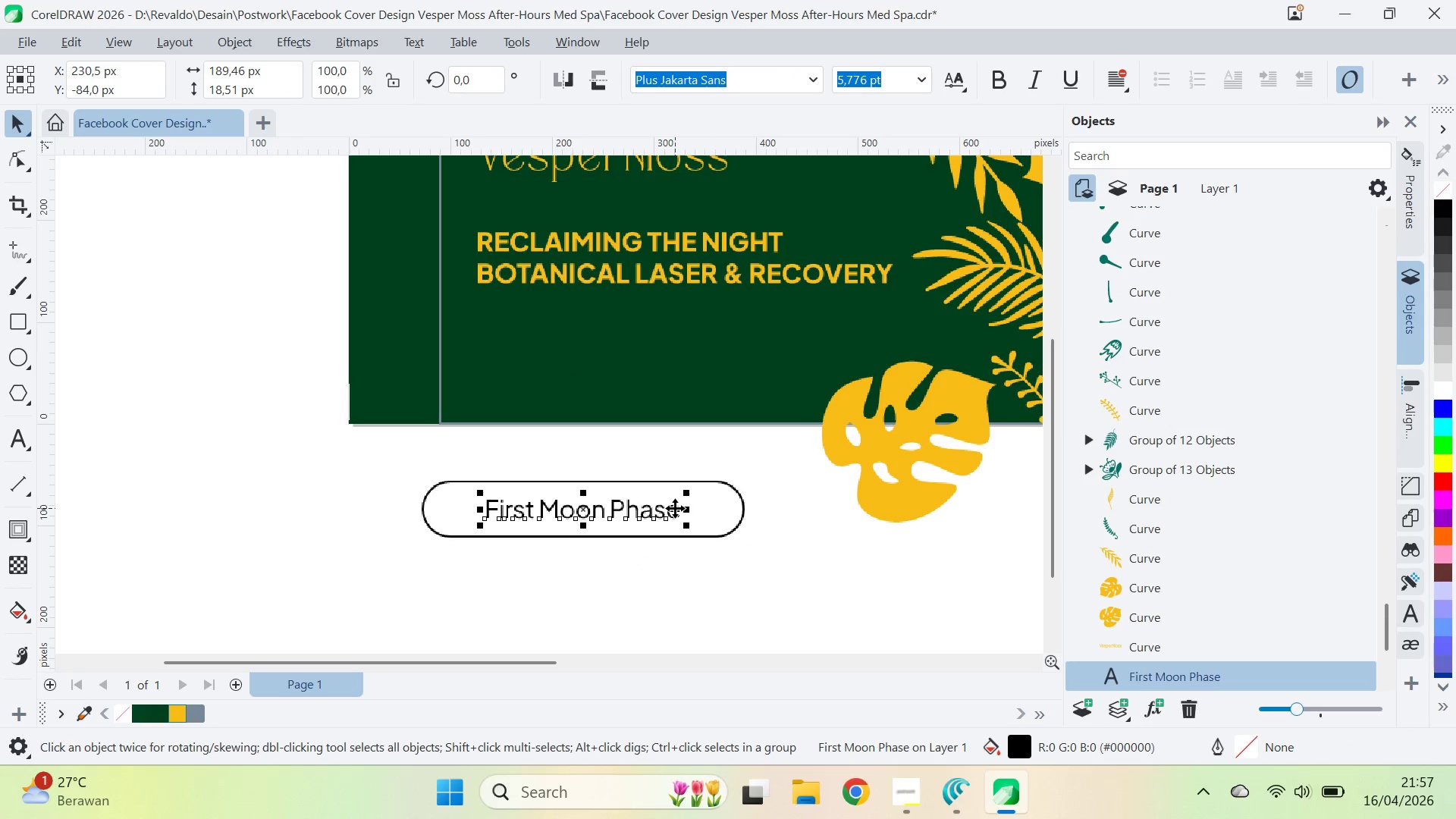 
key(Shift+PageUp)
 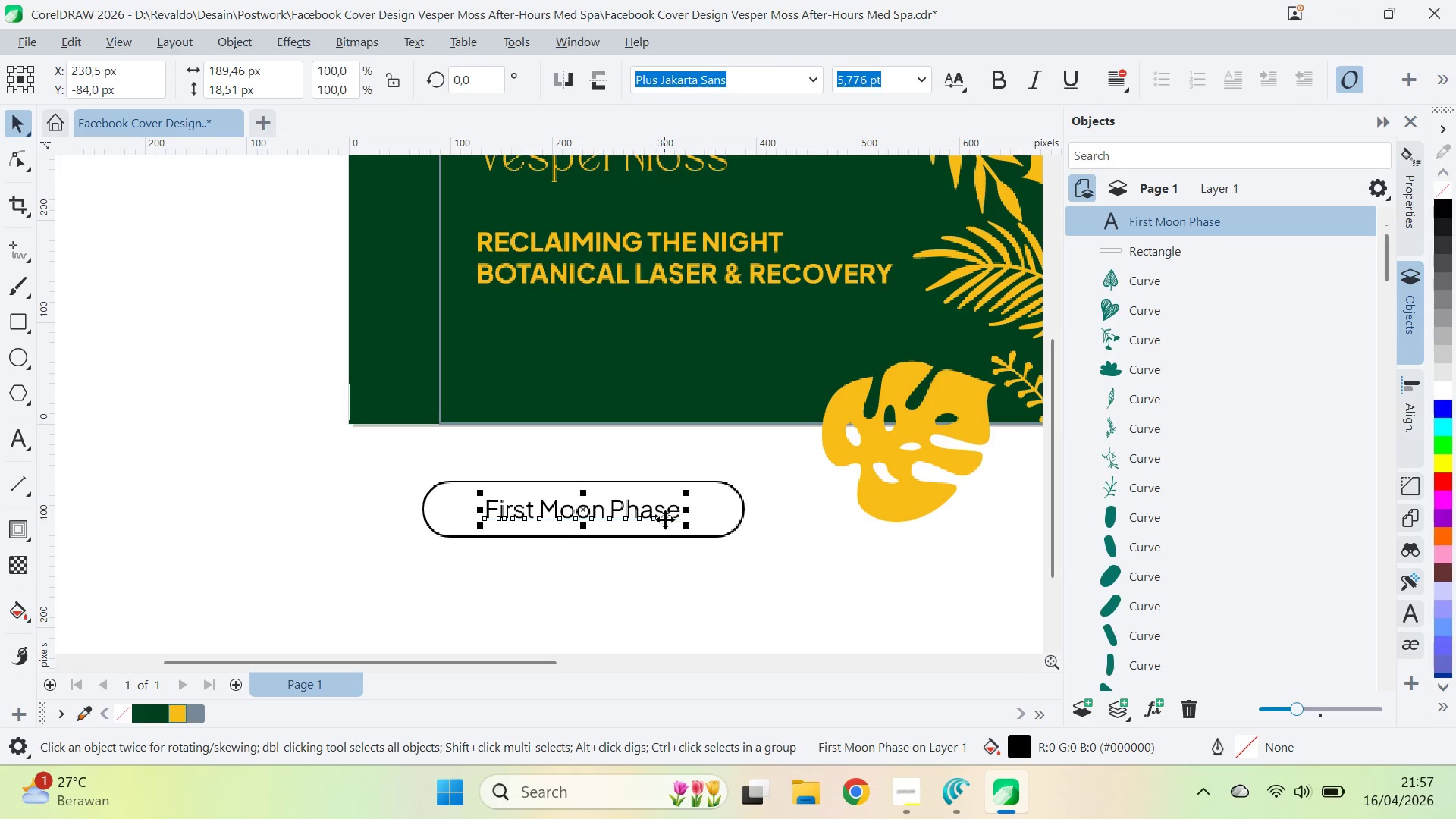 
left_click([701, 466])
 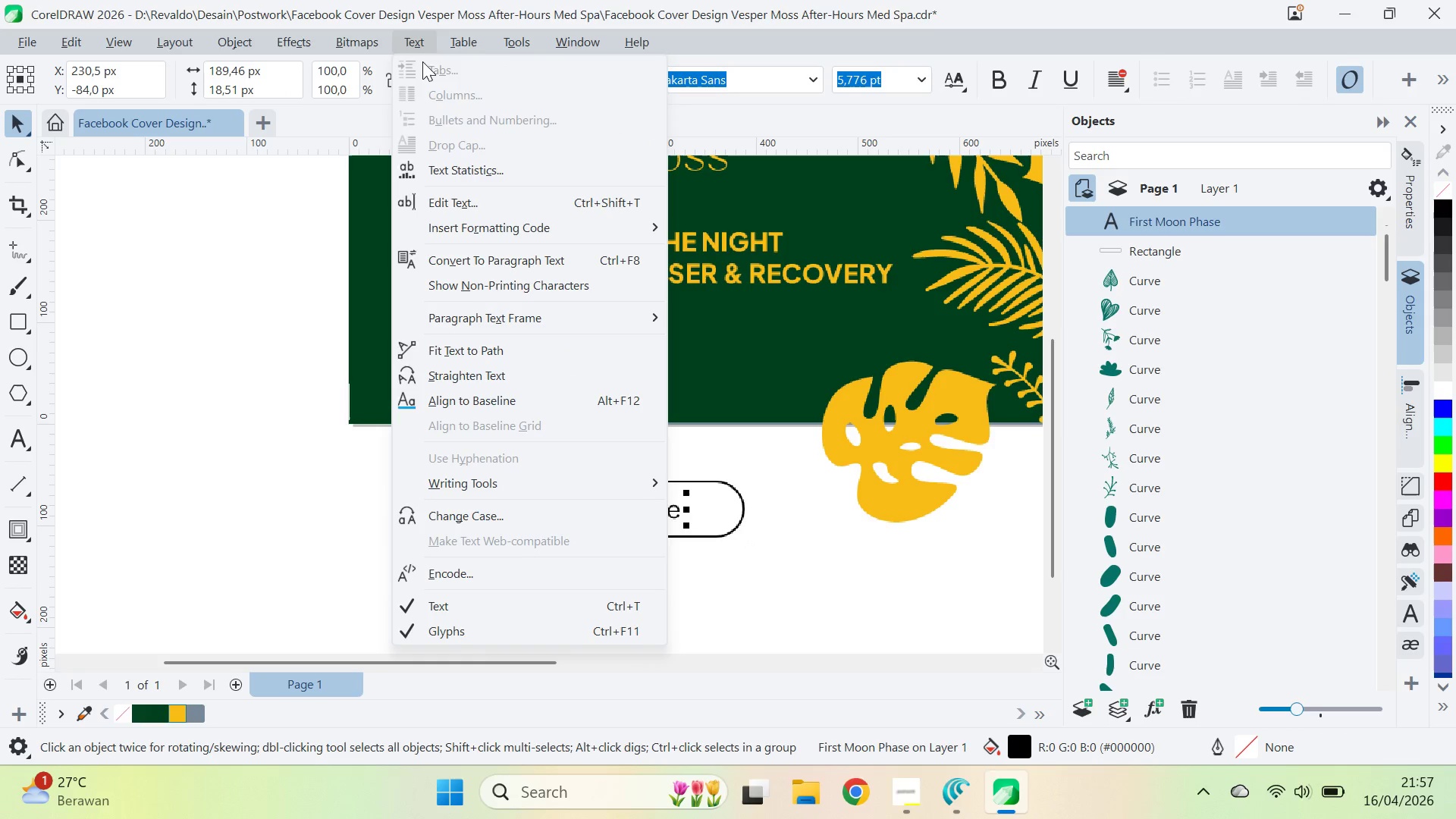 
left_click([557, 514])
 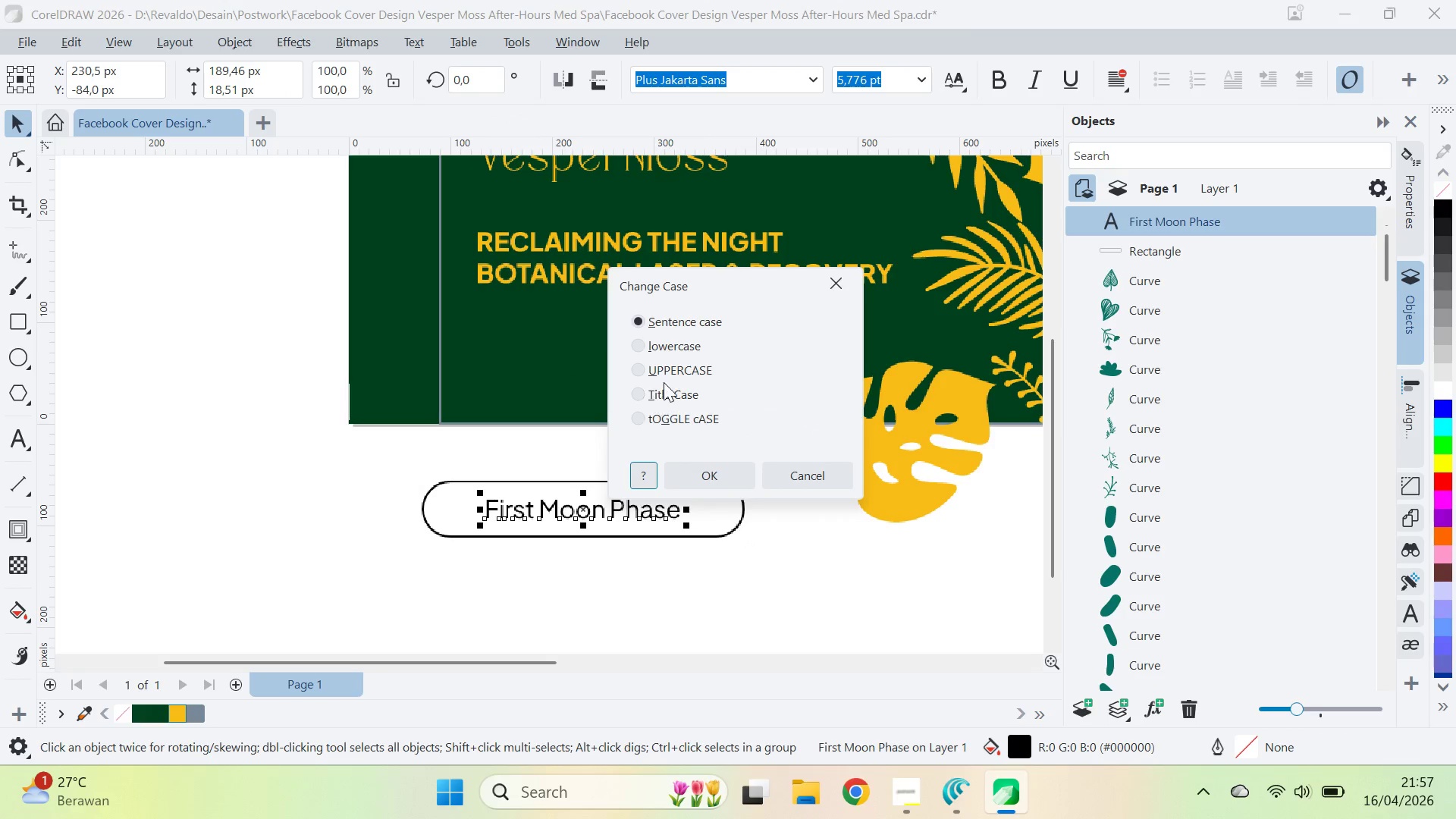 
left_click([667, 377])
 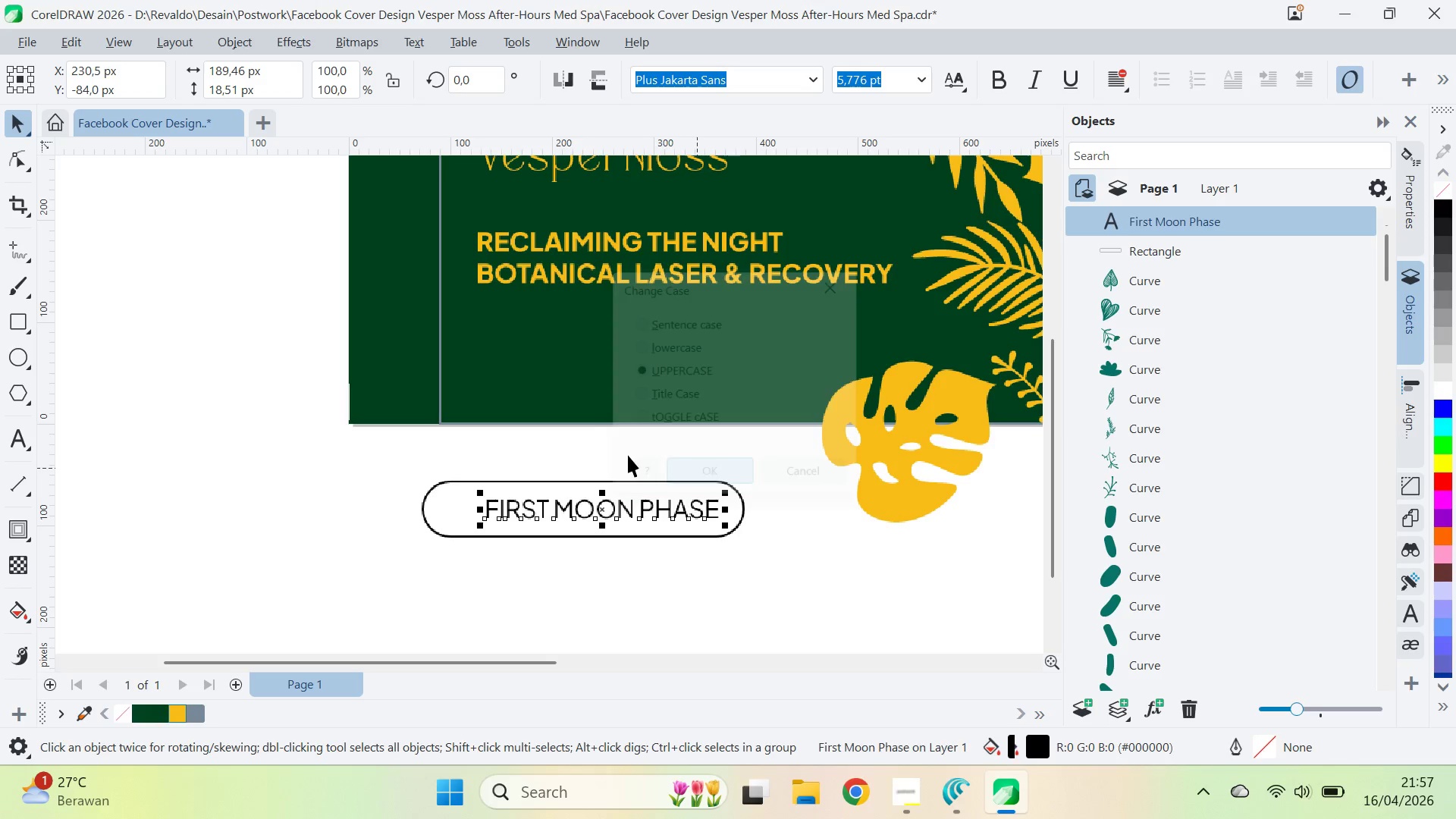 
left_click_drag(start_coordinate=[589, 428], to_coordinate=[609, 442])
 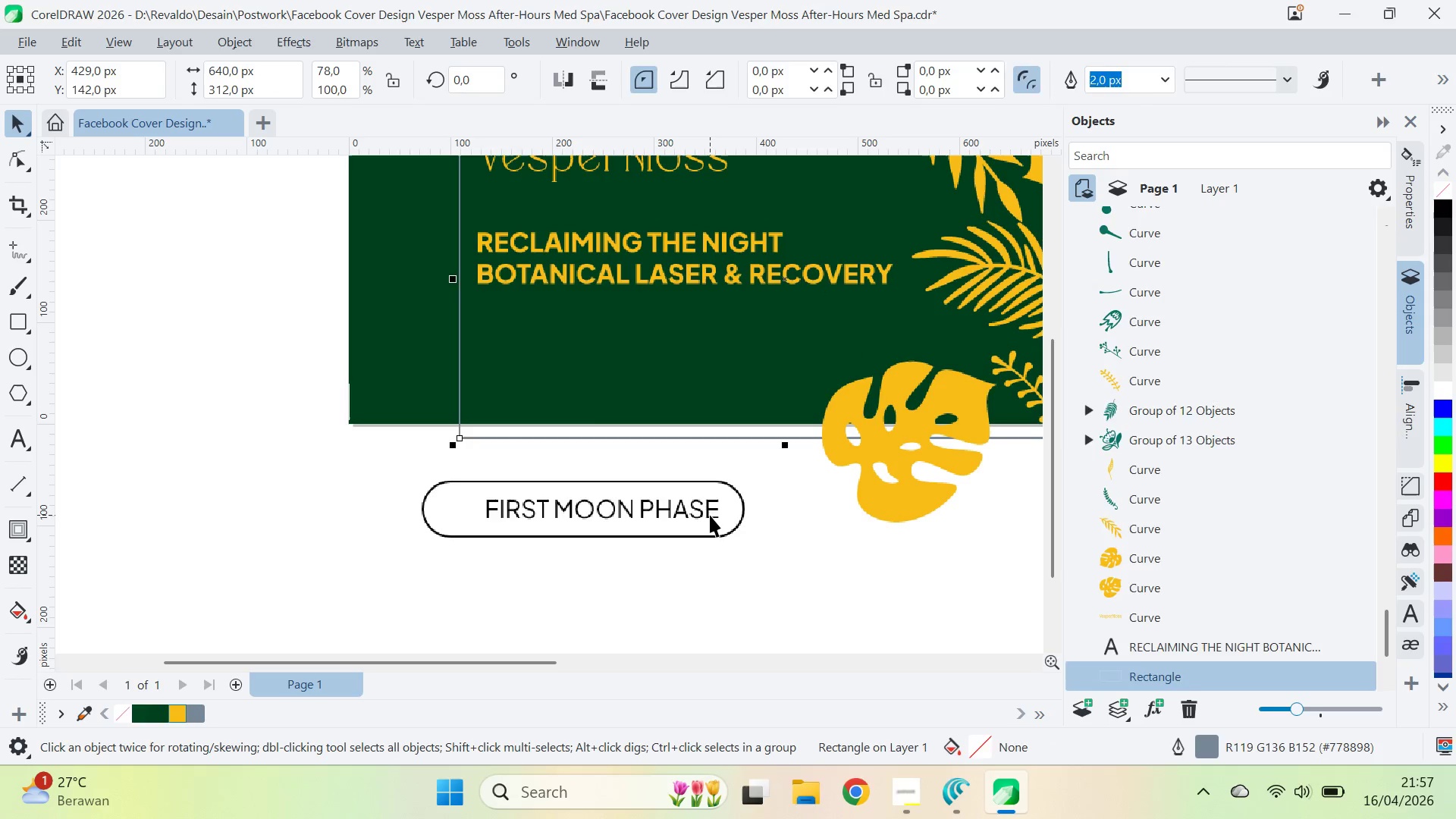 
triple_click([710, 515])
 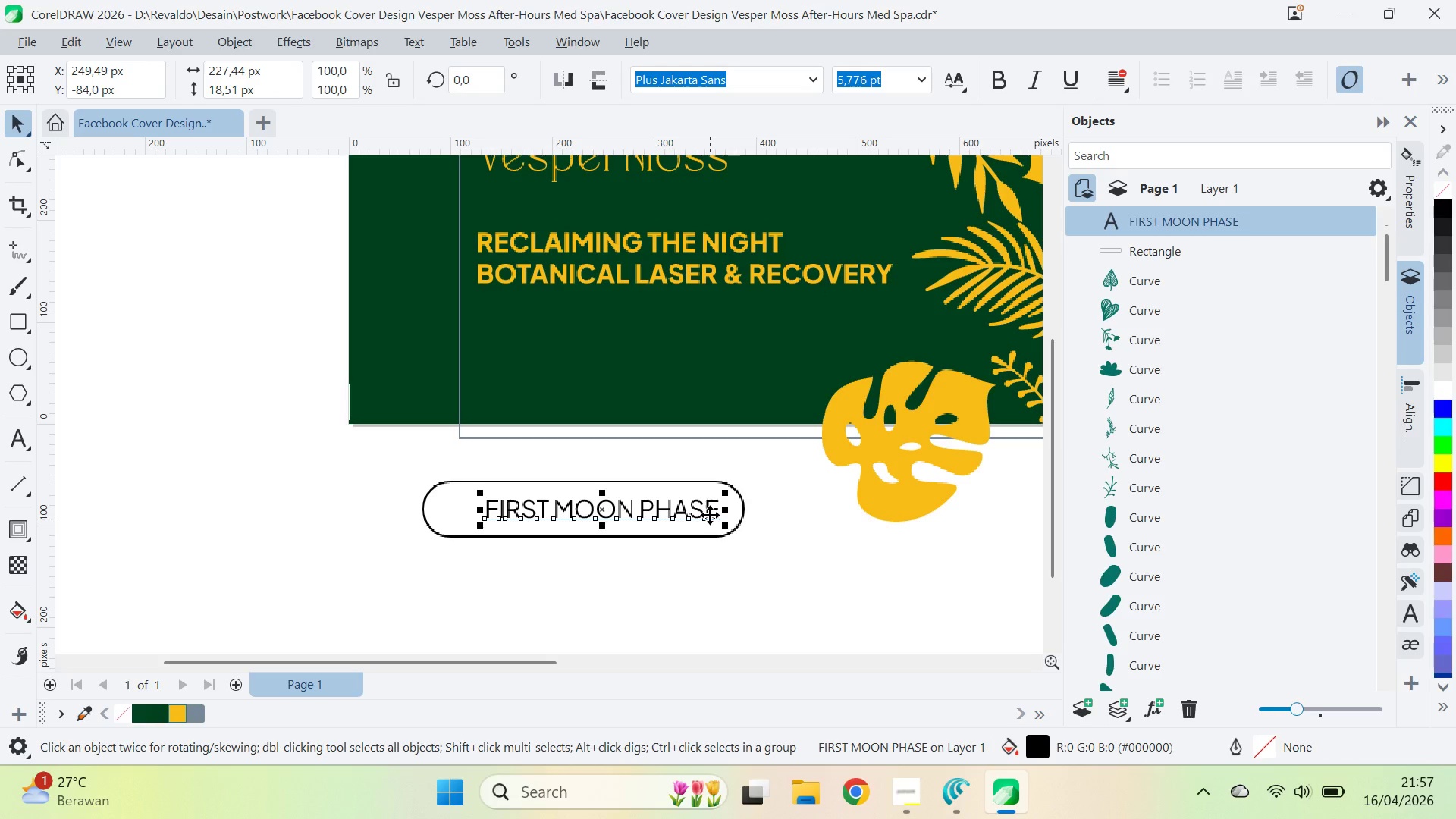 
key(Control+Z)
 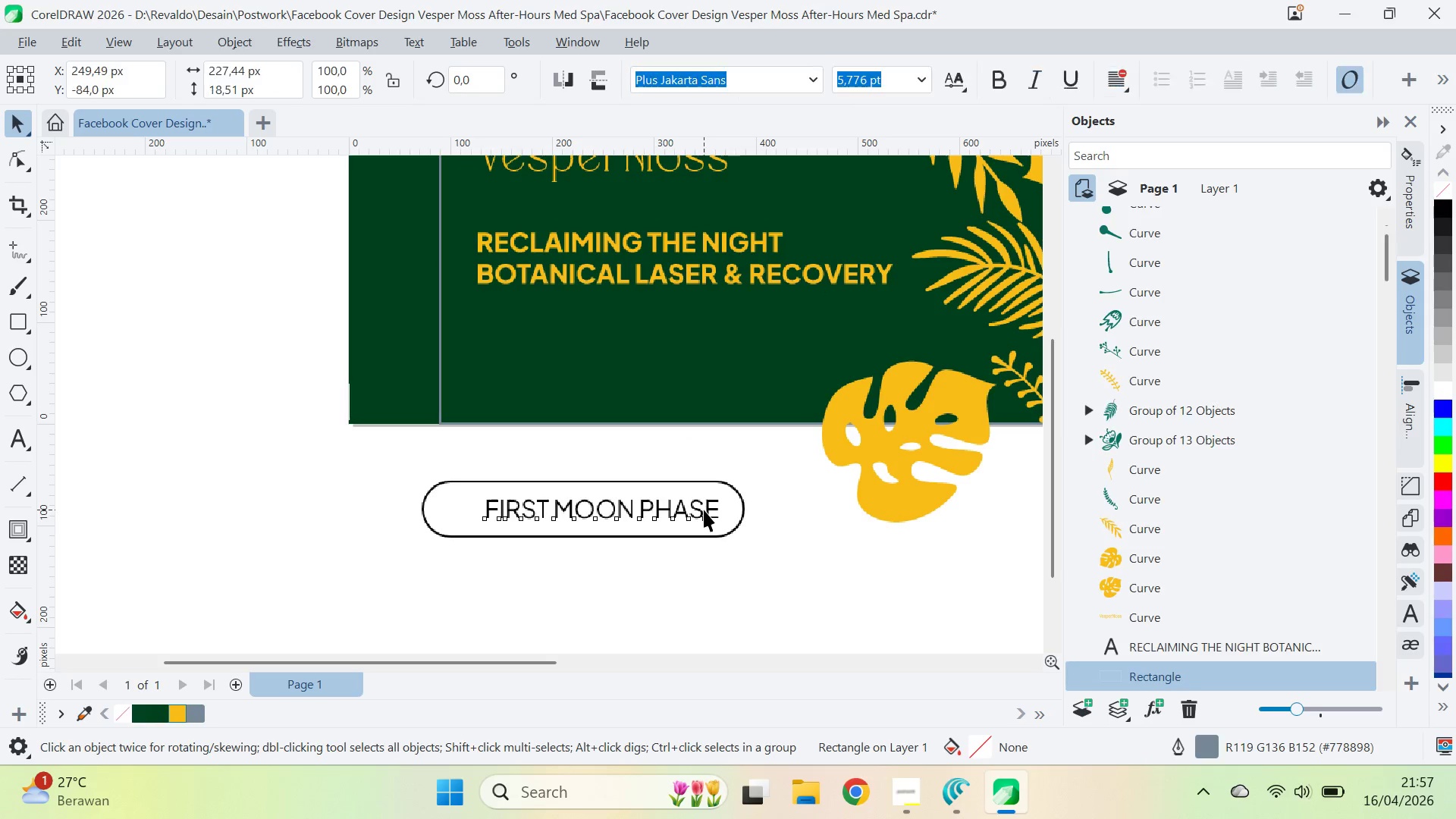 
hold_key(key=ShiftLeft, duration=0.5)
left_click([738, 520])
 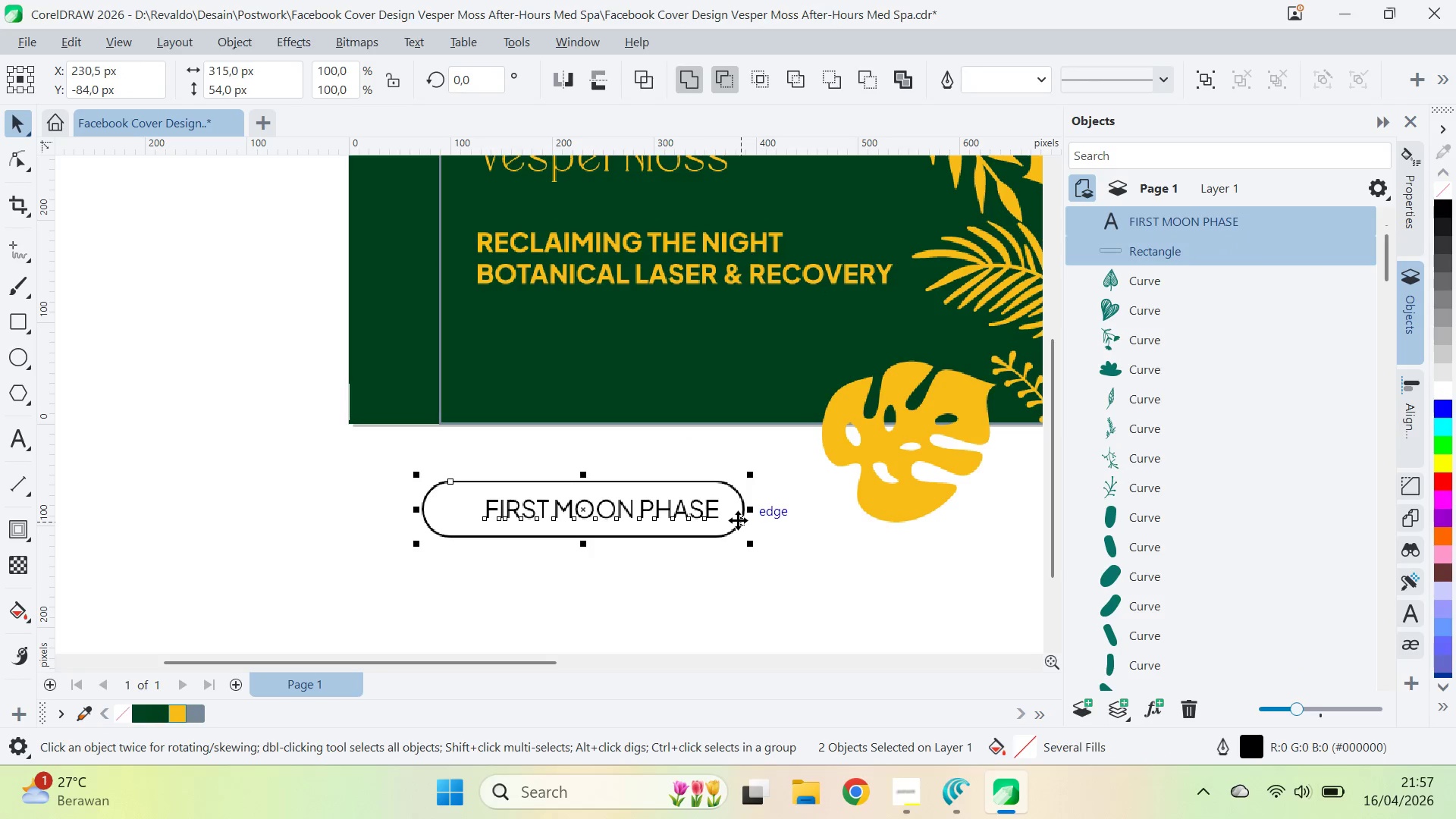 
type(ceececa)
 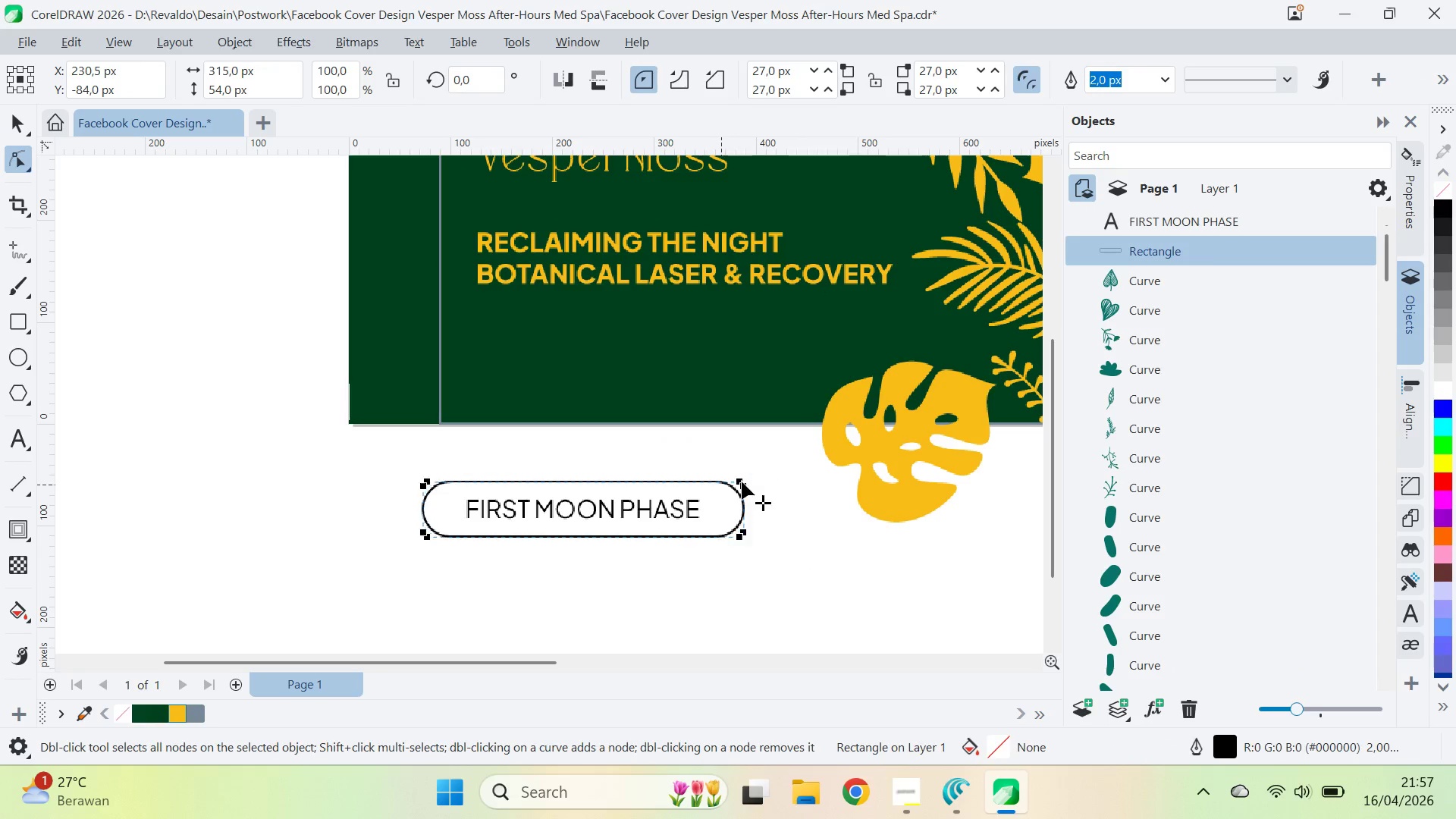 
left_click_drag(start_coordinate=[802, 549], to_coordinate=[795, 547])
 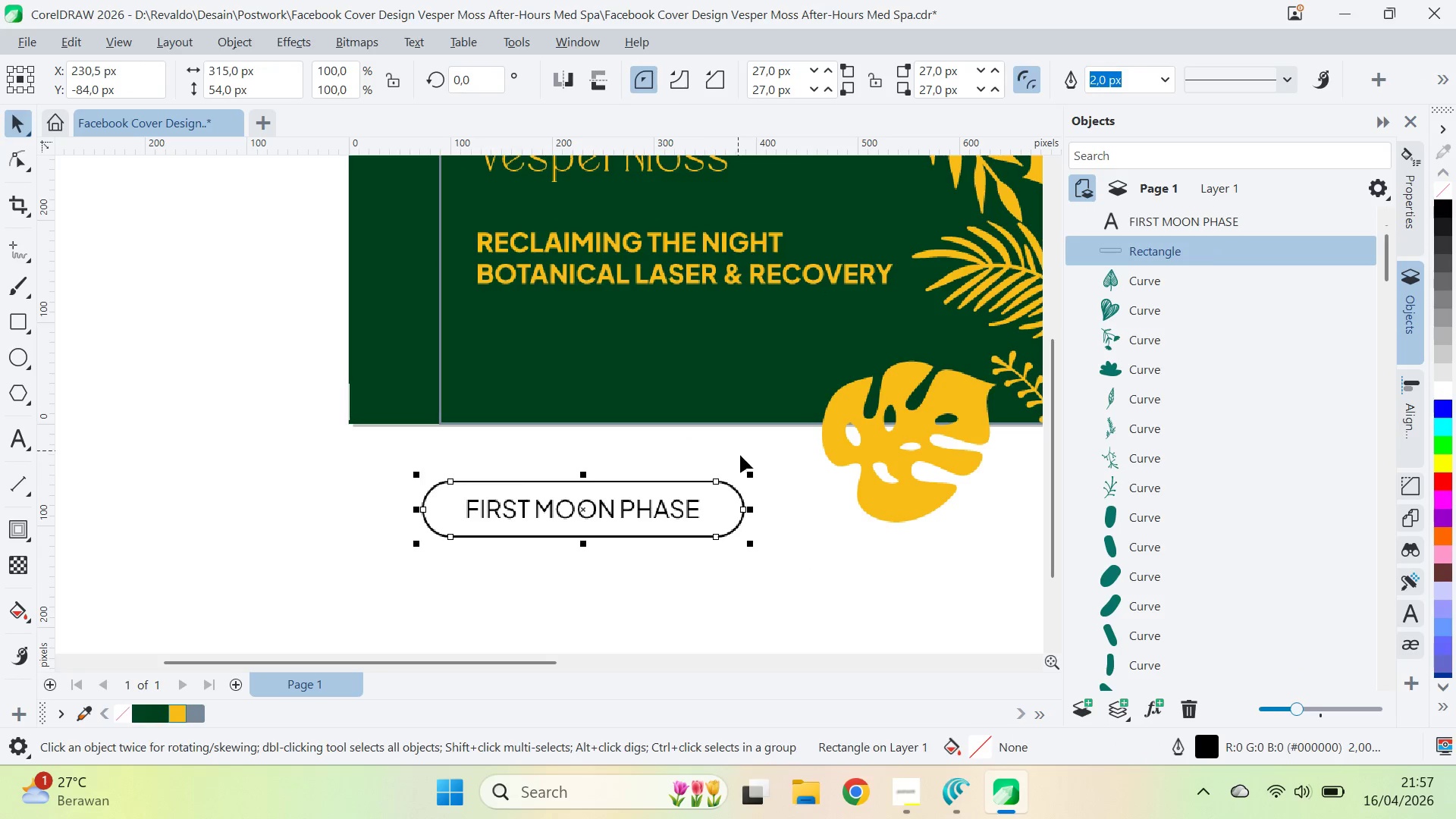 
left_click_drag(start_coordinate=[718, 485], to_coordinate=[736, 478])
 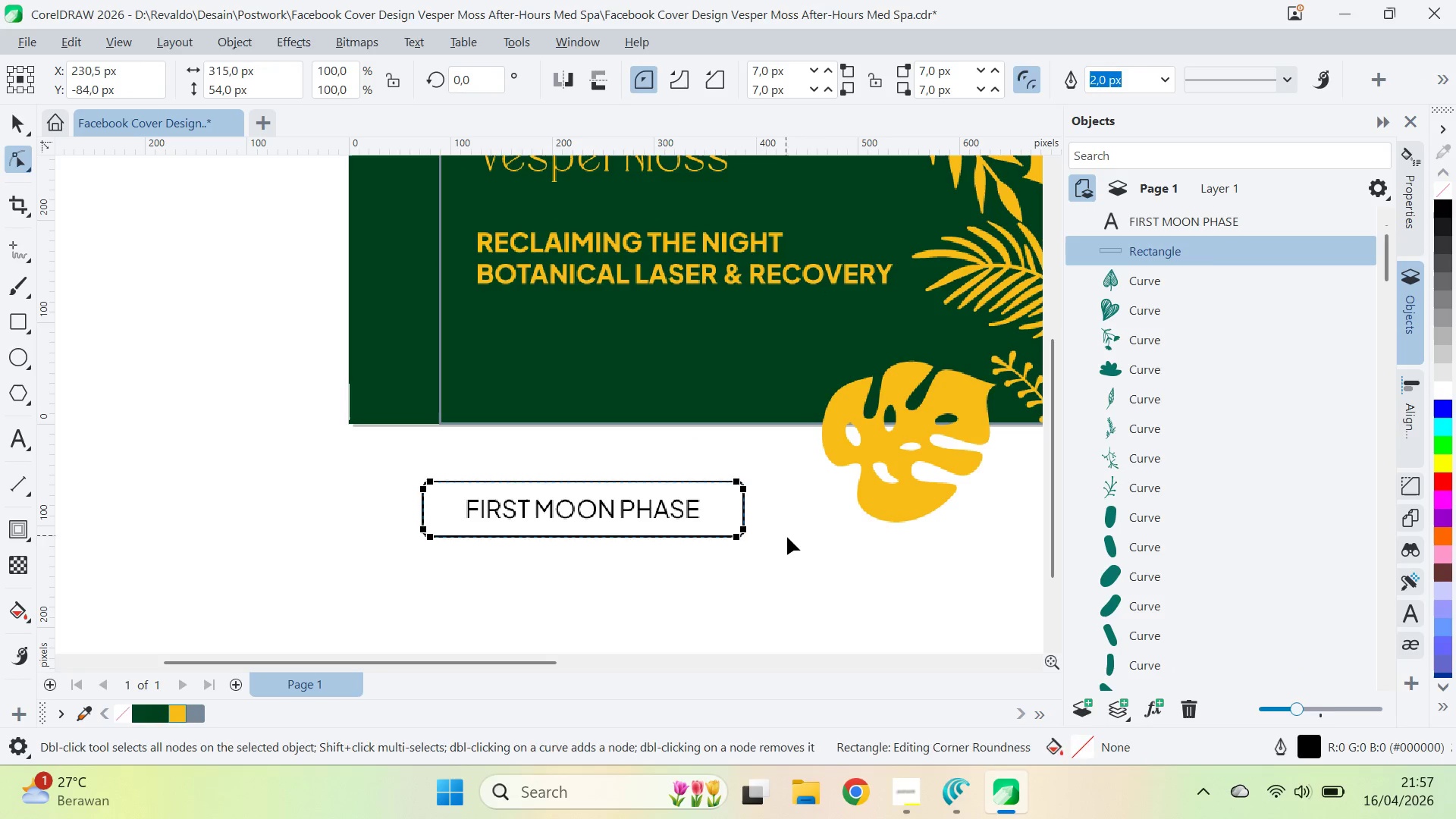 
key(V)
 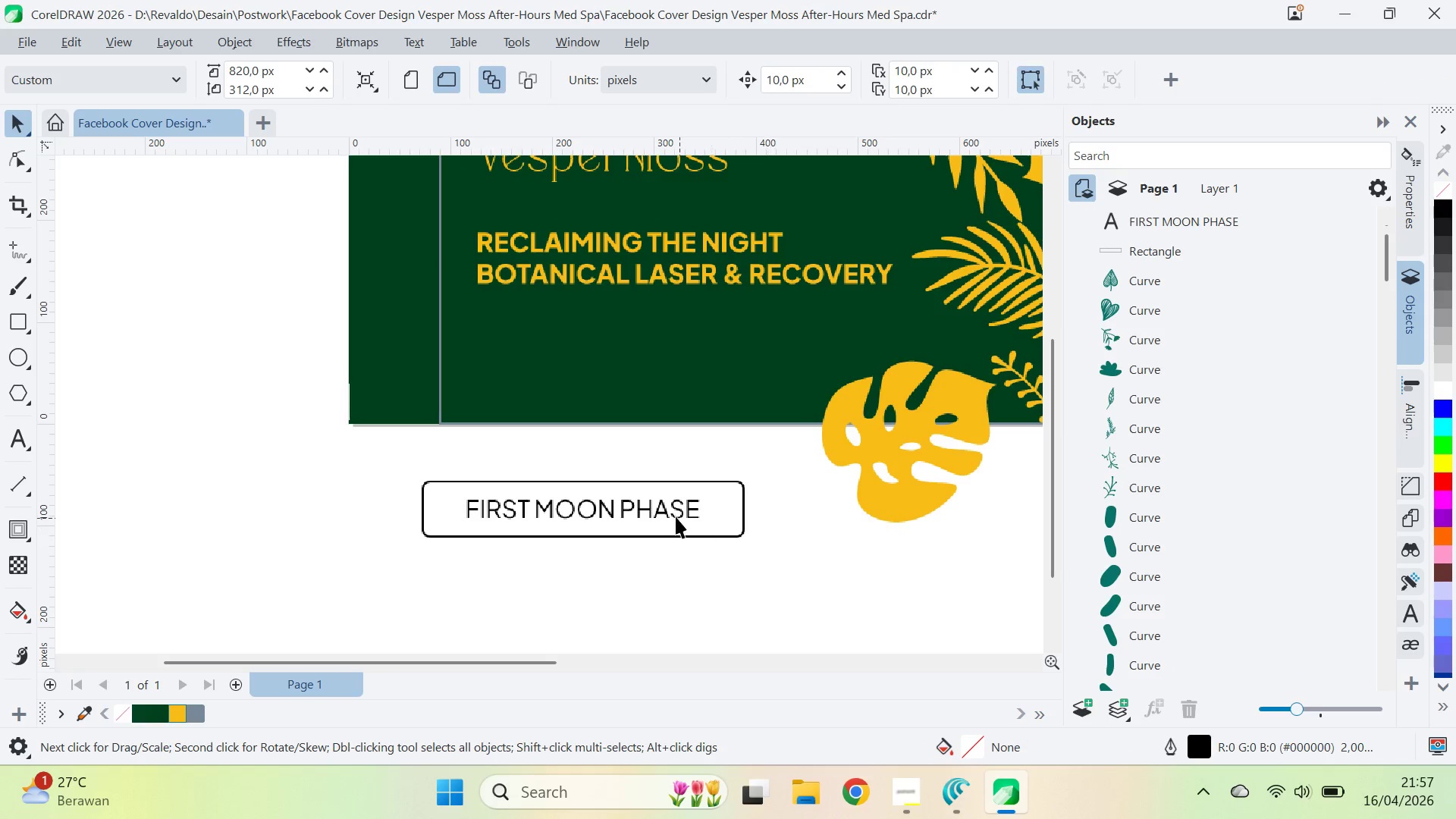 
left_click([672, 513])
 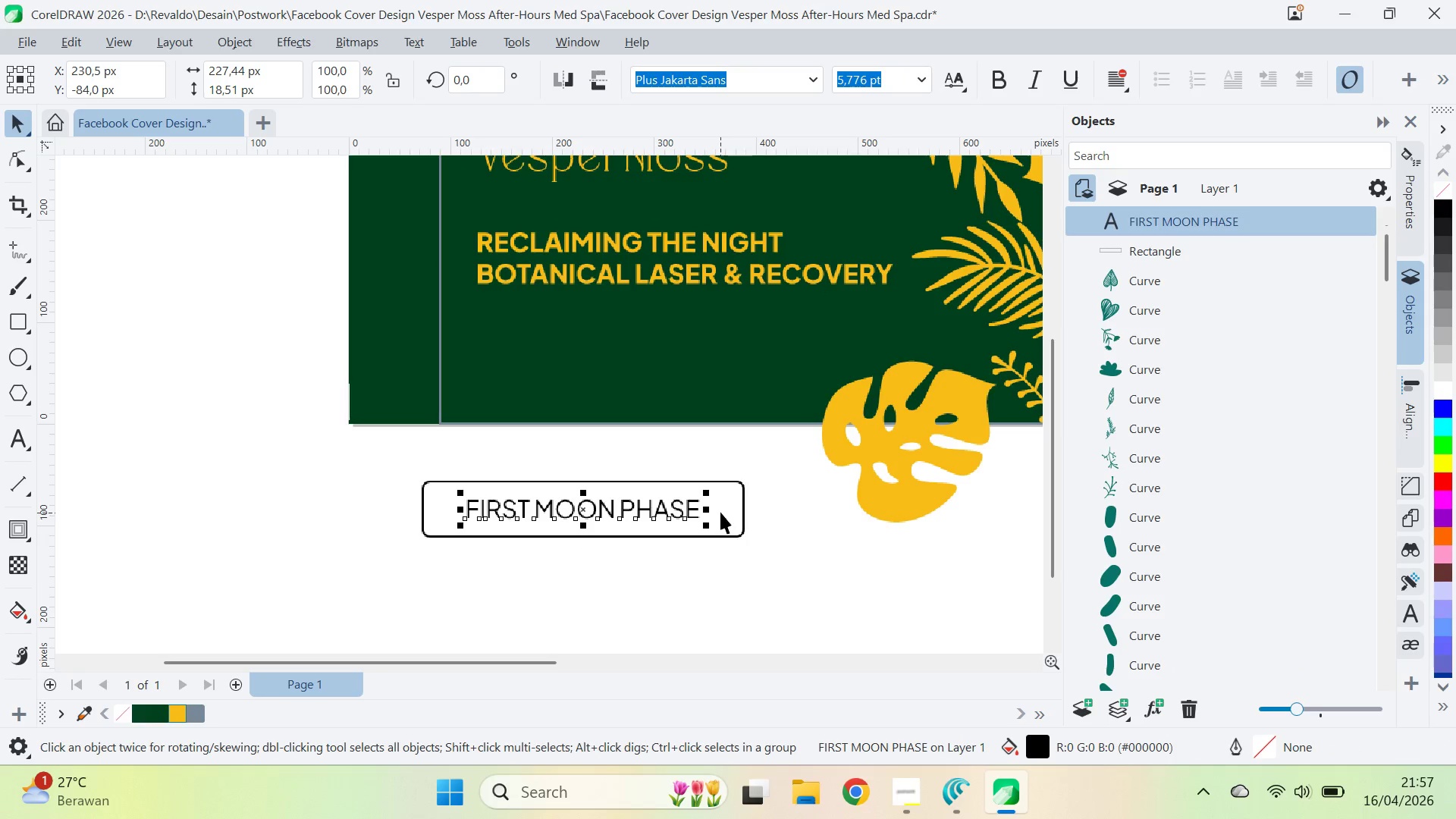 
hold_key(key=ShiftLeft, duration=1.7)
left_click_drag(start_coordinate=[706, 495], to_coordinate=[730, 482])
 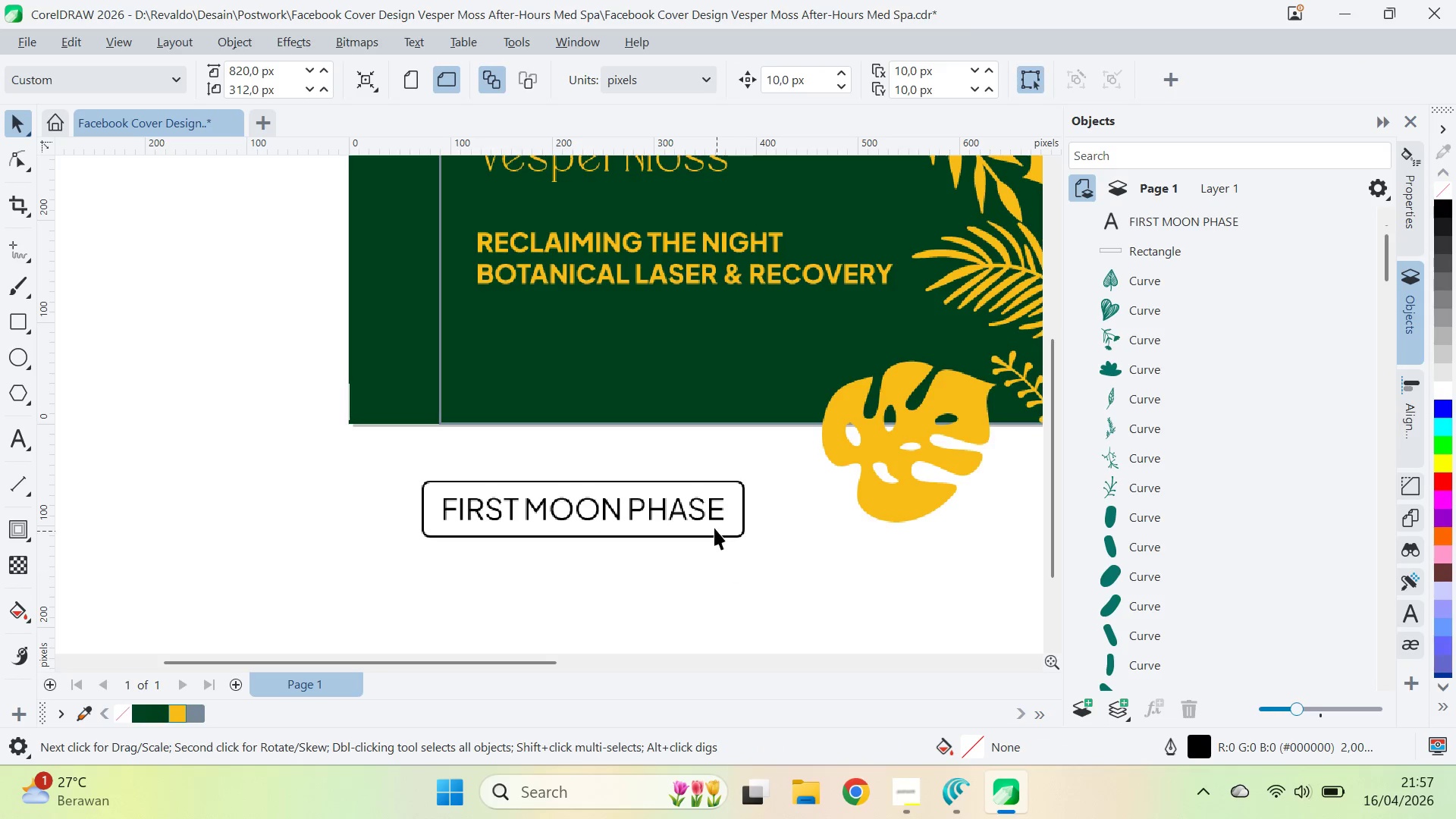 
left_click([710, 508])
 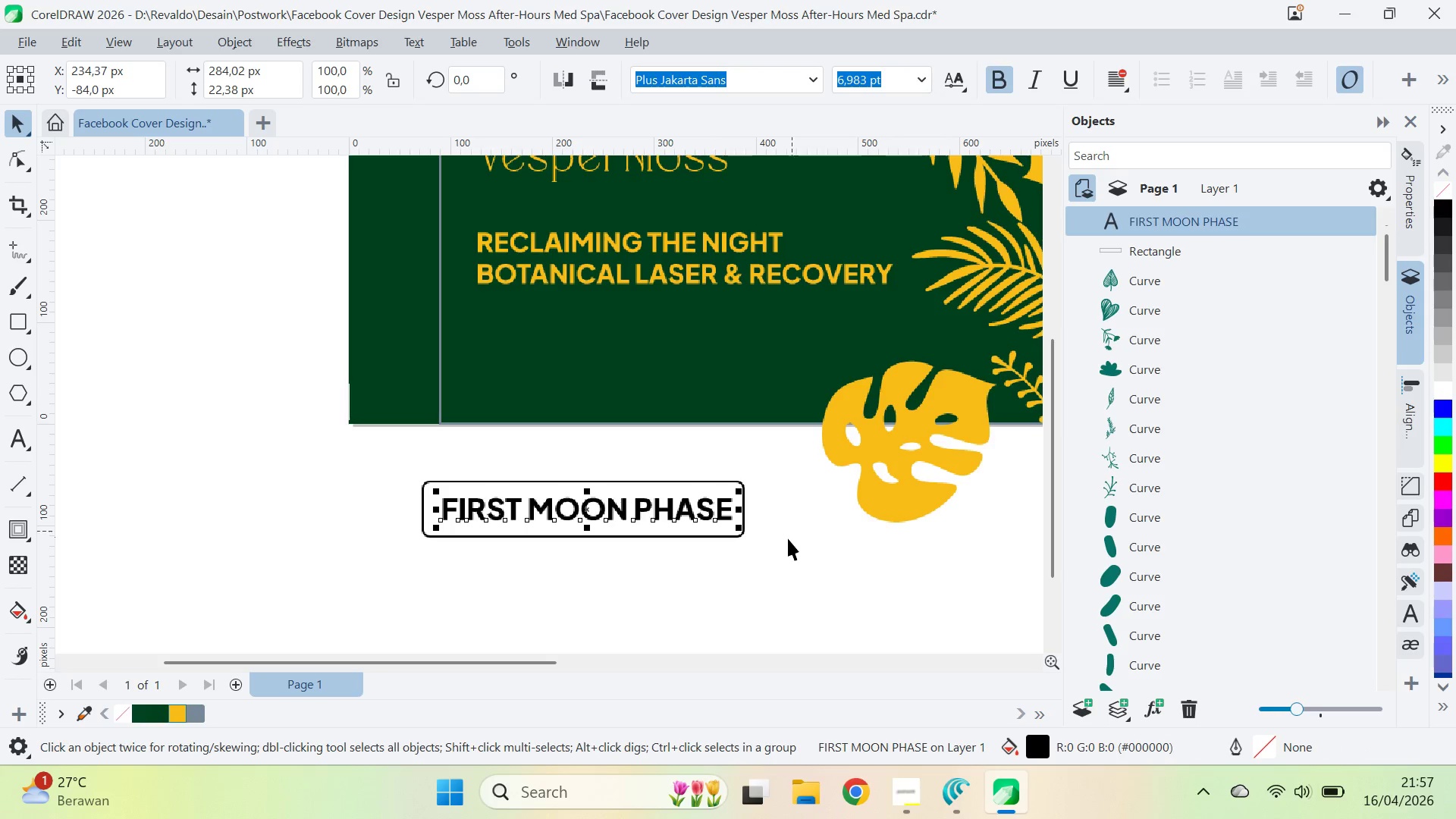 
hold_key(key=ShiftLeft, duration=0.36)
 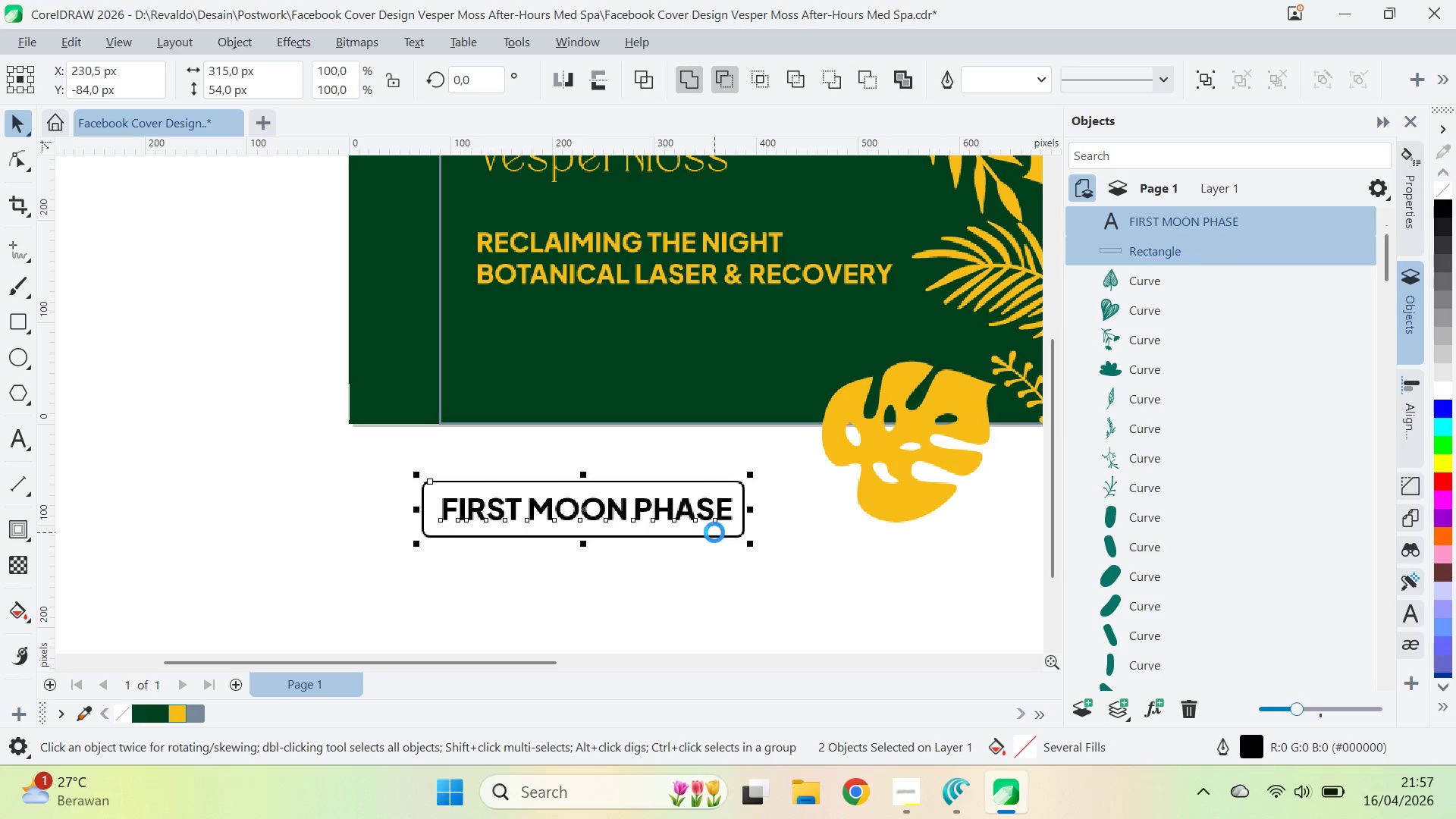 
key(C)
 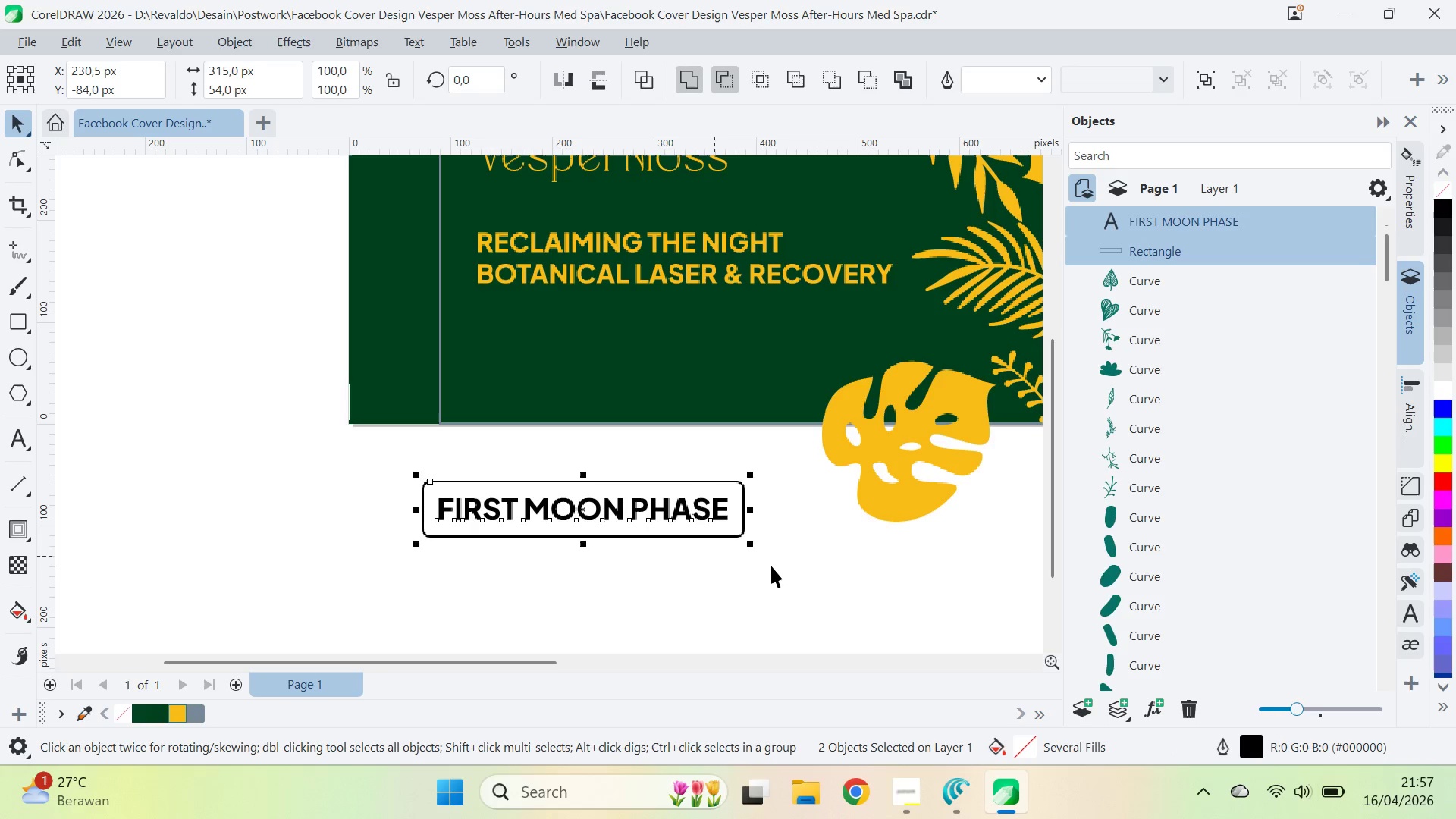 
left_click([780, 570])
 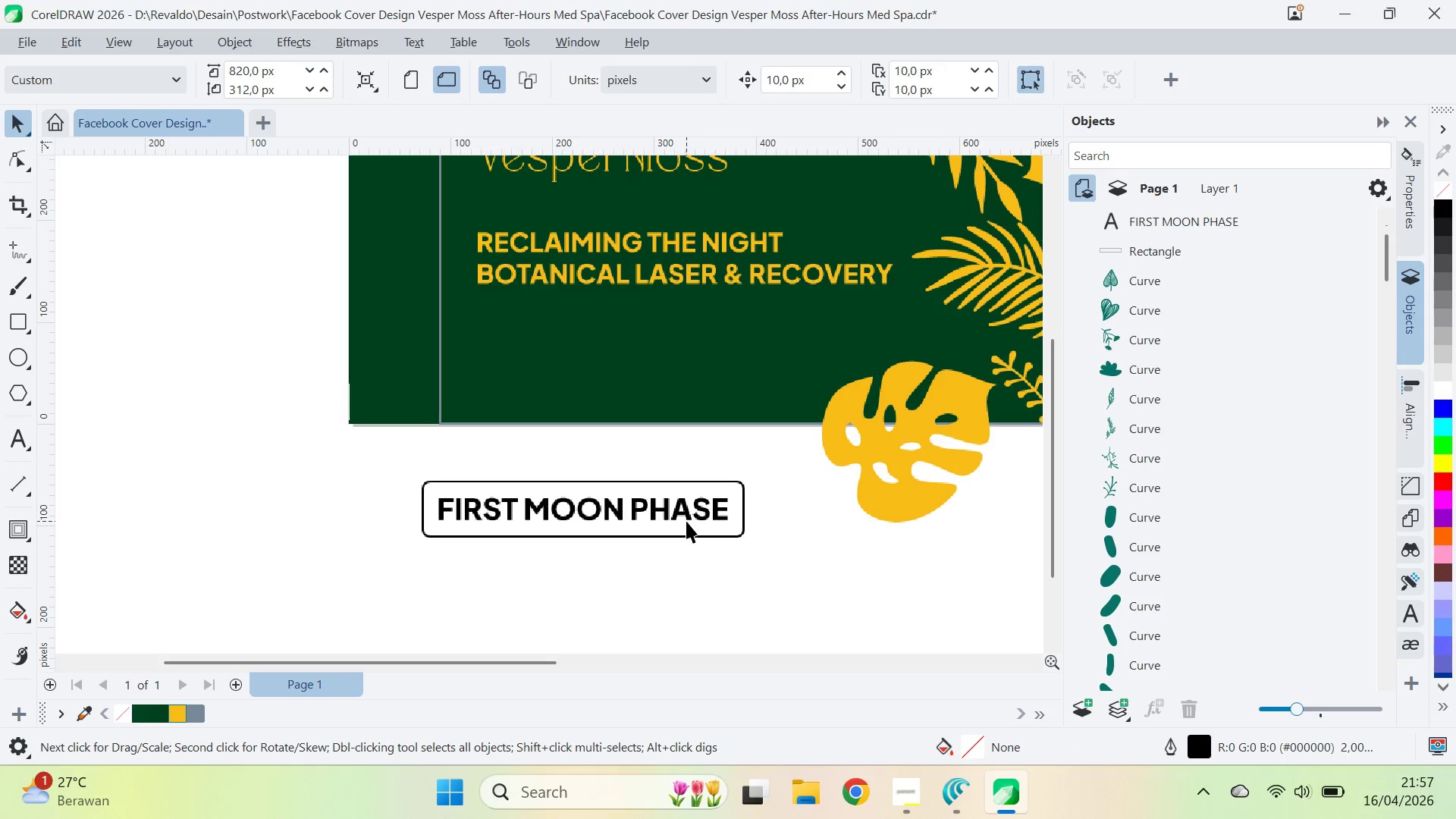 
left_click([686, 519])
 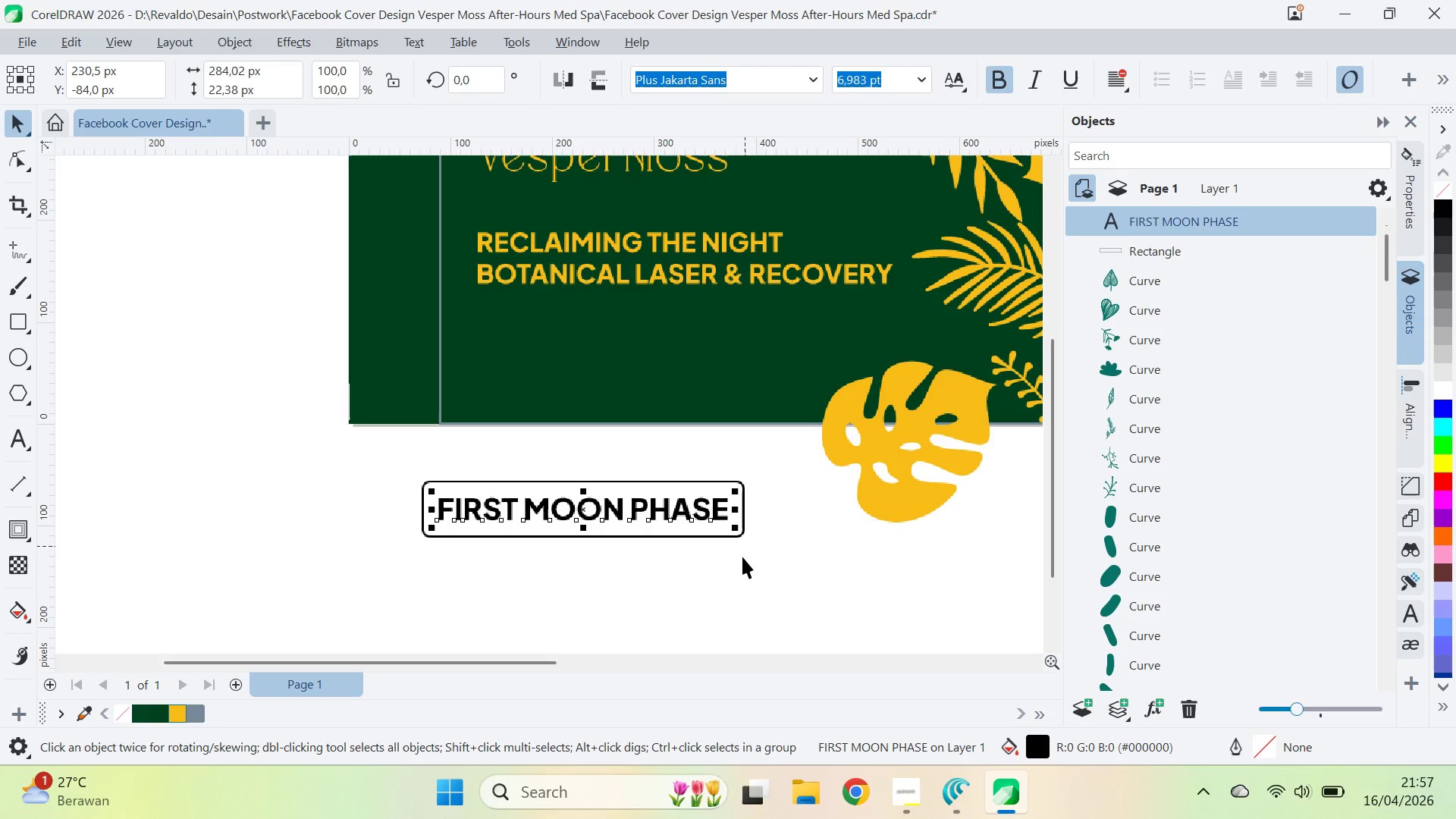 
left_click_drag(start_coordinate=[742, 560], to_coordinate=[742, 565])
 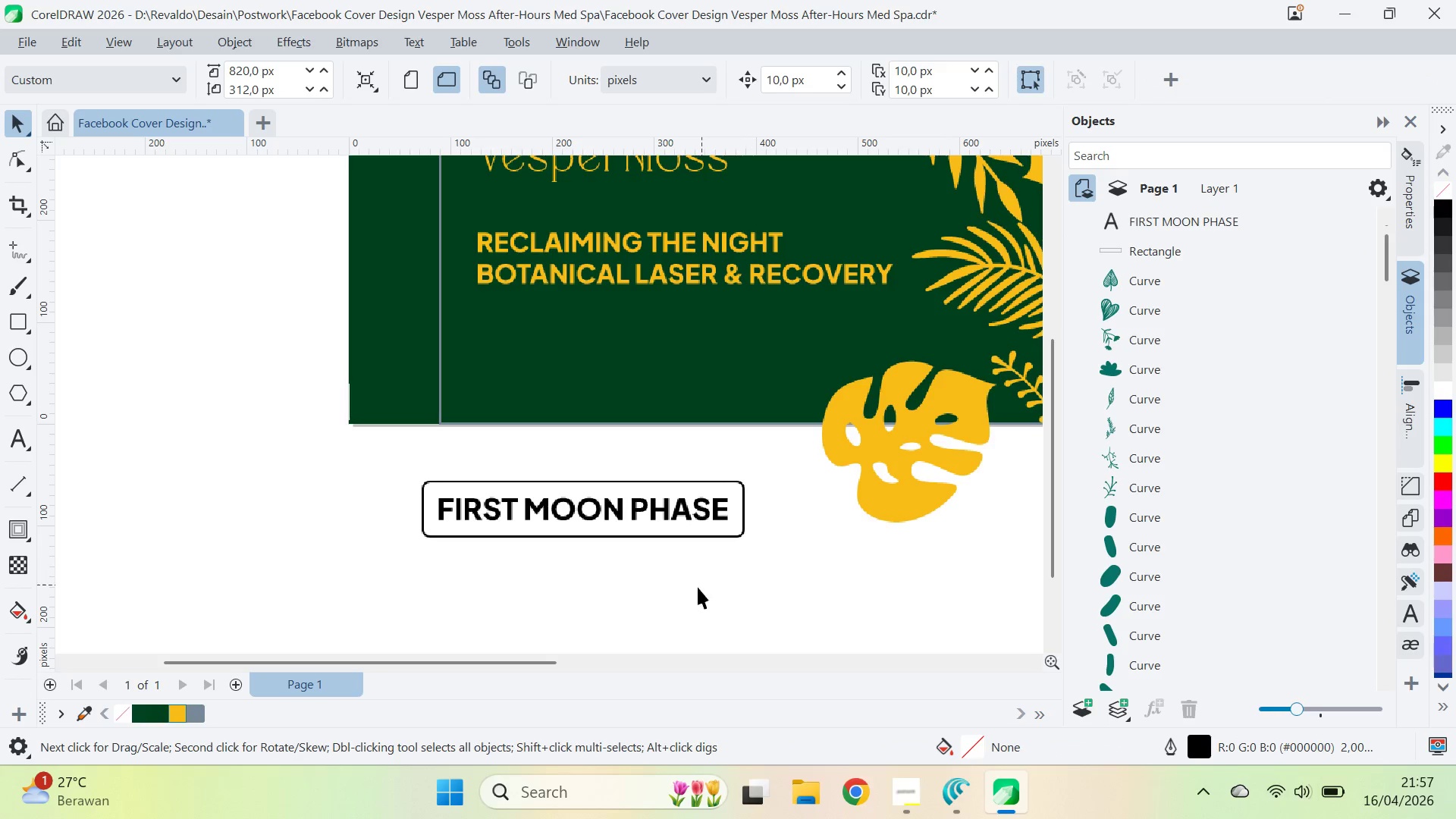 
type(qv)
 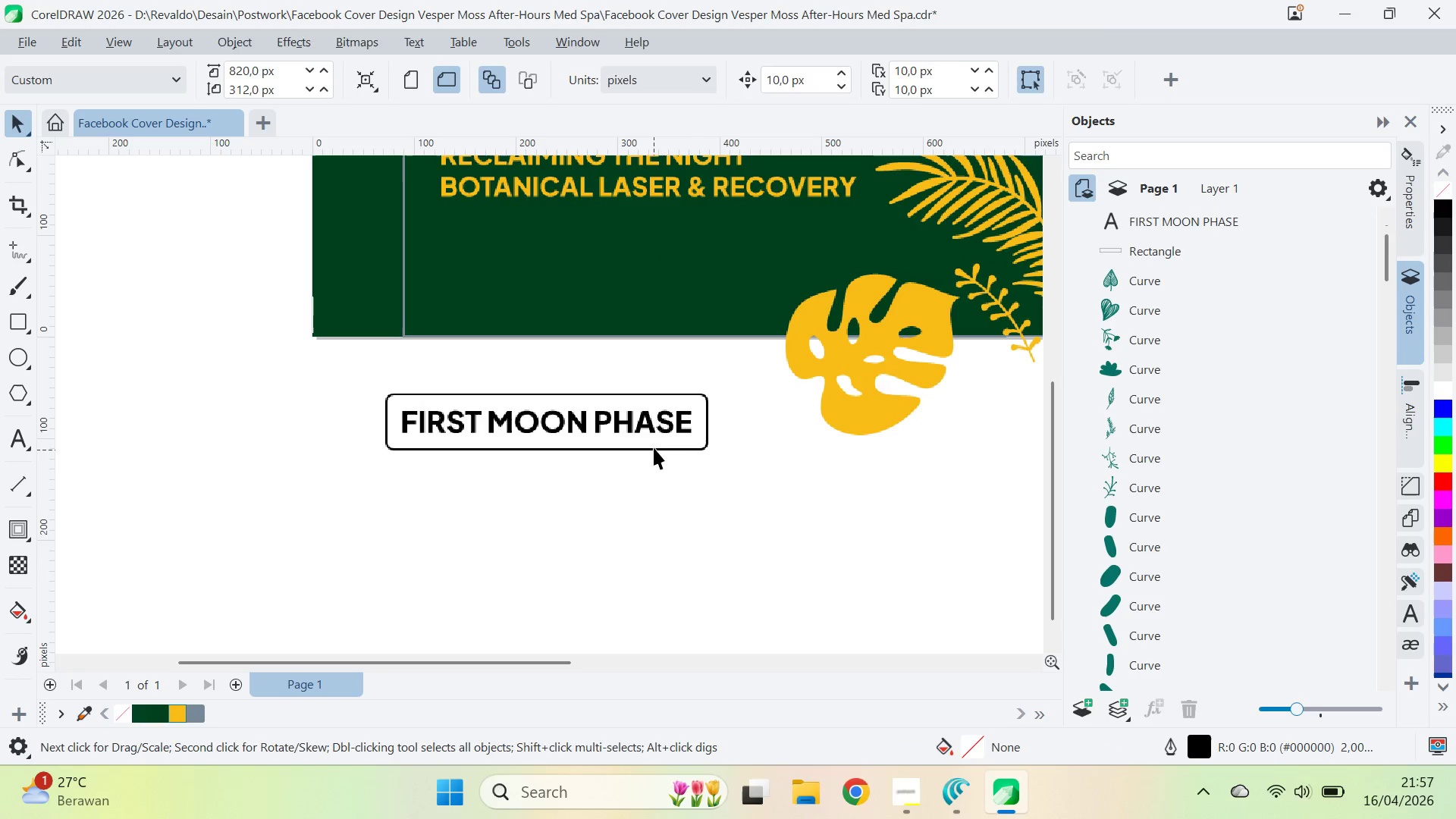 
left_click_drag(start_coordinate=[692, 586], to_coordinate=[656, 499])
 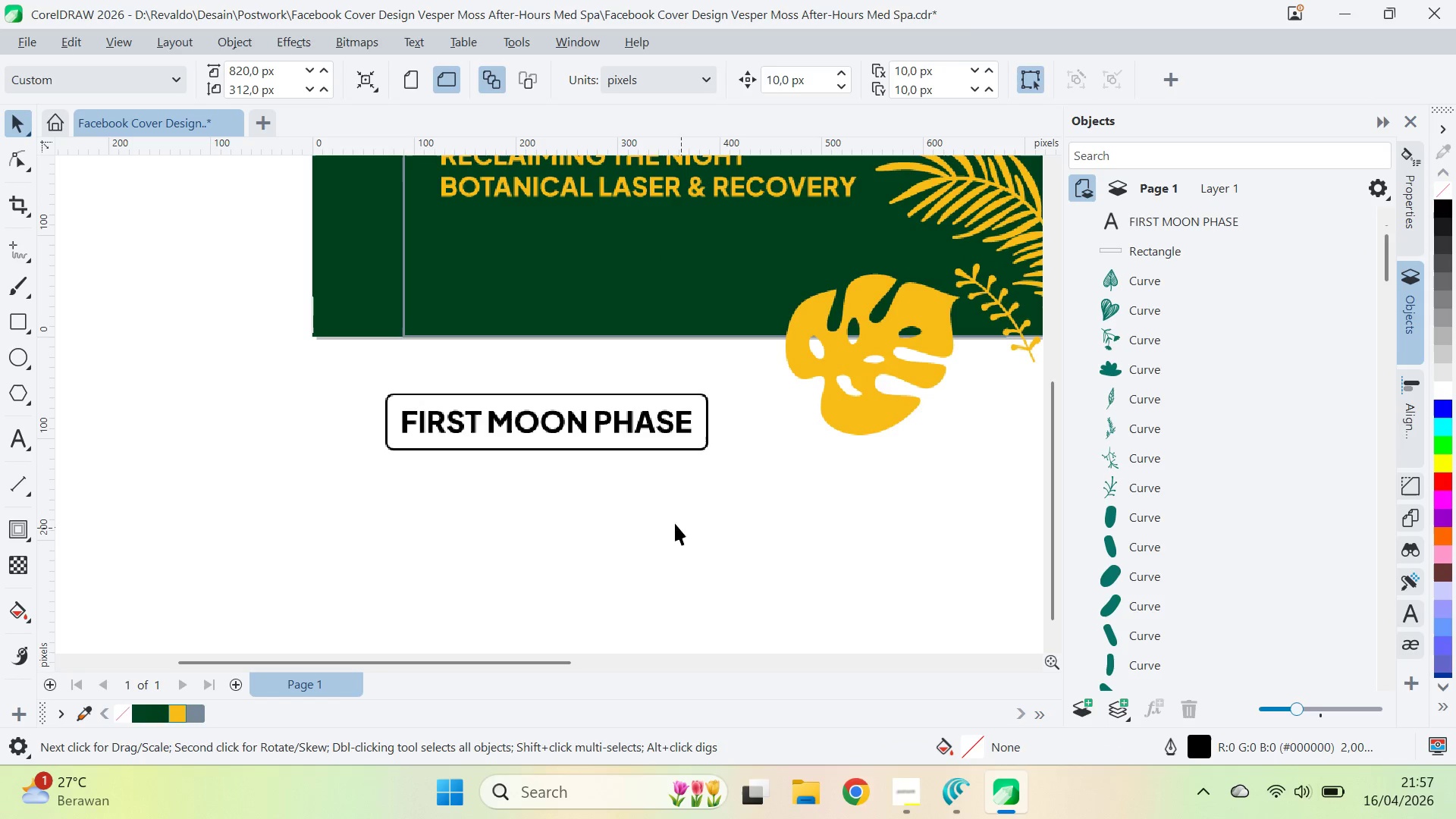 
left_click_drag(start_coordinate=[681, 528], to_coordinate=[664, 511])
 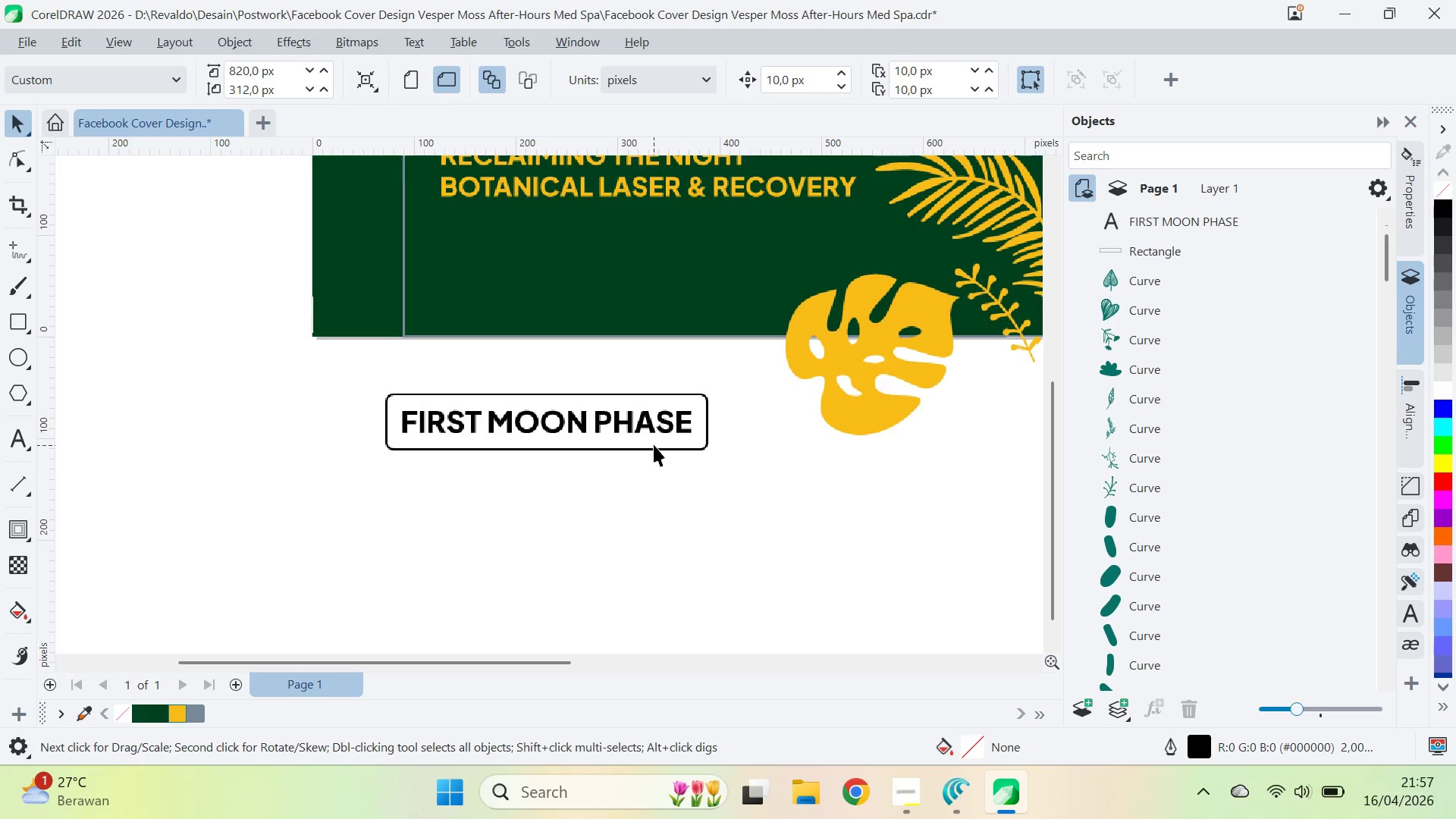 
left_click([654, 444])
 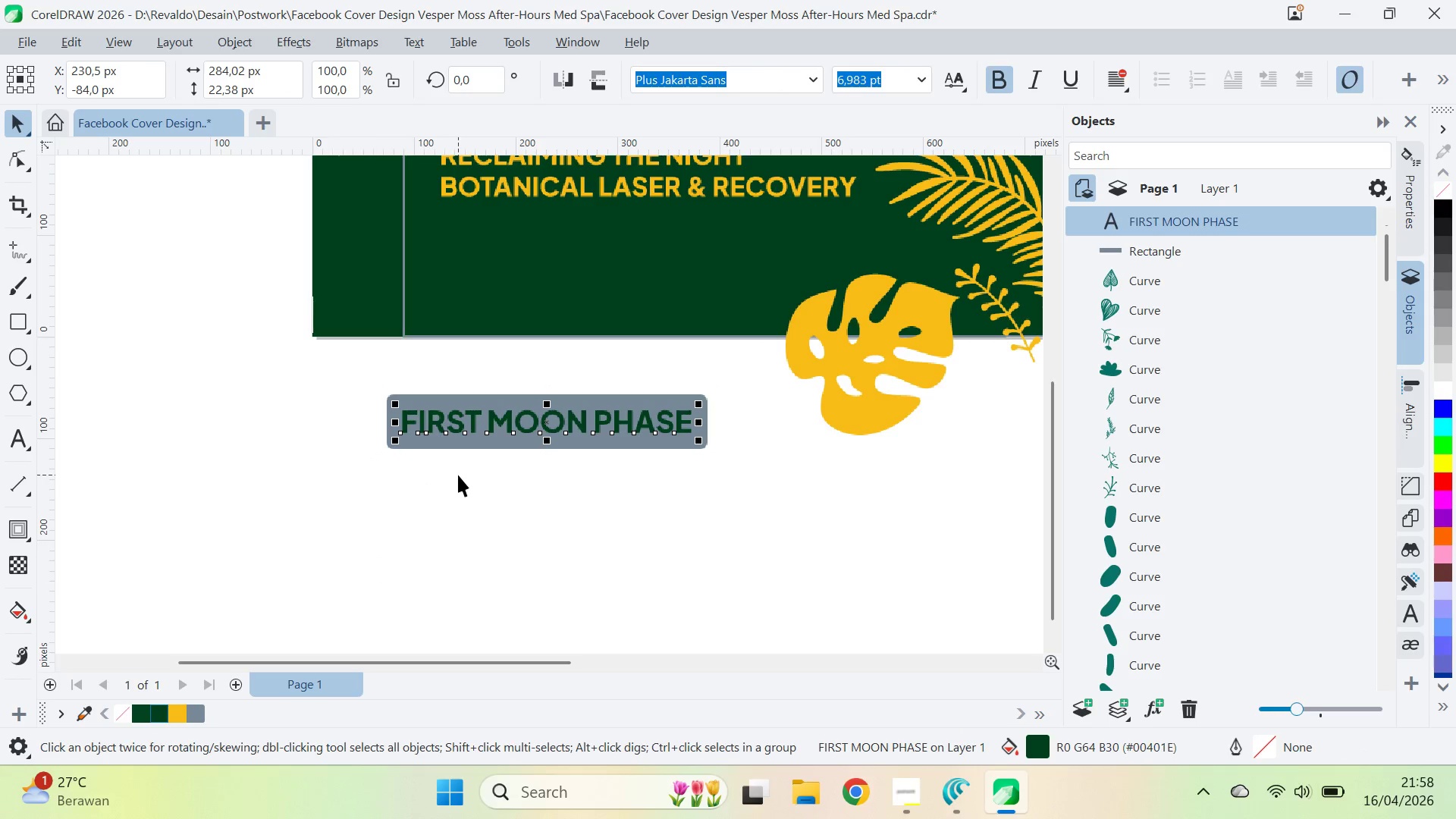 
wait(12.16)
 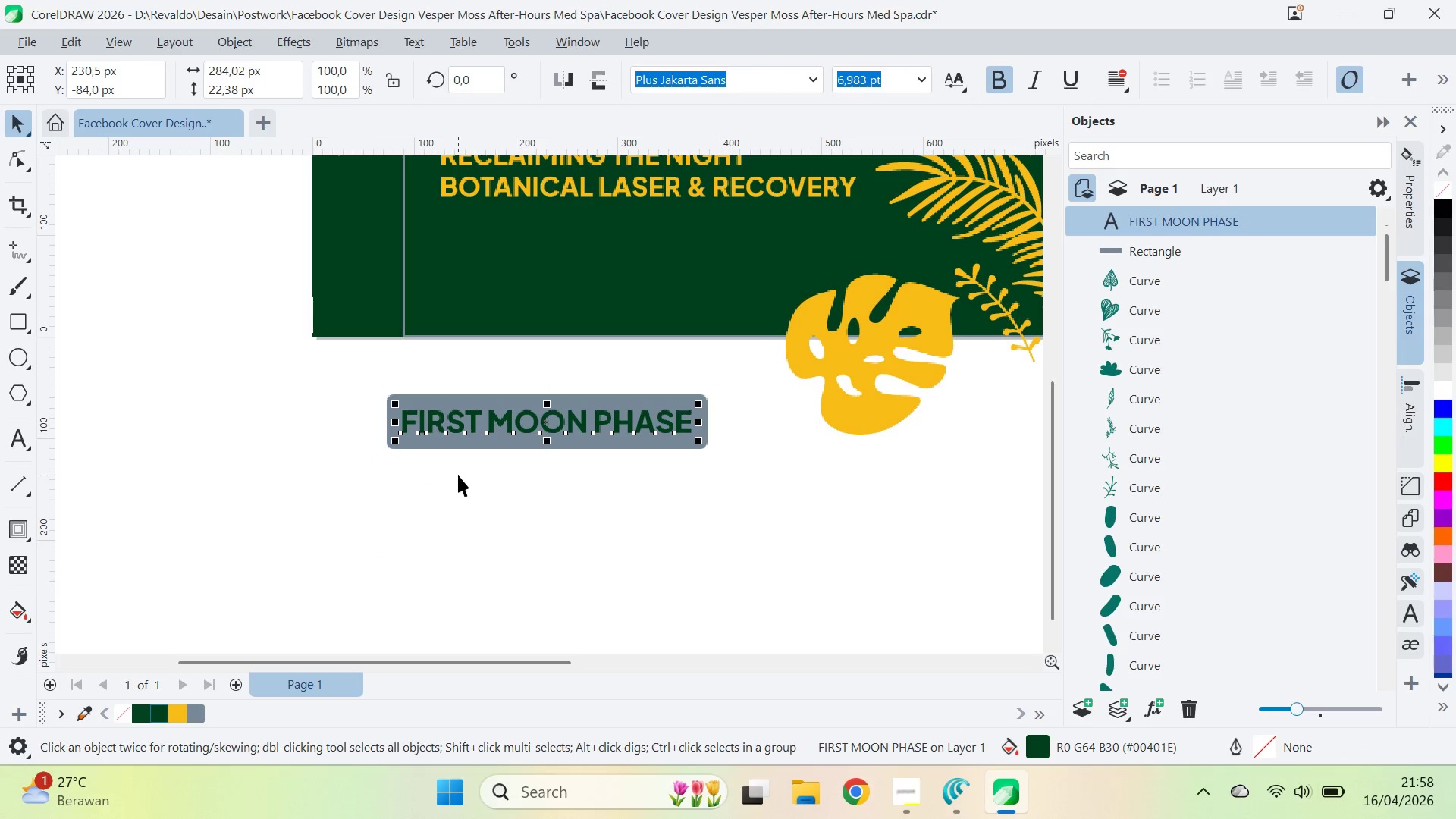 
type(qv)
 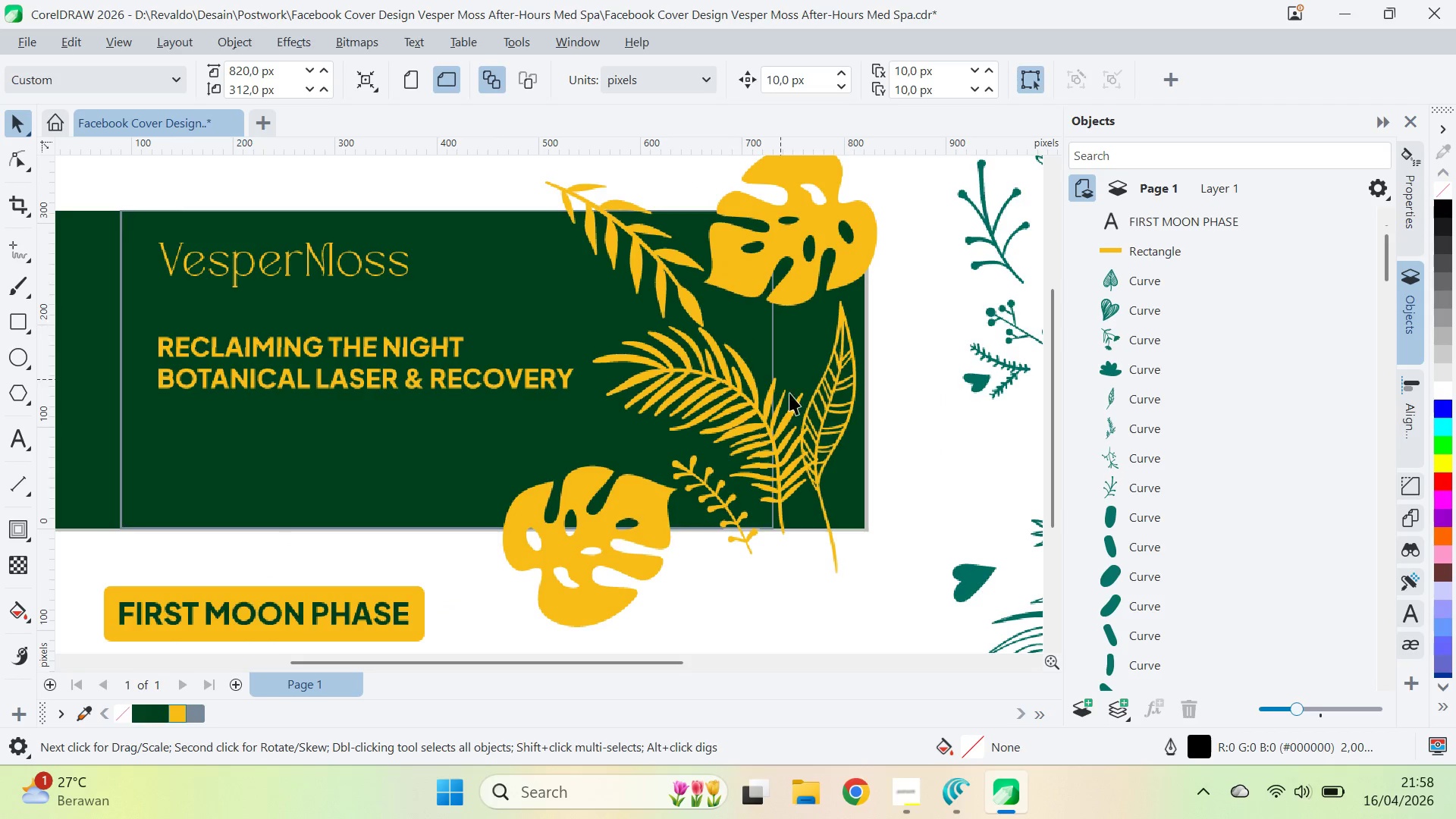 
left_click_drag(start_coordinate=[507, 494], to_coordinate=[499, 639])
 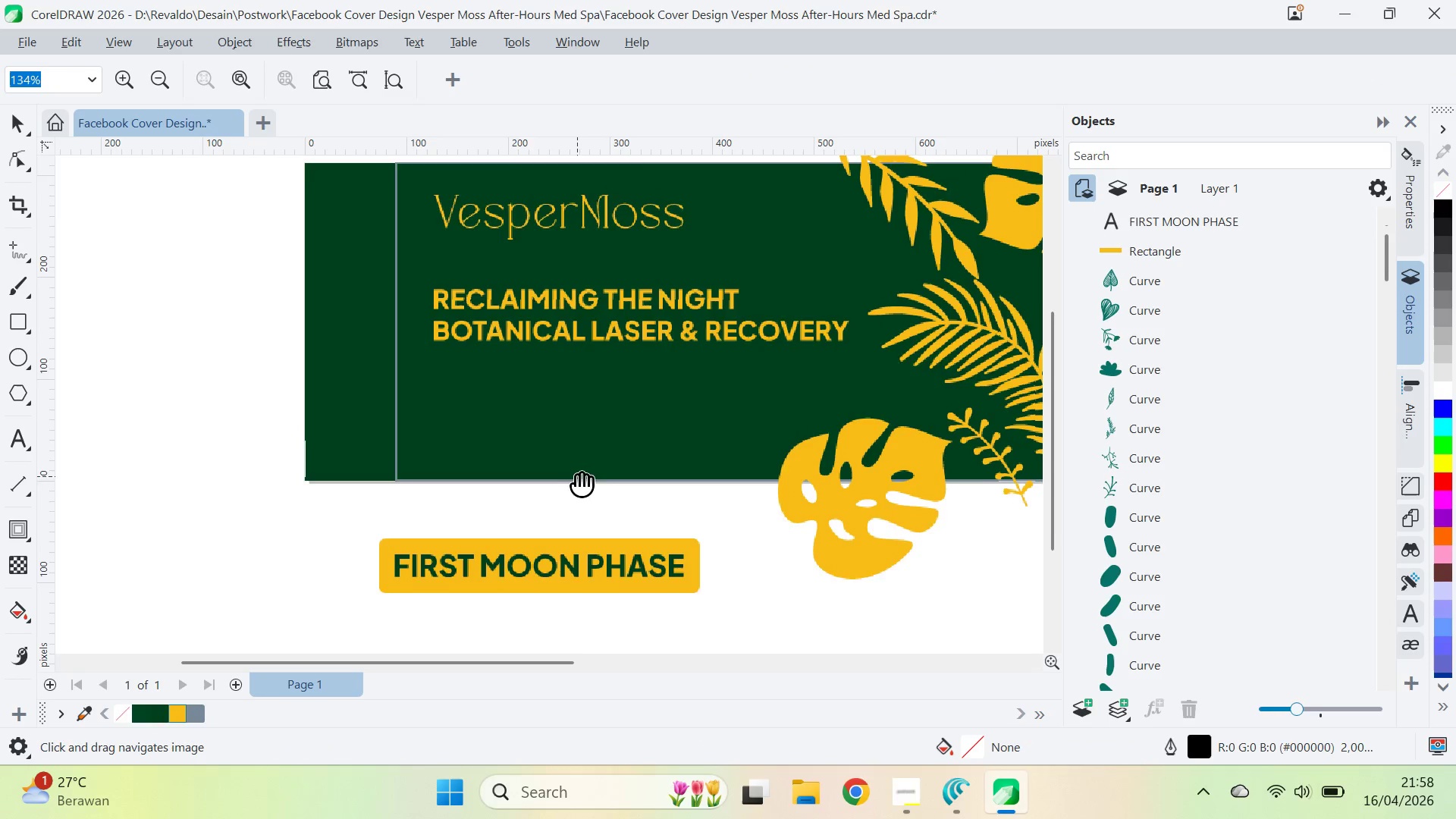 
left_click_drag(start_coordinate=[577, 476], to_coordinate=[454, 503])
 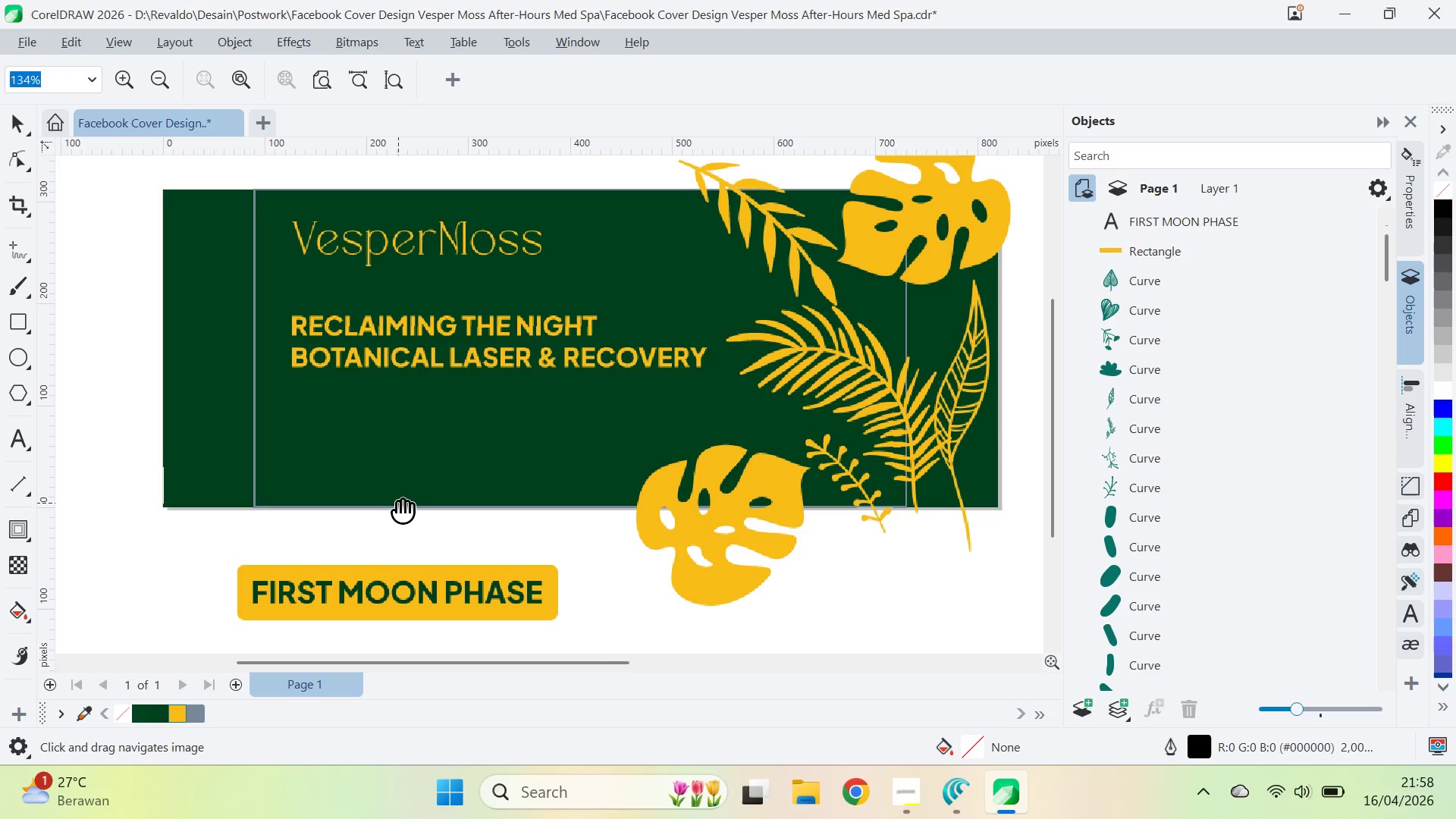 
left_click_drag(start_coordinate=[417, 503], to_coordinate=[265, 524])
 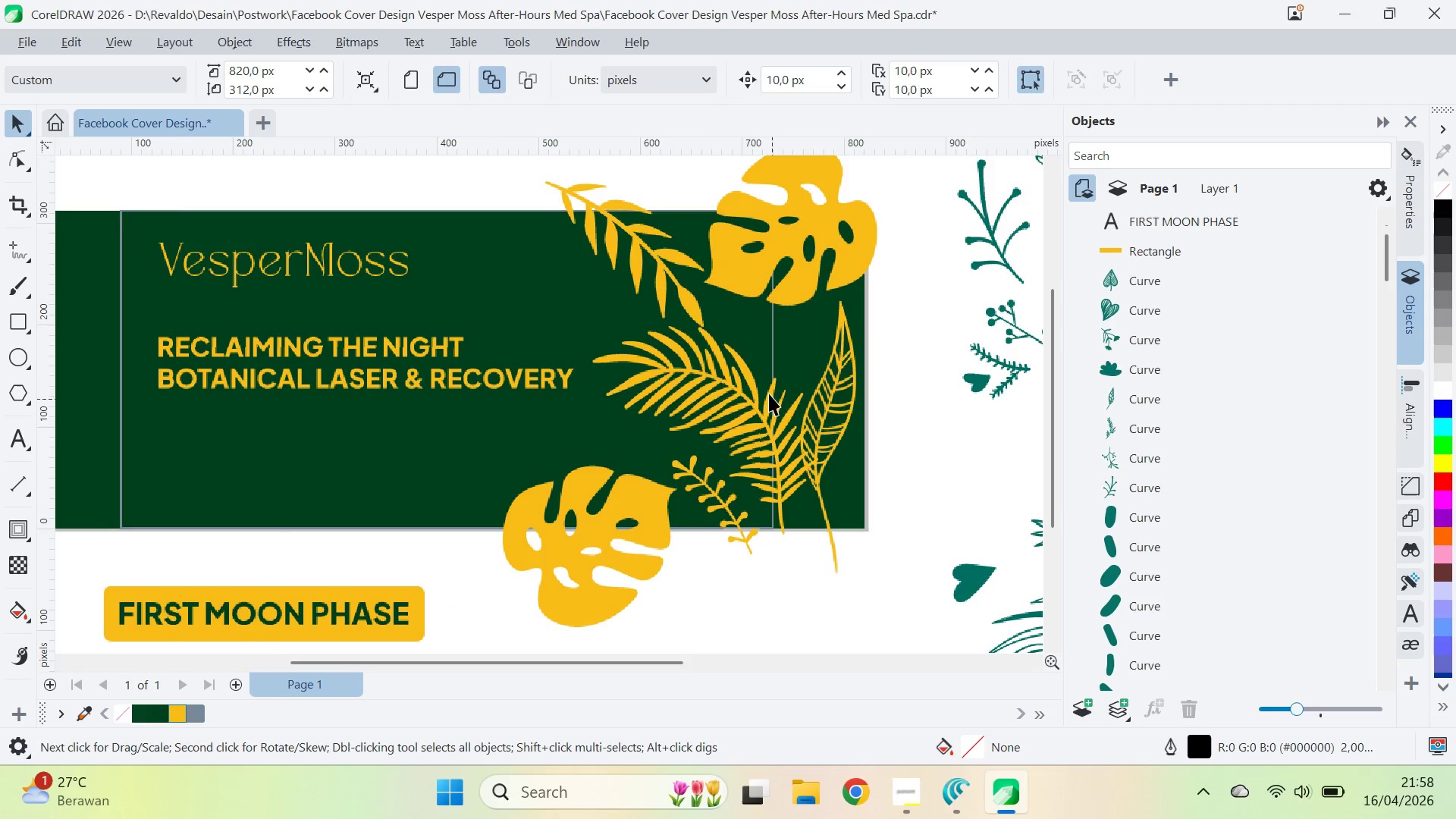 
left_click([695, 298])
 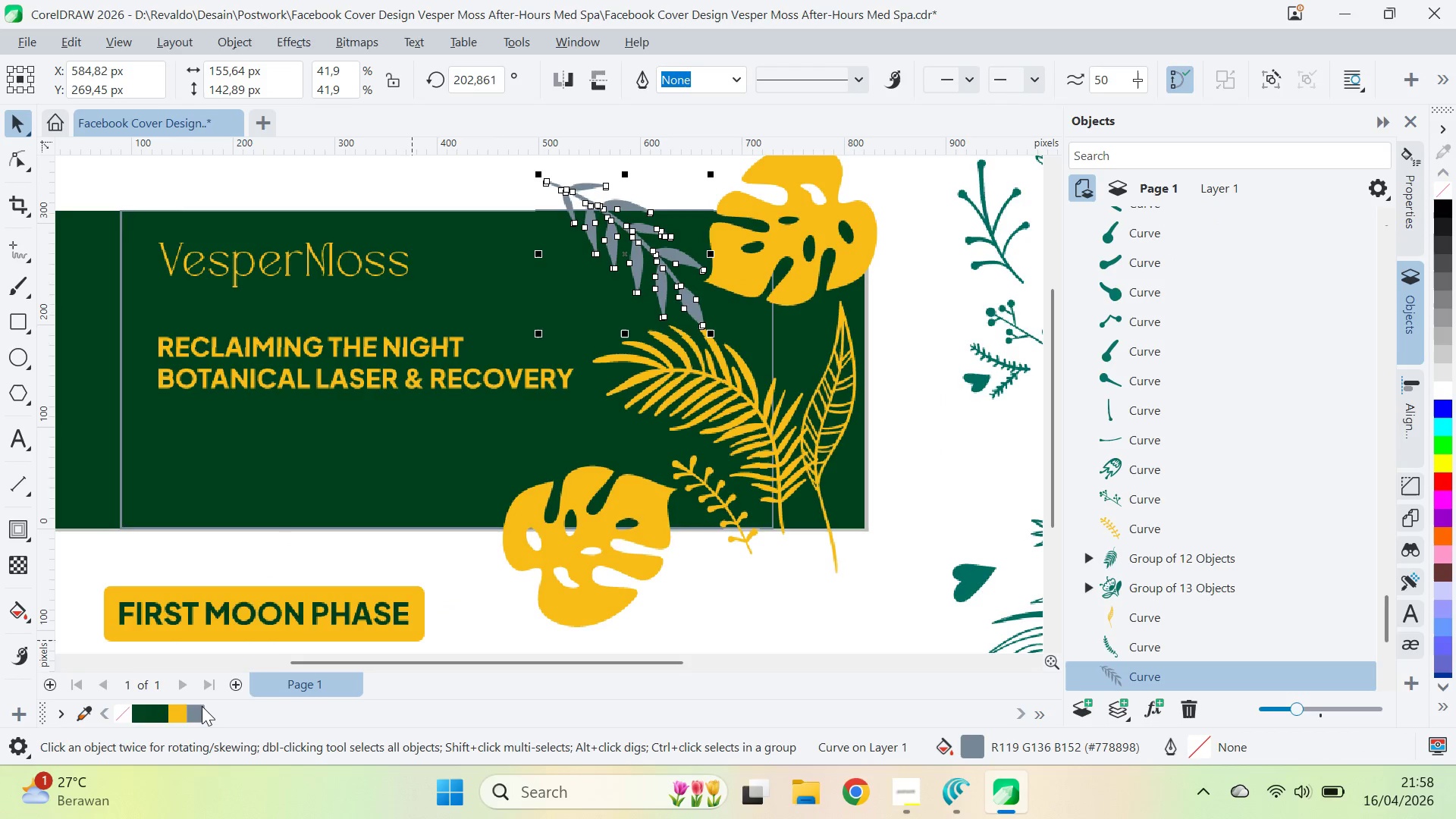 
key(Control+Z)
 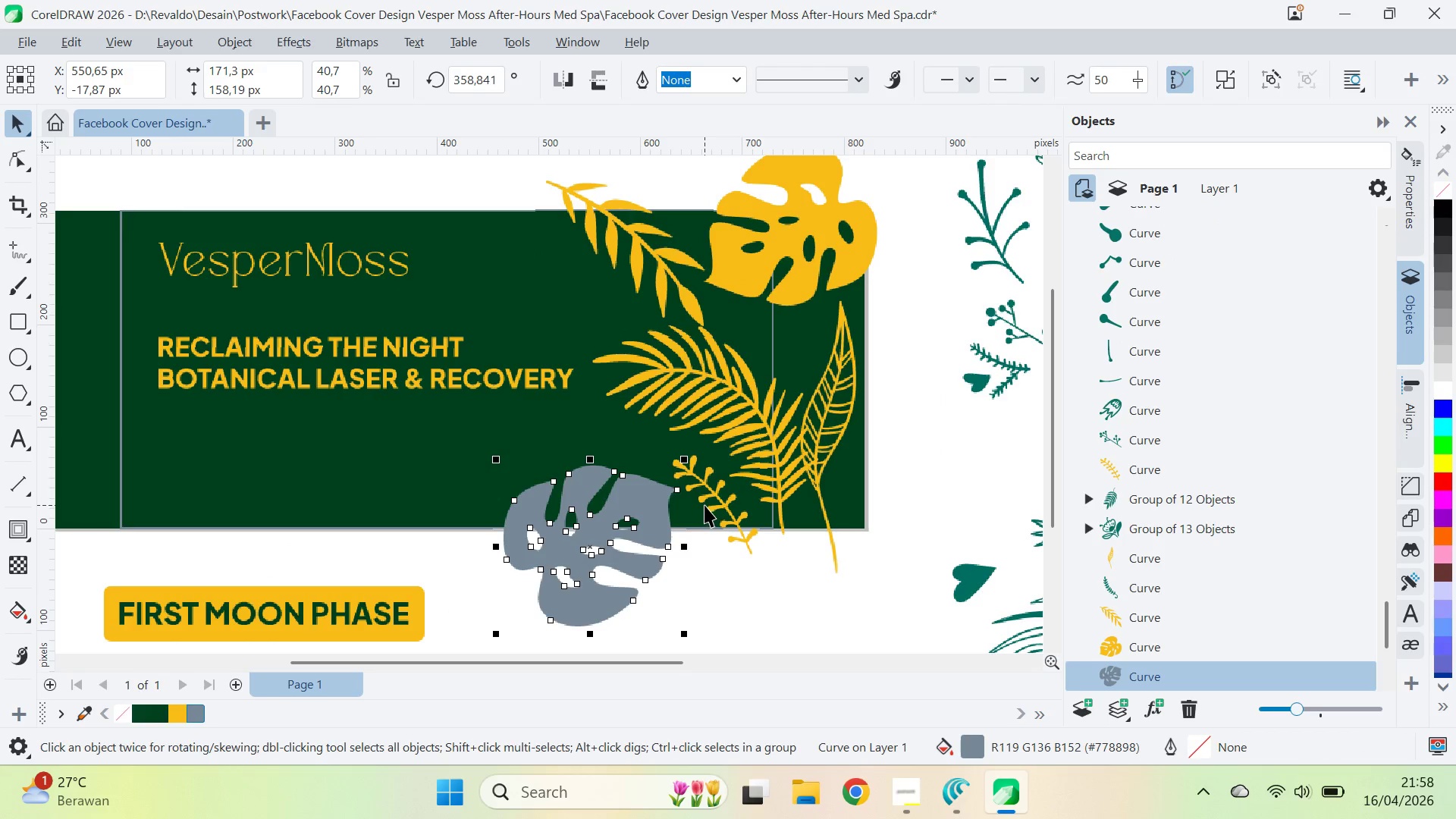 
hold_key(key=ShiftLeft, duration=0.58)
 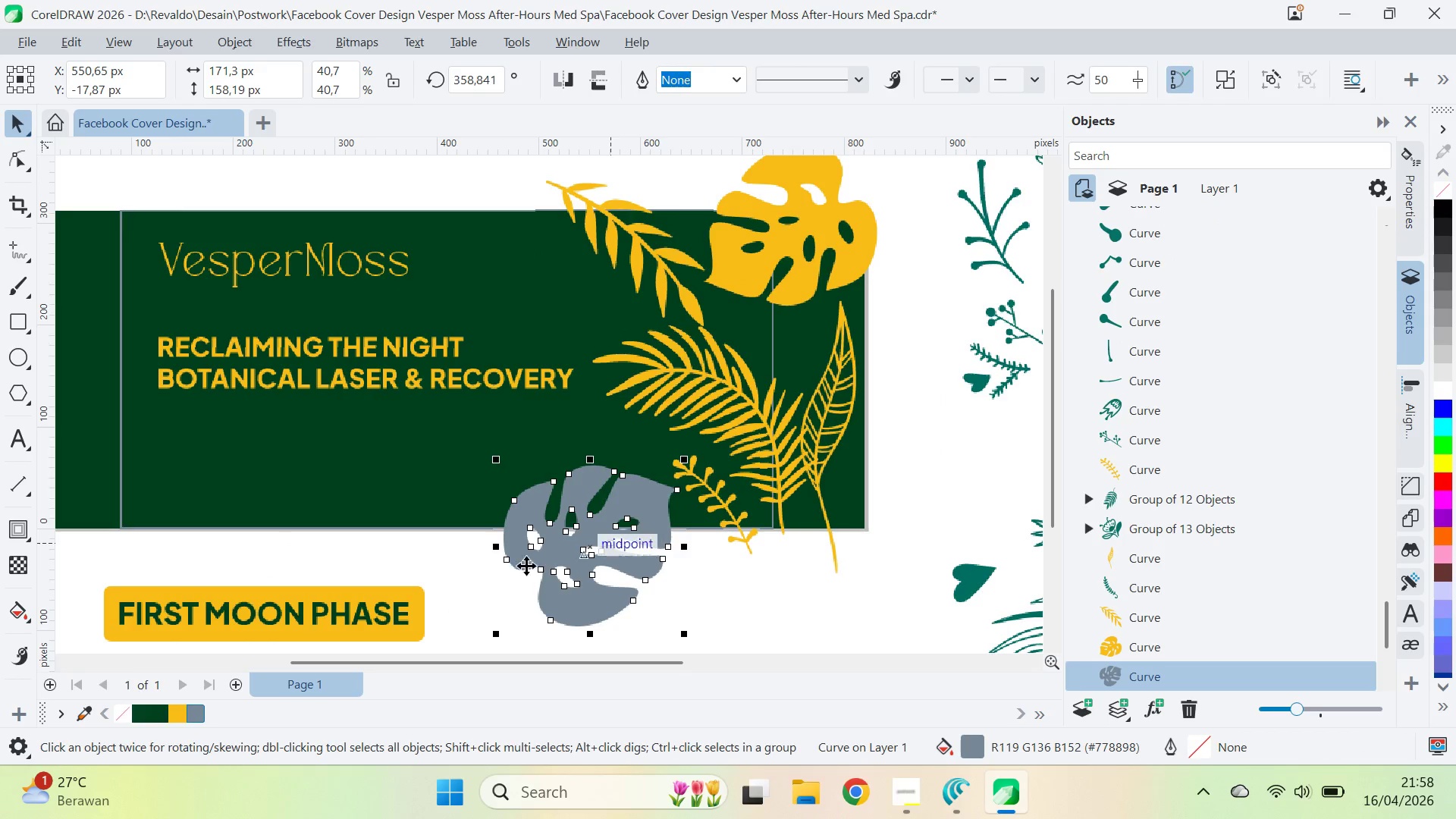 
type(qv)
 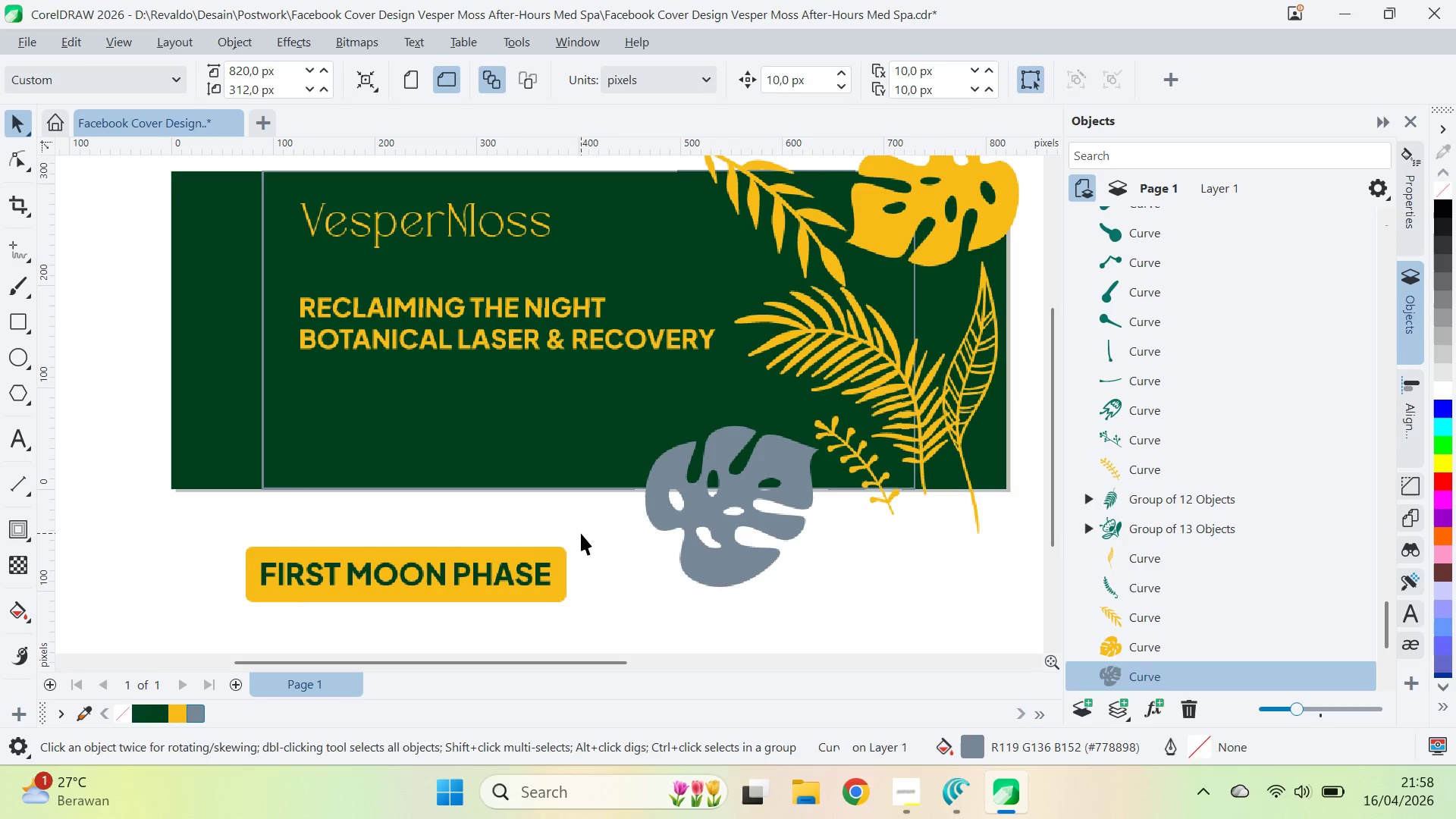 
left_click_drag(start_coordinate=[388, 569], to_coordinate=[530, 529])
 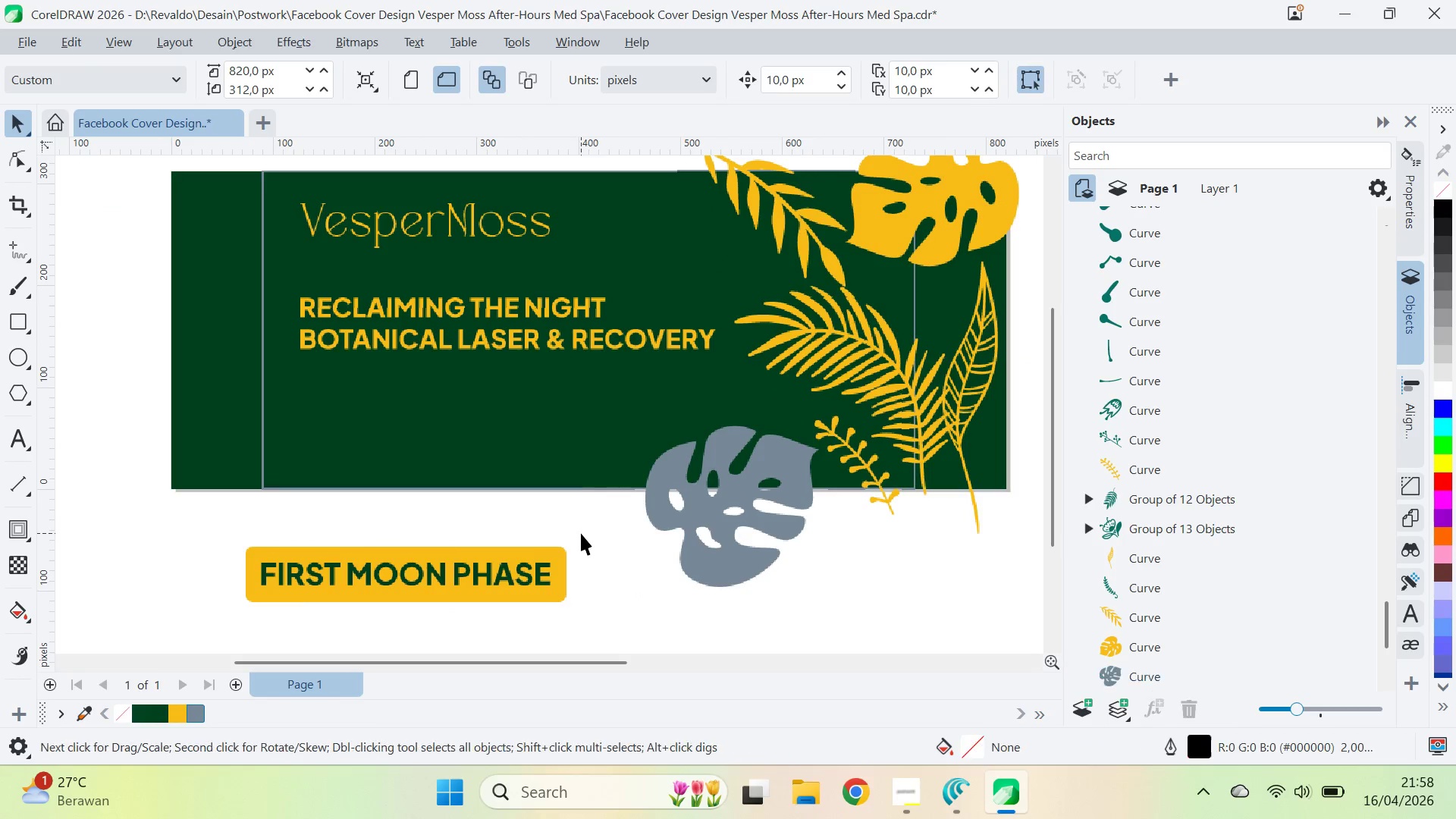 
left_click_drag(start_coordinate=[581, 532], to_coordinate=[143, 651])
 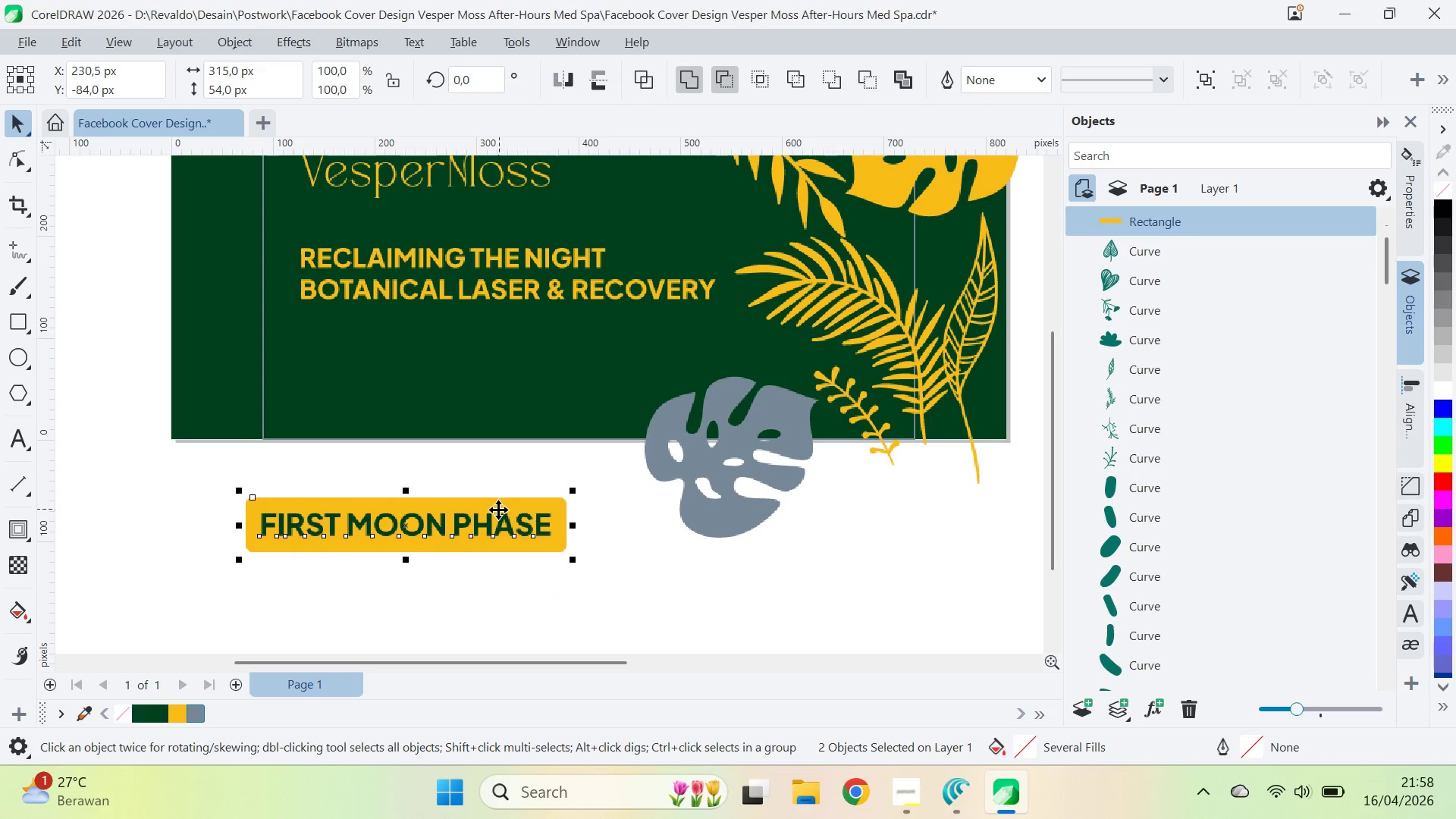 
key(Control+G)
 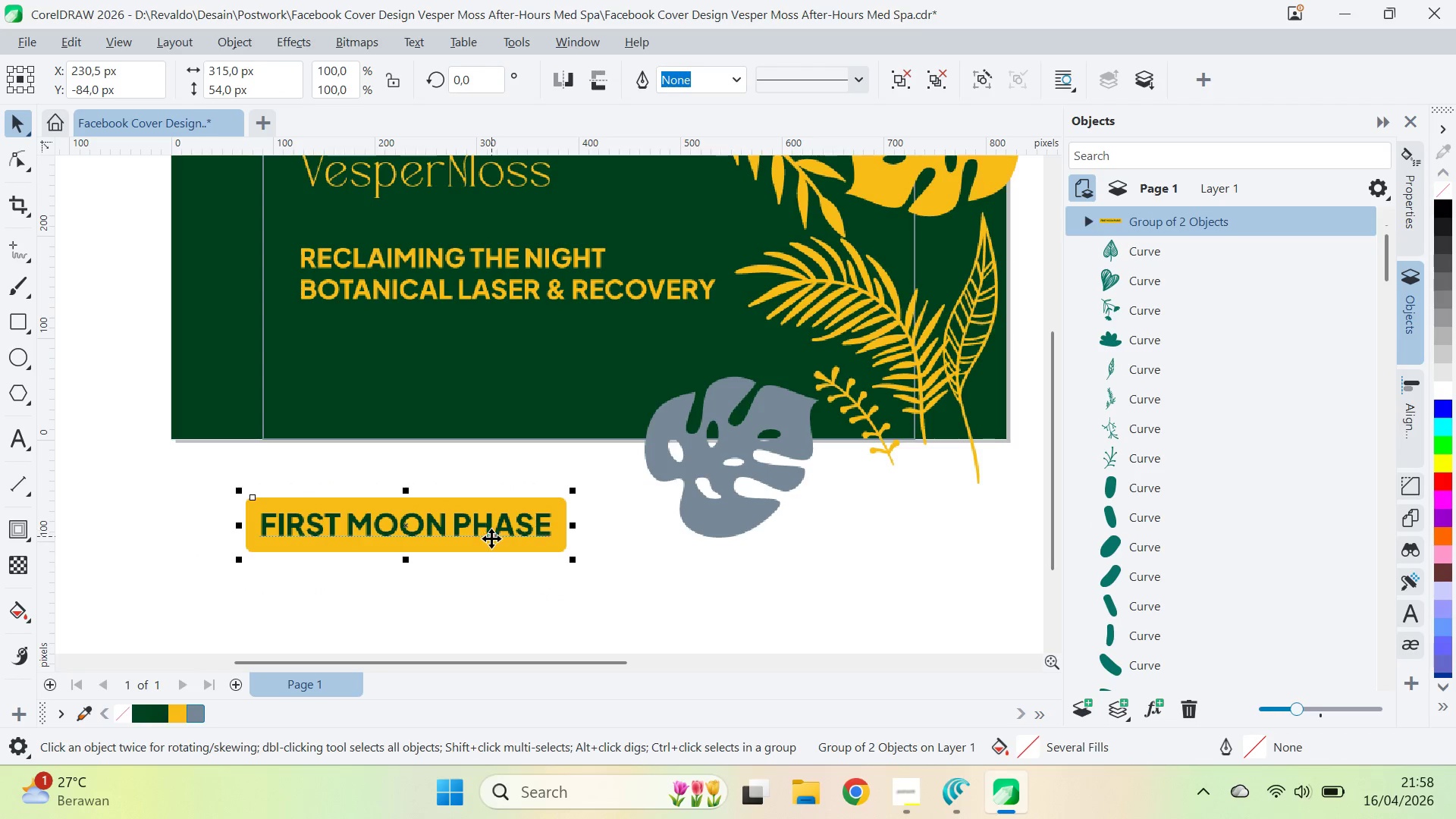 
left_click_drag(start_coordinate=[491, 538], to_coordinate=[534, 394])
 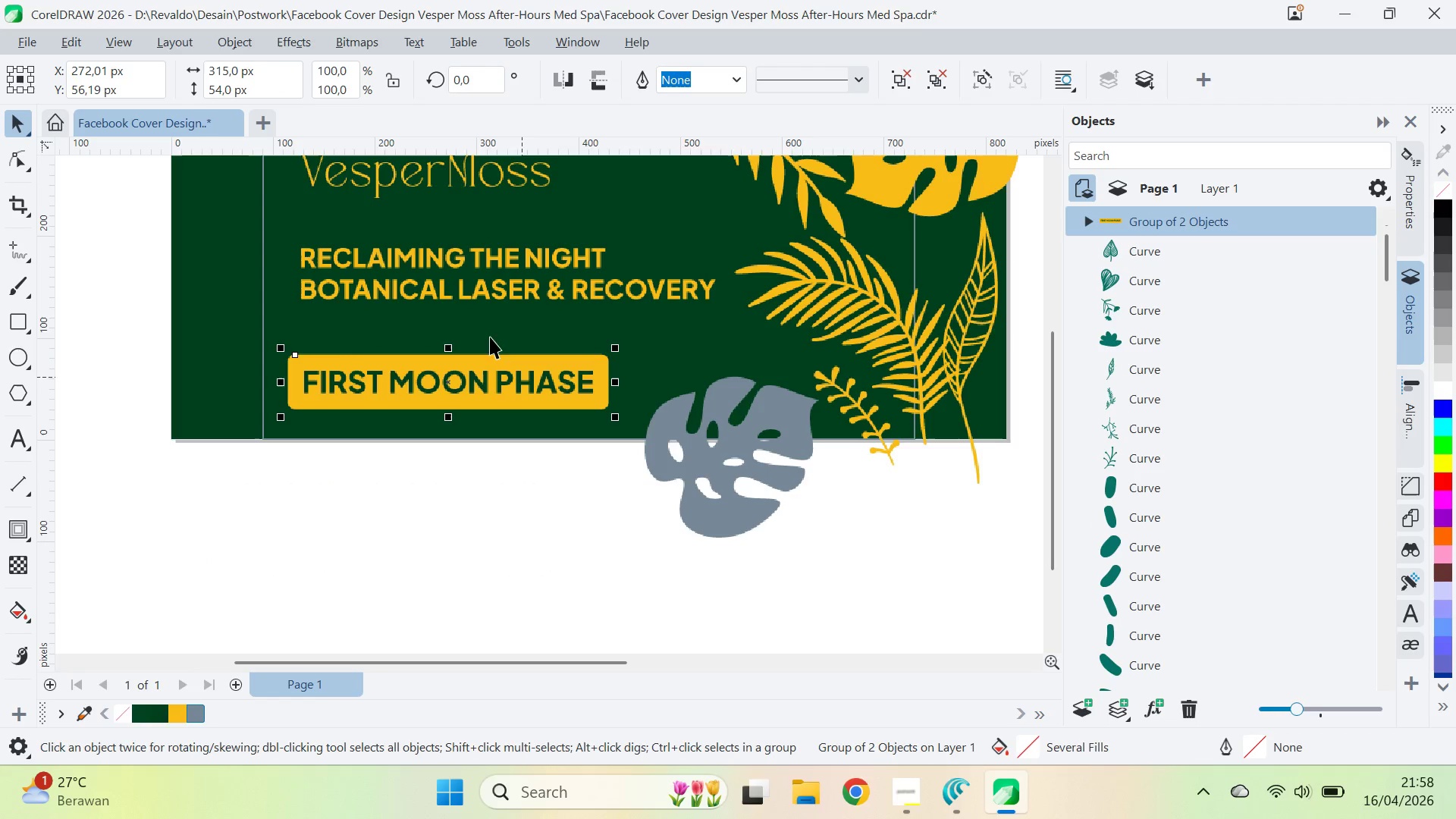 
hold_key(key=ShiftLeft, duration=0.69)
 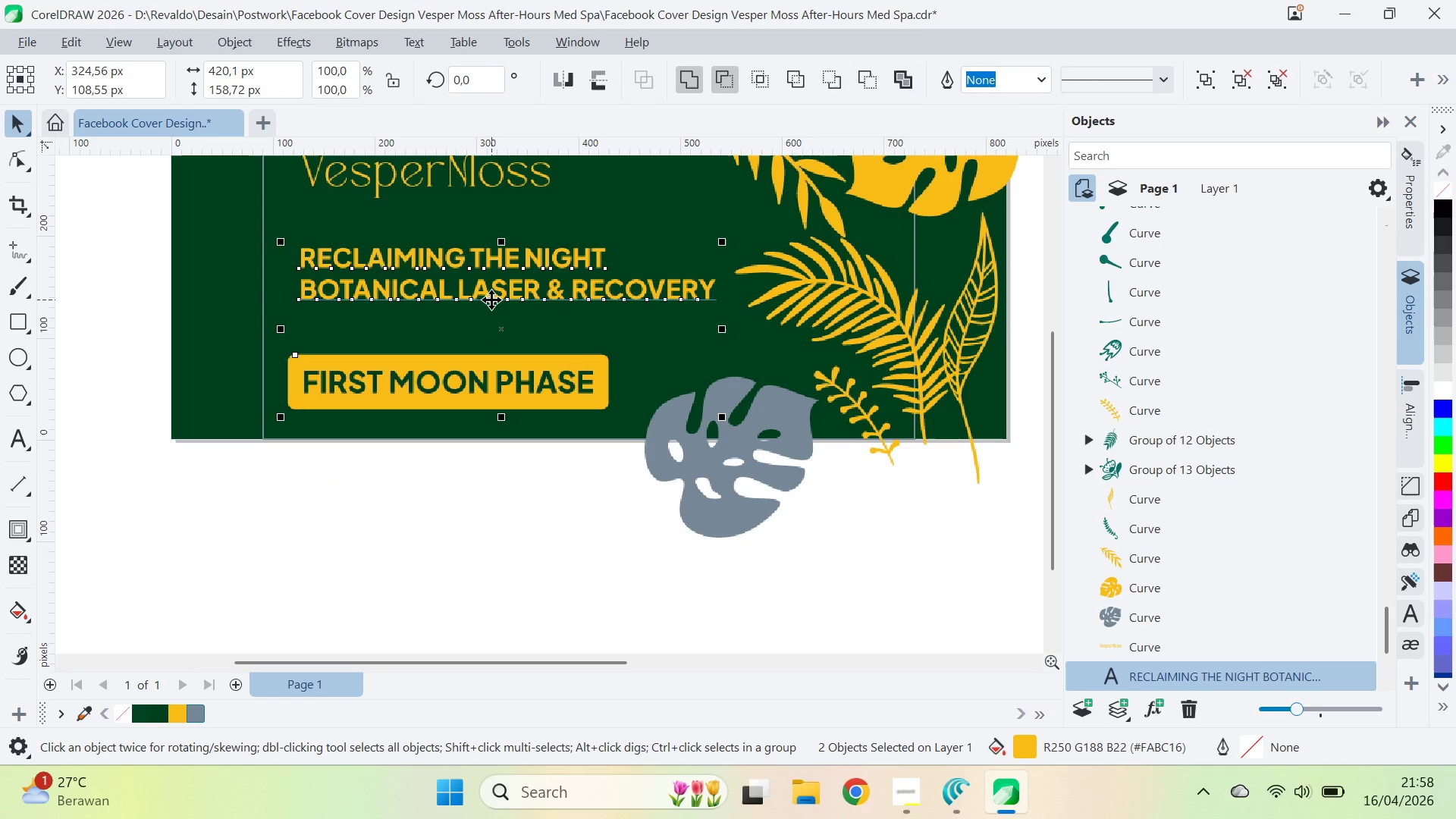 
key(L)
 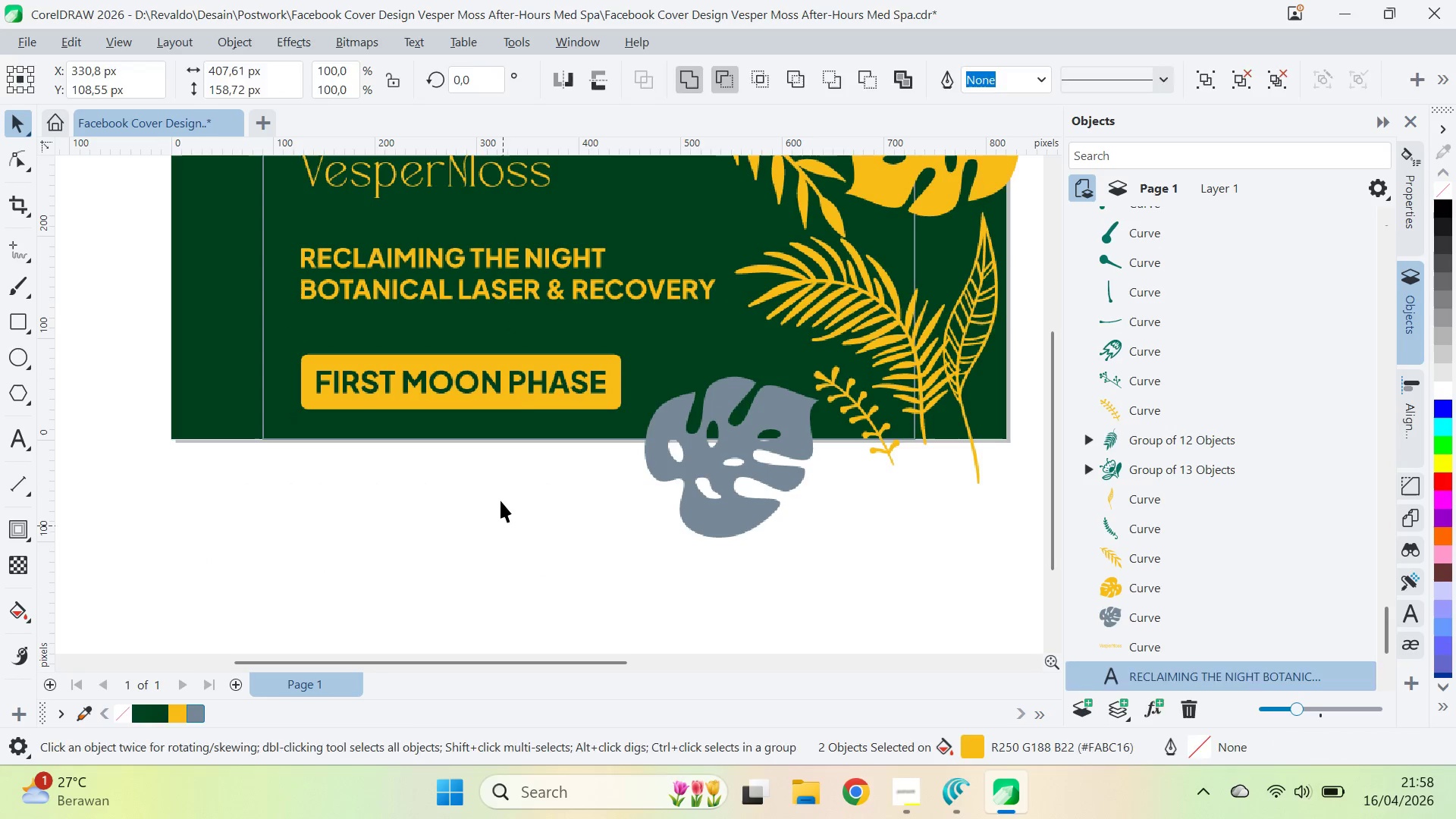 
left_click_drag(start_coordinate=[522, 381], to_coordinate=[522, 346])
 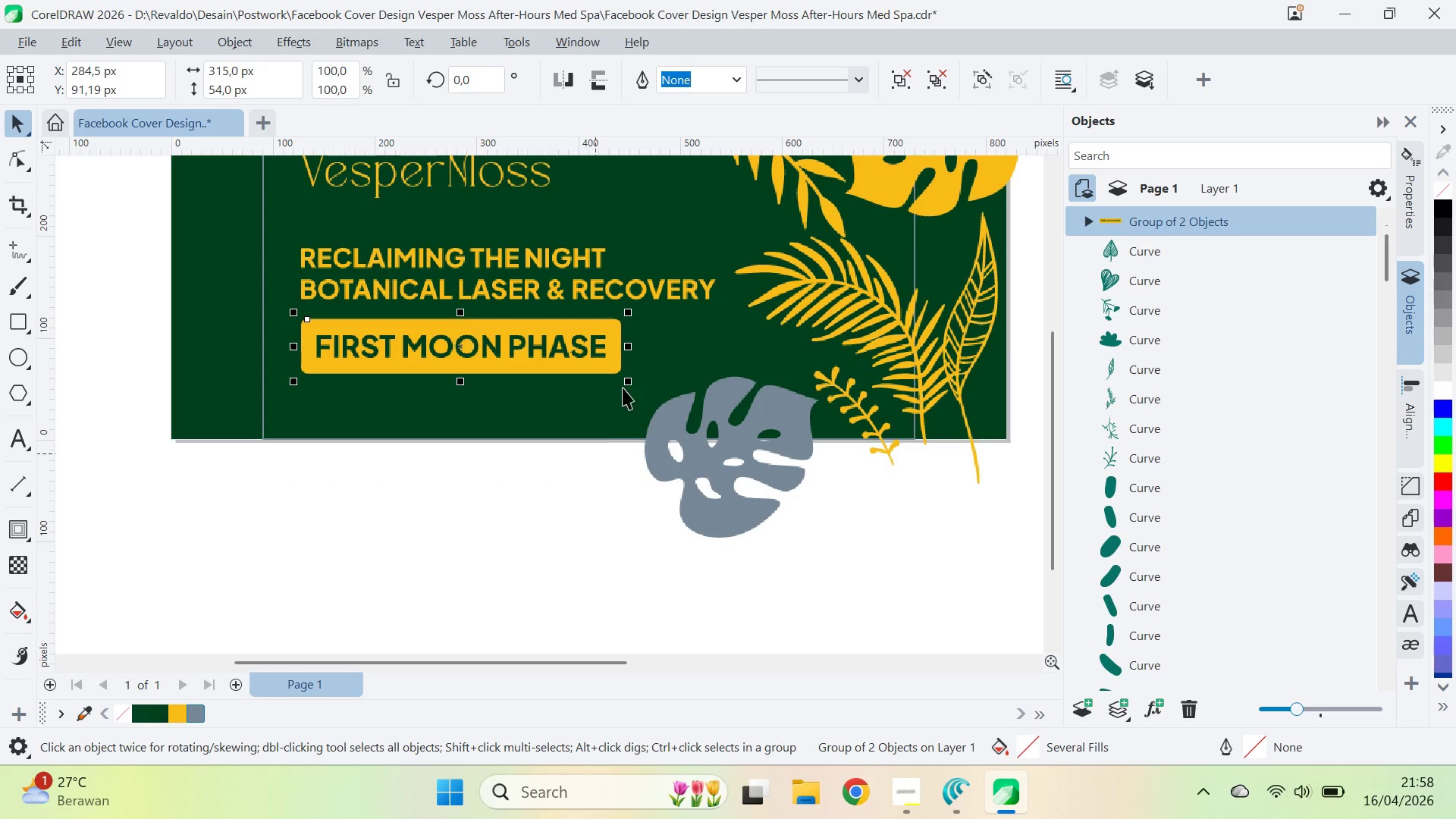 
hold_key(key=ShiftLeft, duration=0.81)
 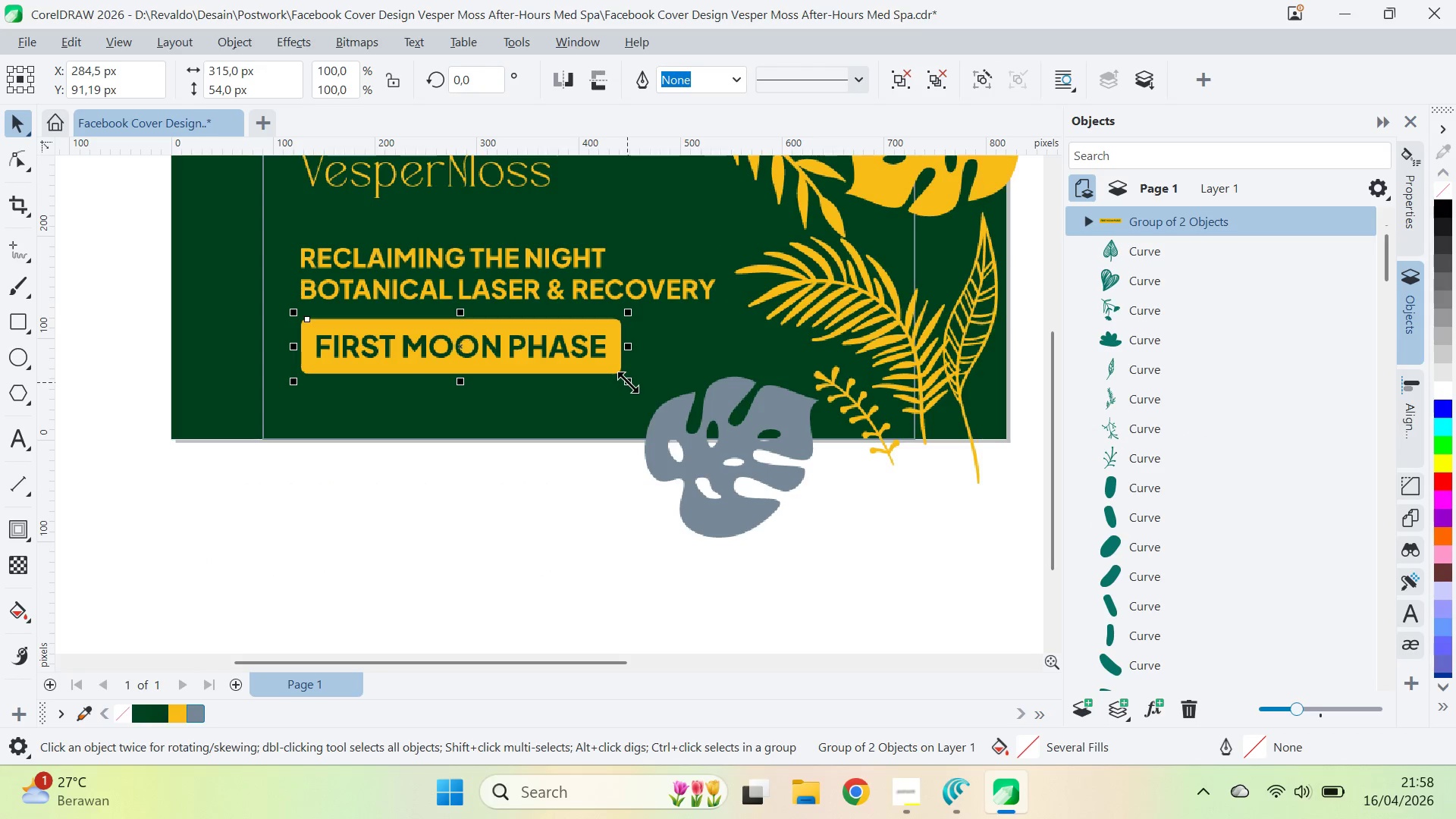 
left_click_drag(start_coordinate=[629, 382], to_coordinate=[605, 376])
 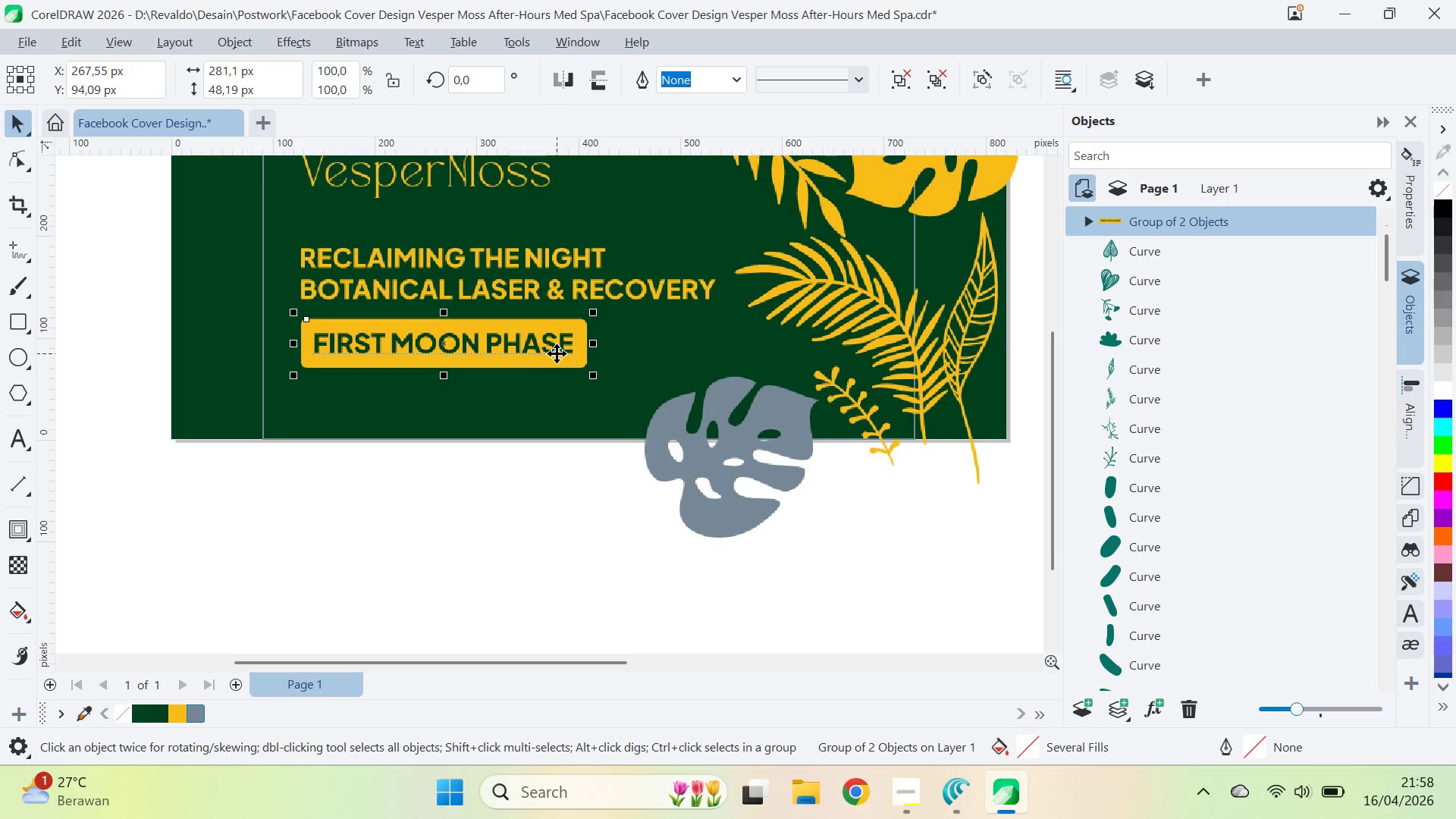 
left_click_drag(start_coordinate=[557, 353], to_coordinate=[559, 345])
 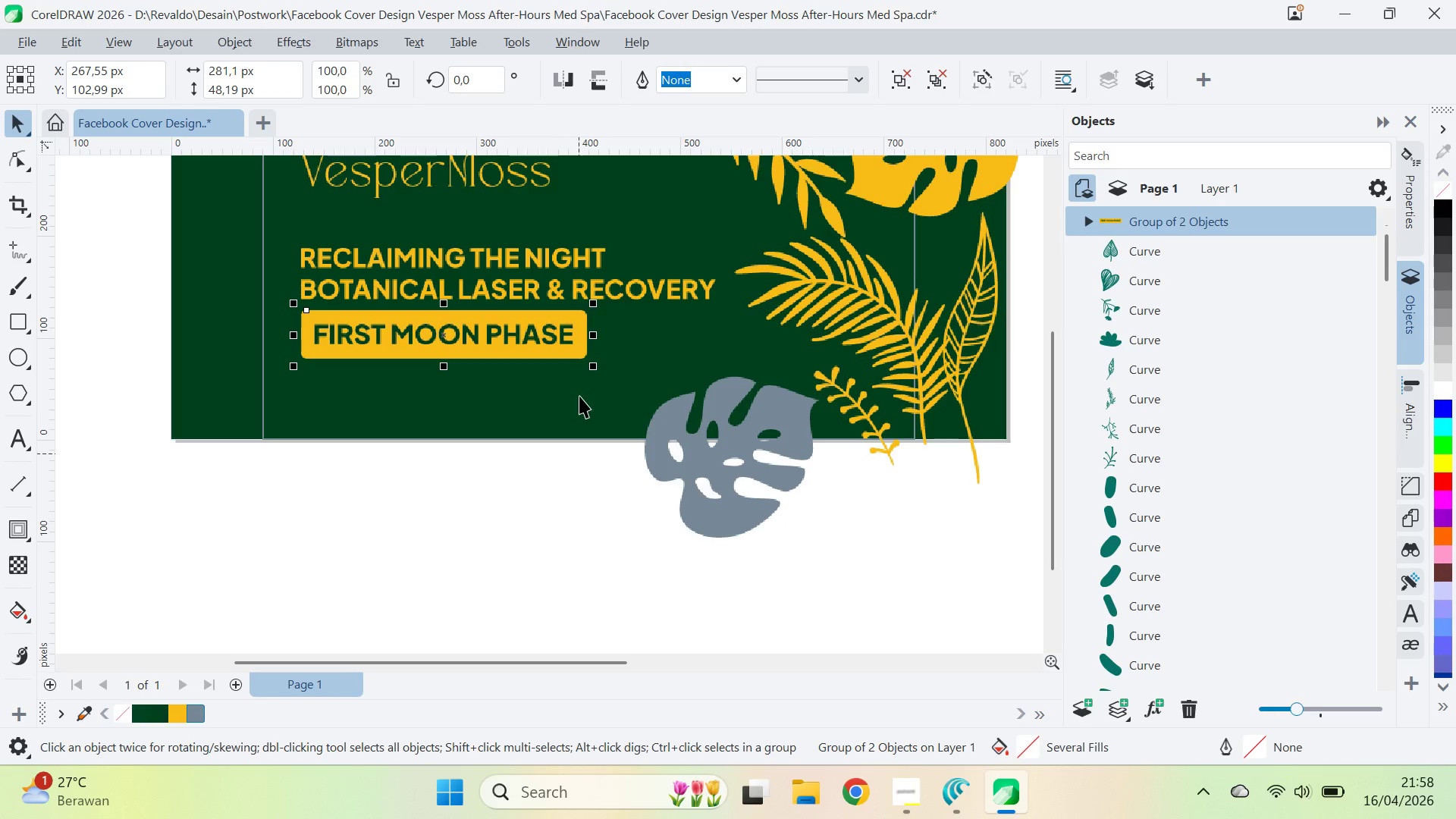 
hold_key(key=ShiftLeft, duration=1.17)
 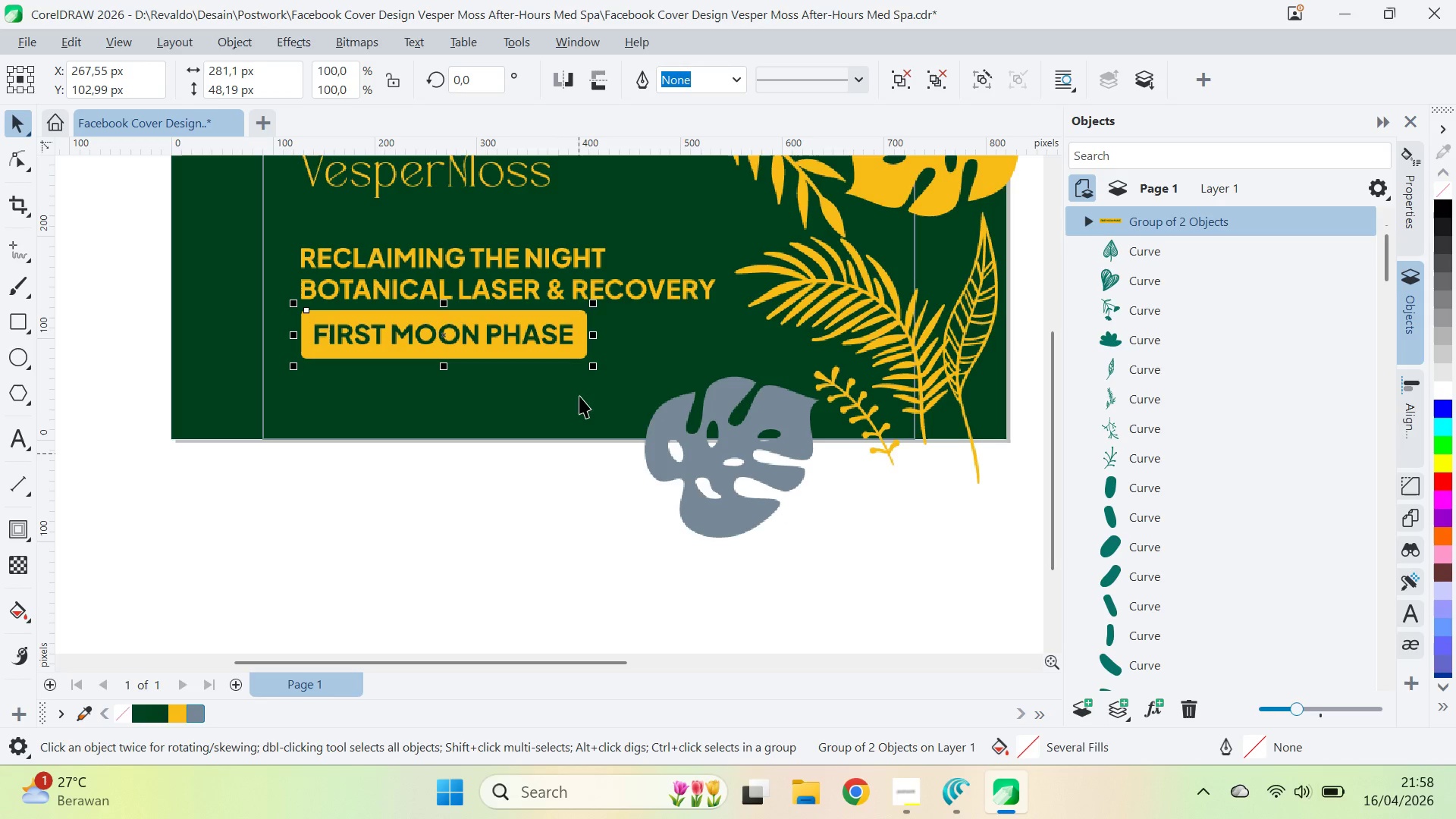 
hold_key(key=ShiftLeft, duration=0.86)
left_click([570, 295])
 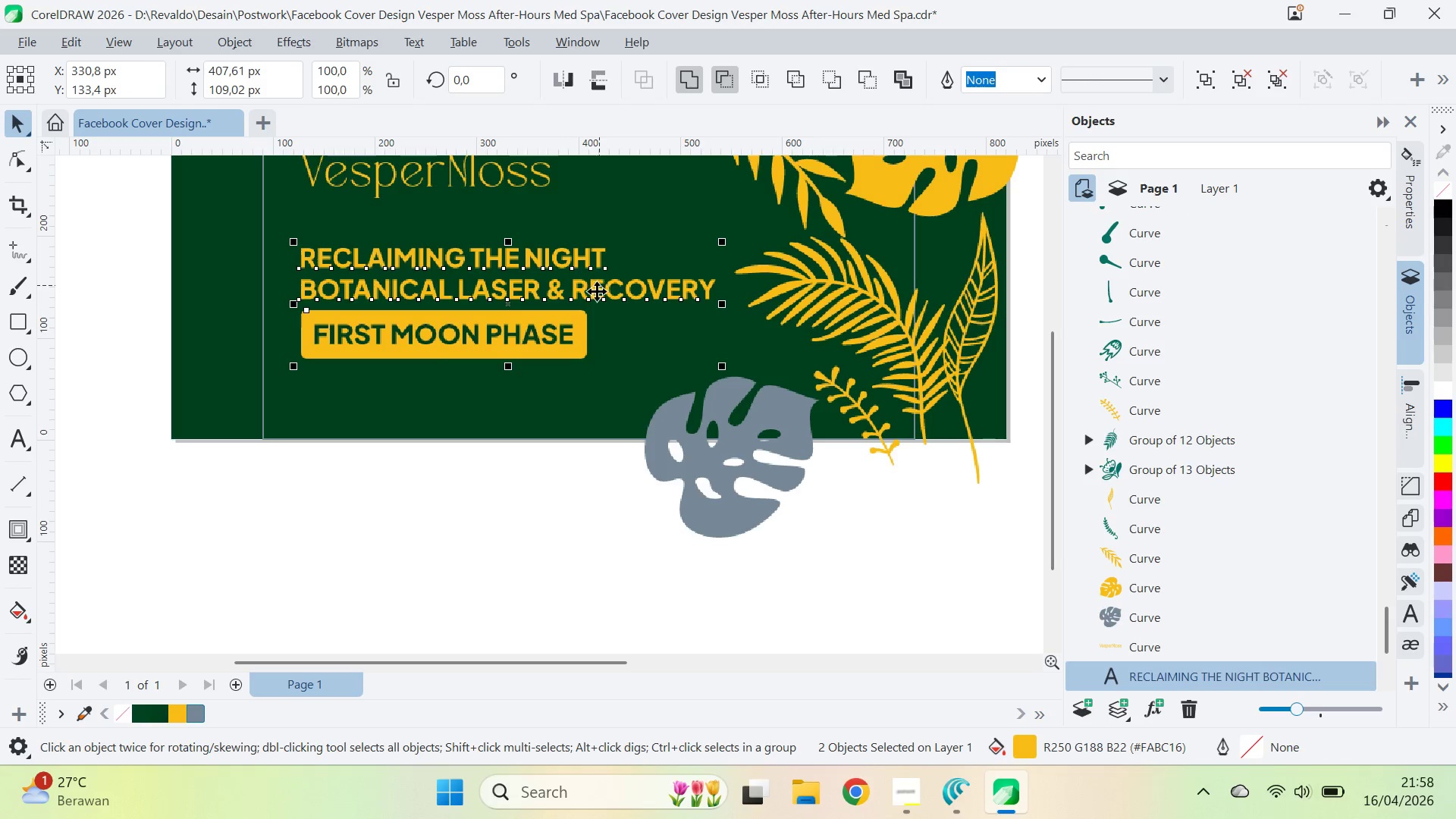 
left_click_drag(start_coordinate=[597, 292], to_coordinate=[602, 258])
 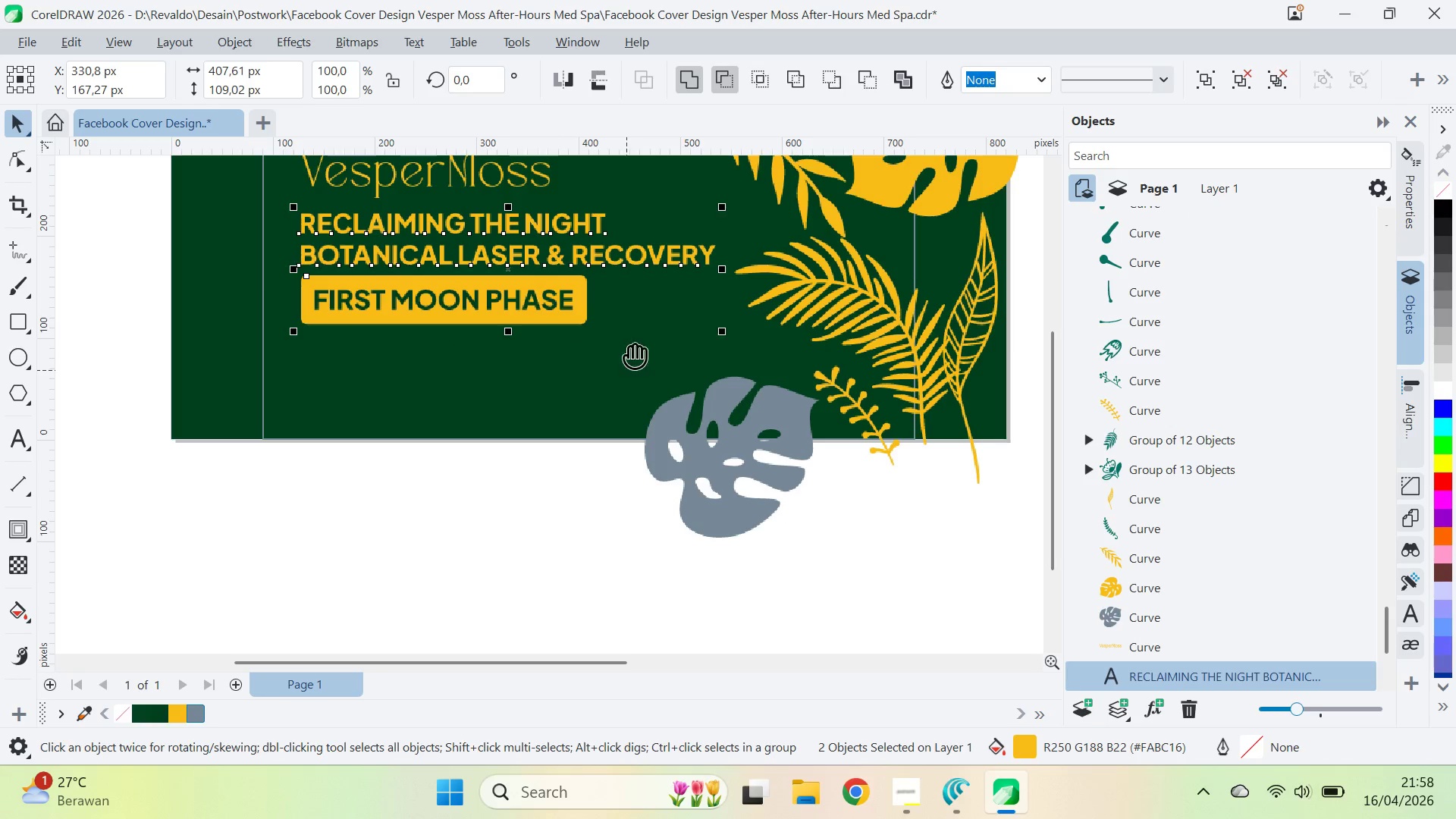 
hold_key(key=ShiftLeft, duration=0.95)
 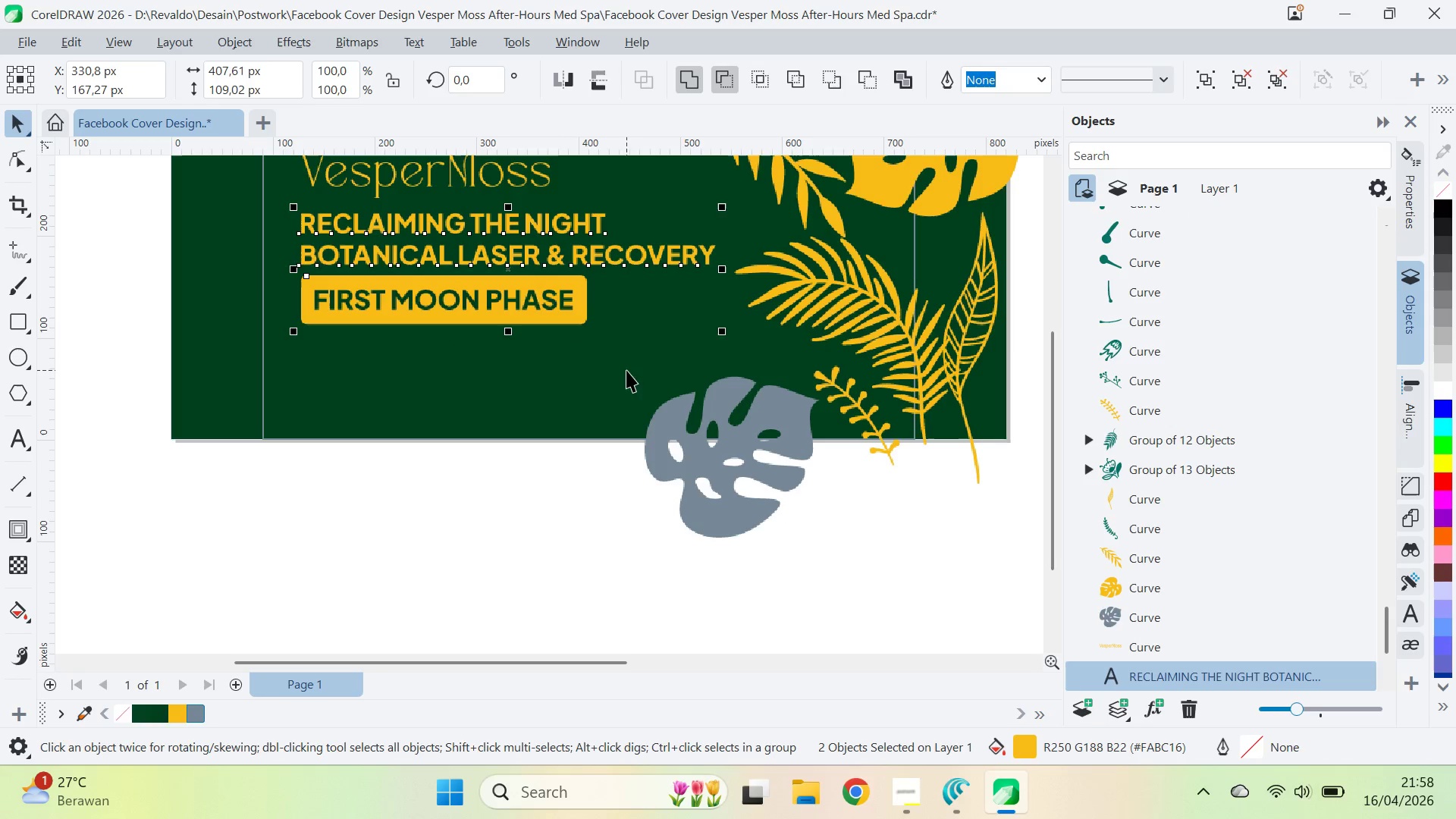 
type(qv)
 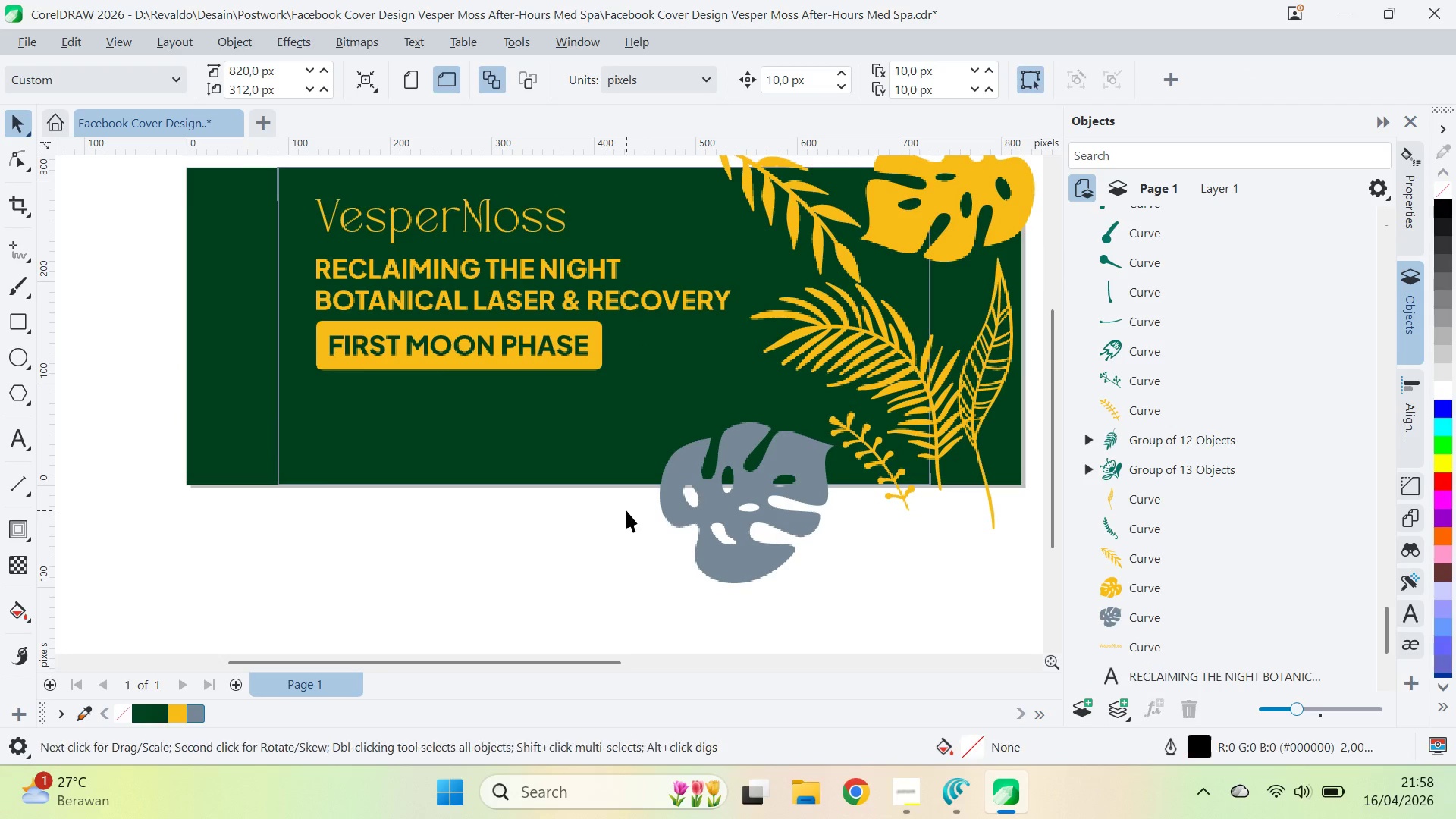 
left_click_drag(start_coordinate=[639, 316], to_coordinate=[654, 362])
 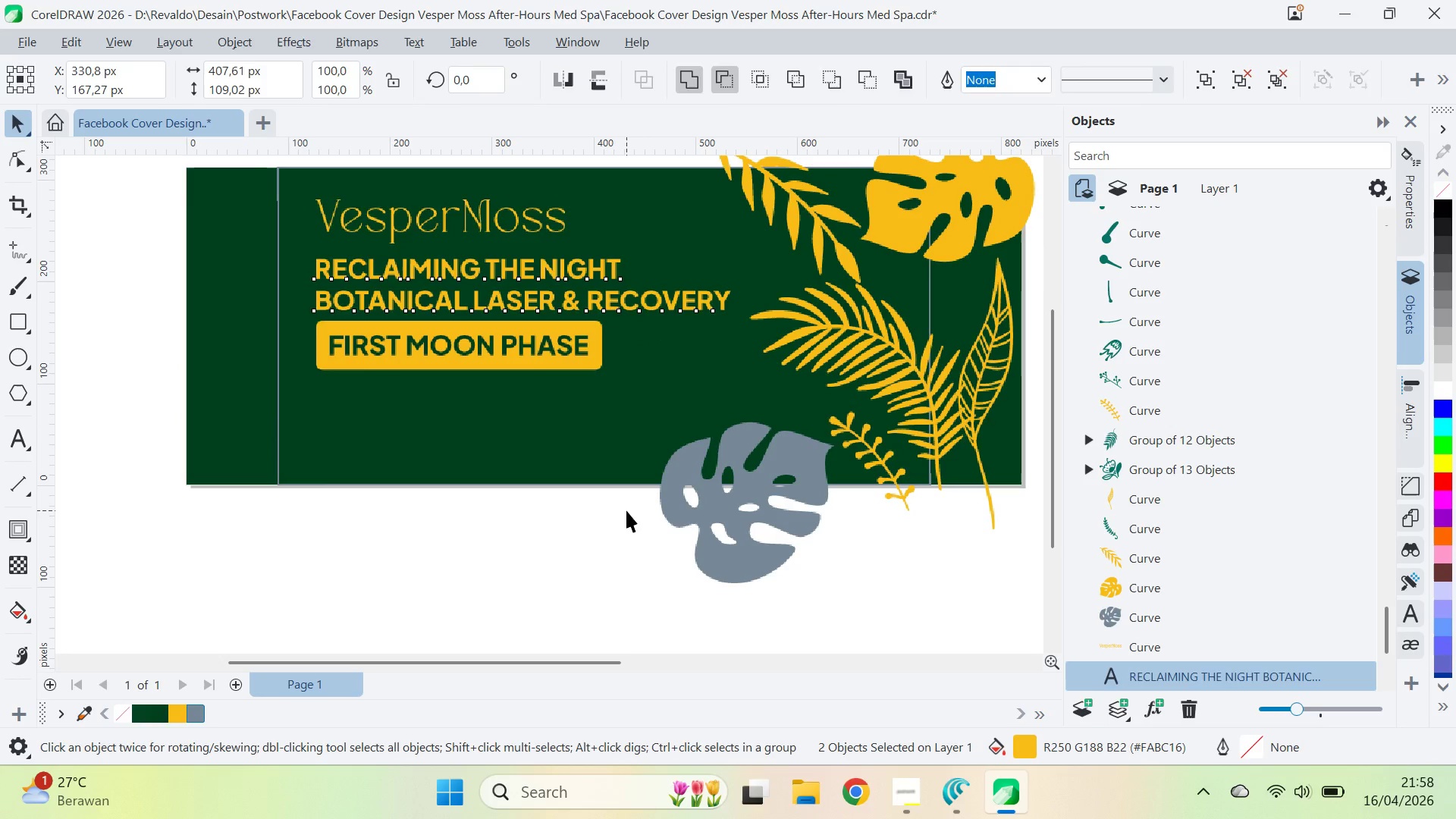 
left_click([626, 510])
 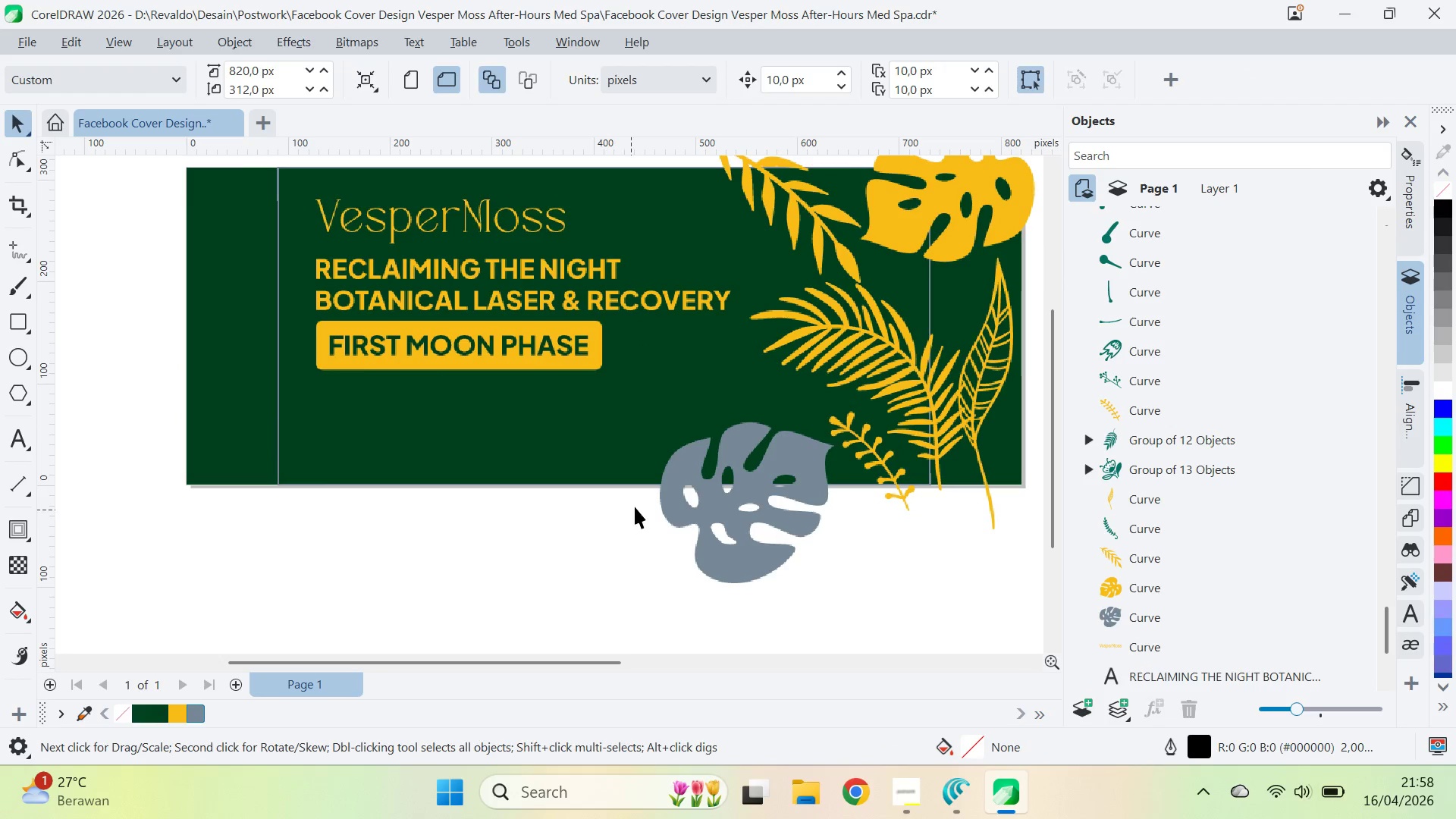 
type(qv)
 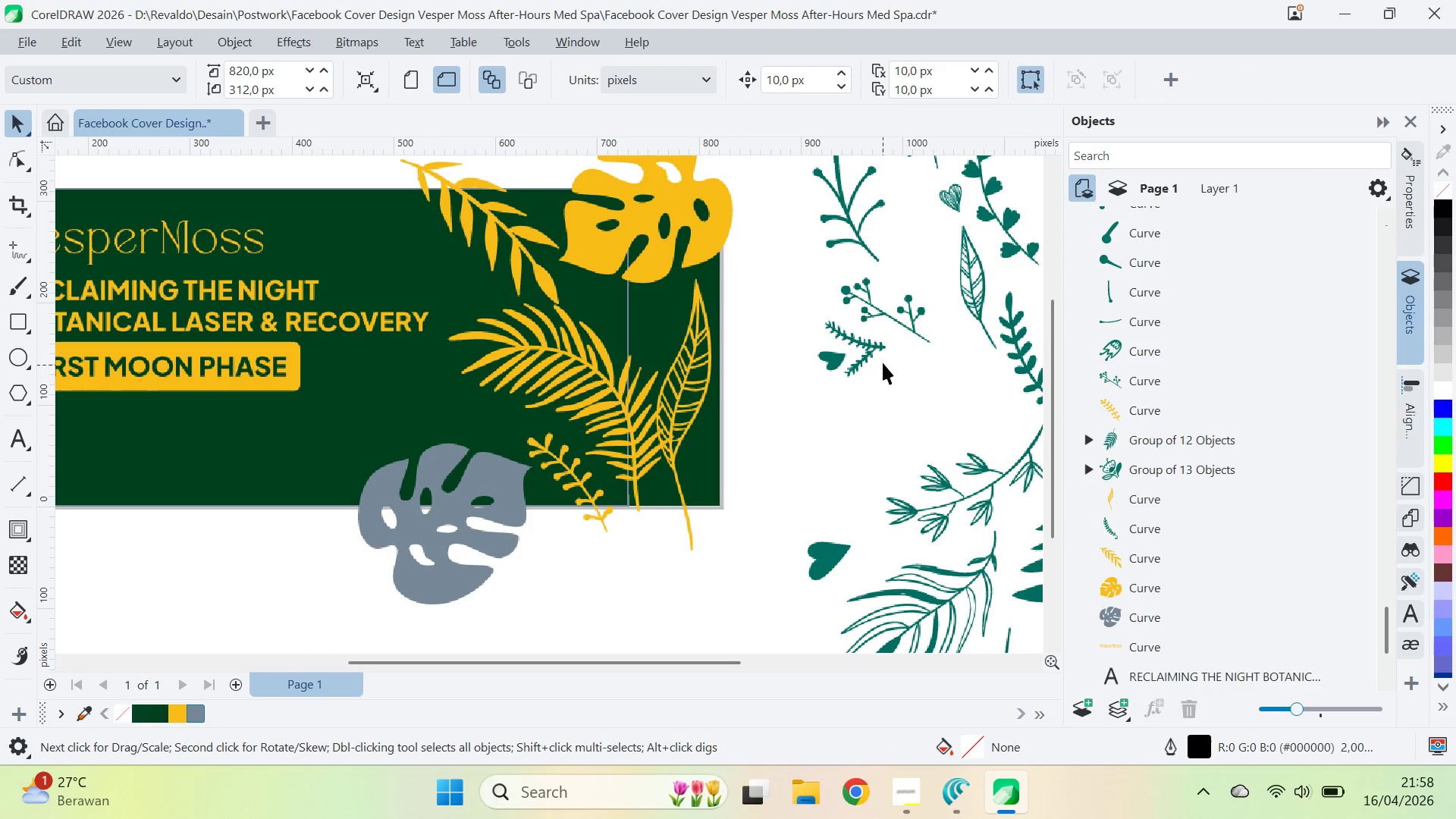 
left_click_drag(start_coordinate=[750, 482], to_coordinate=[448, 504])
 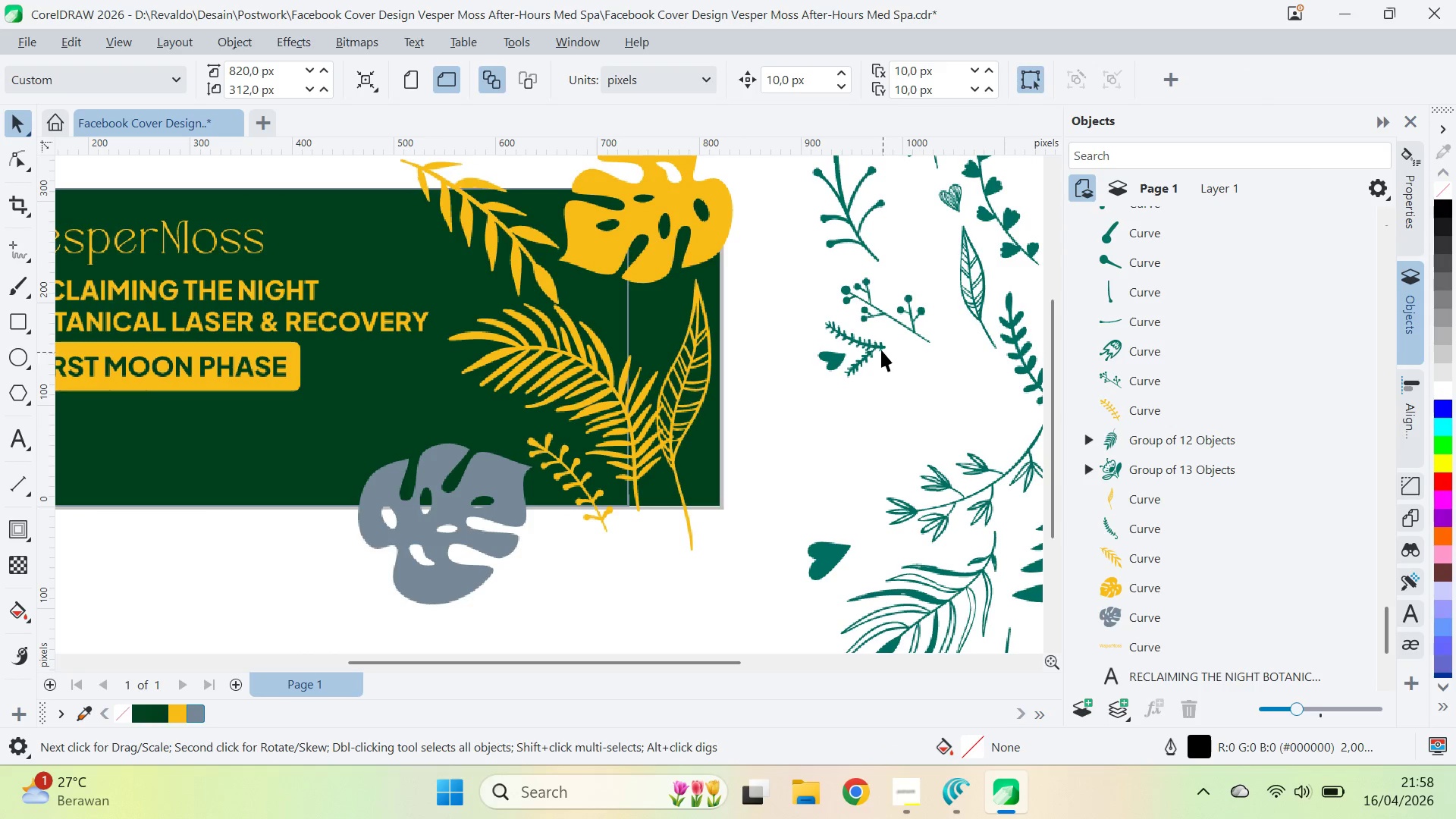 
left_click_drag(start_coordinate=[877, 342], to_coordinate=[666, 312])
 